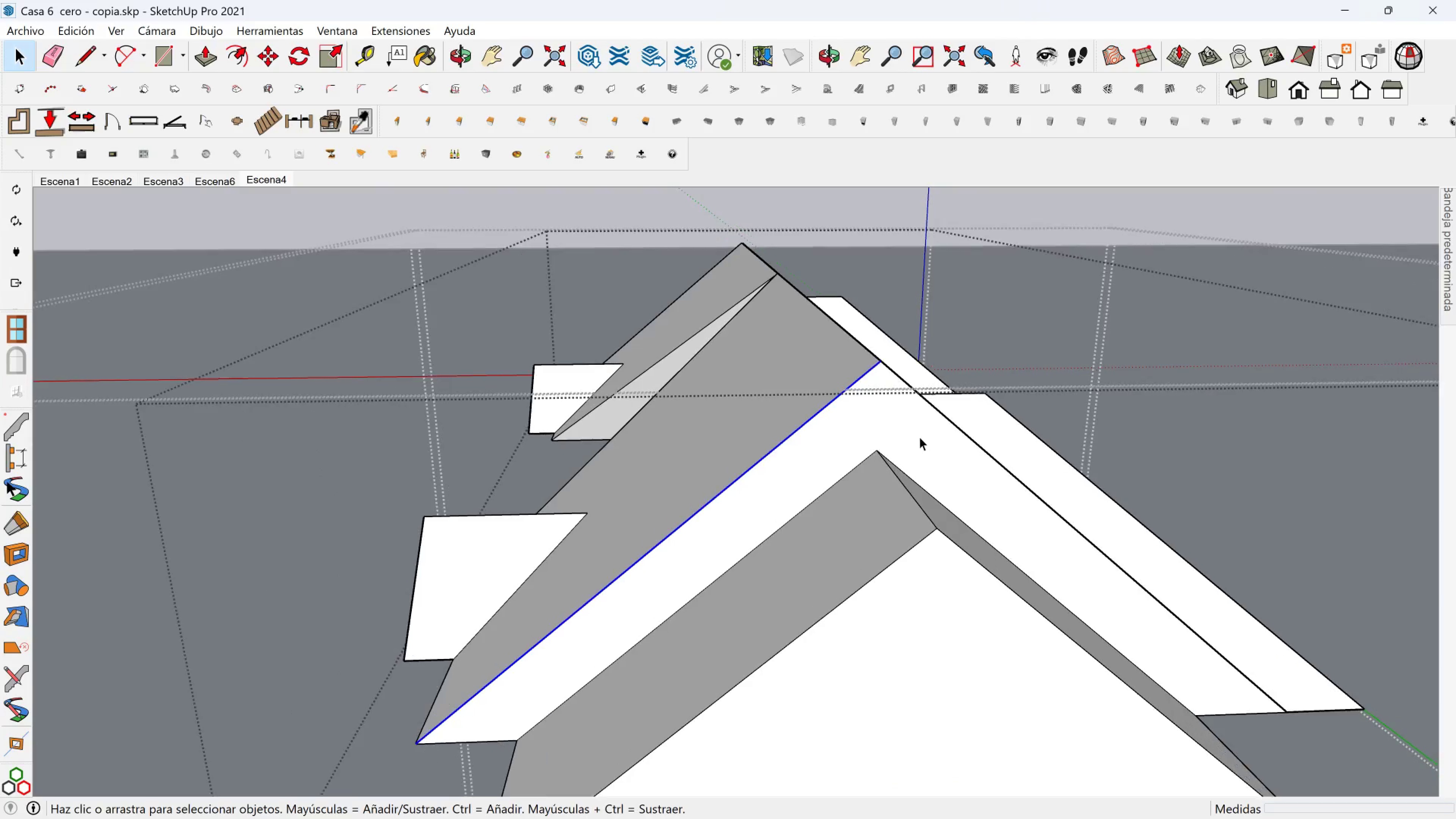 
hold_key(key=ControlLeft, duration=0.44)
 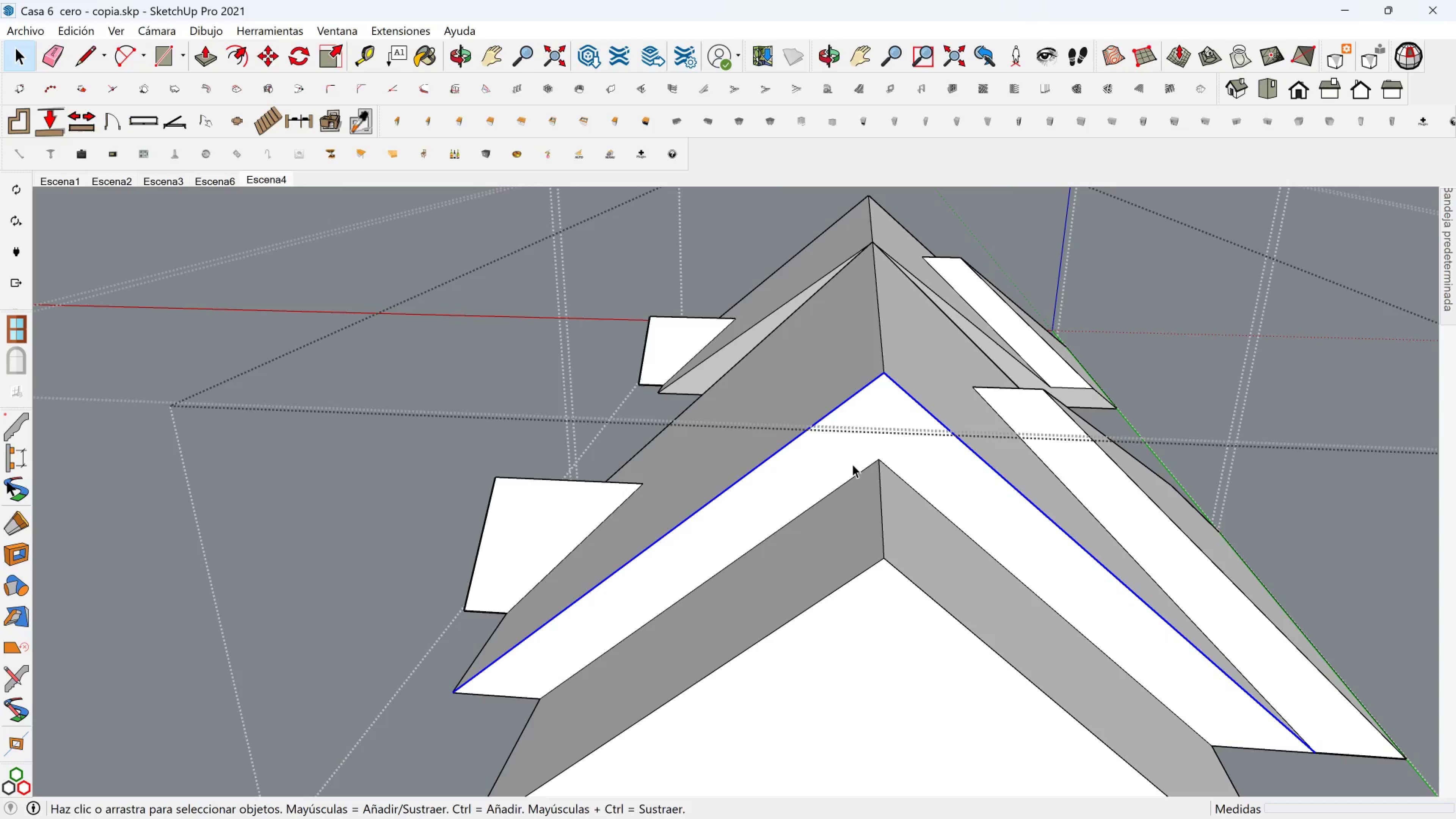 
key(M)
 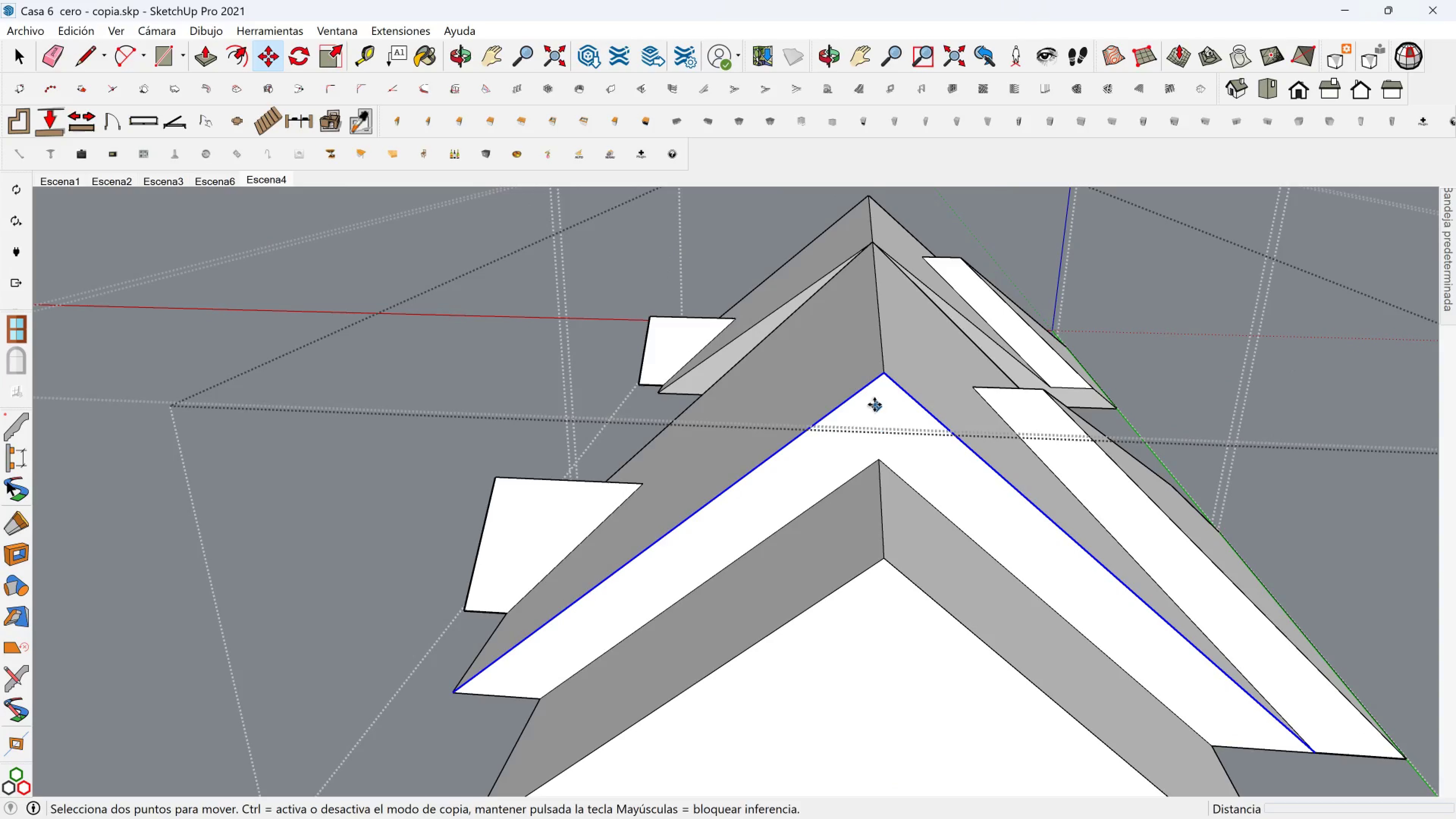 
scroll: coordinate [875, 402], scroll_direction: up, amount: 1.0
 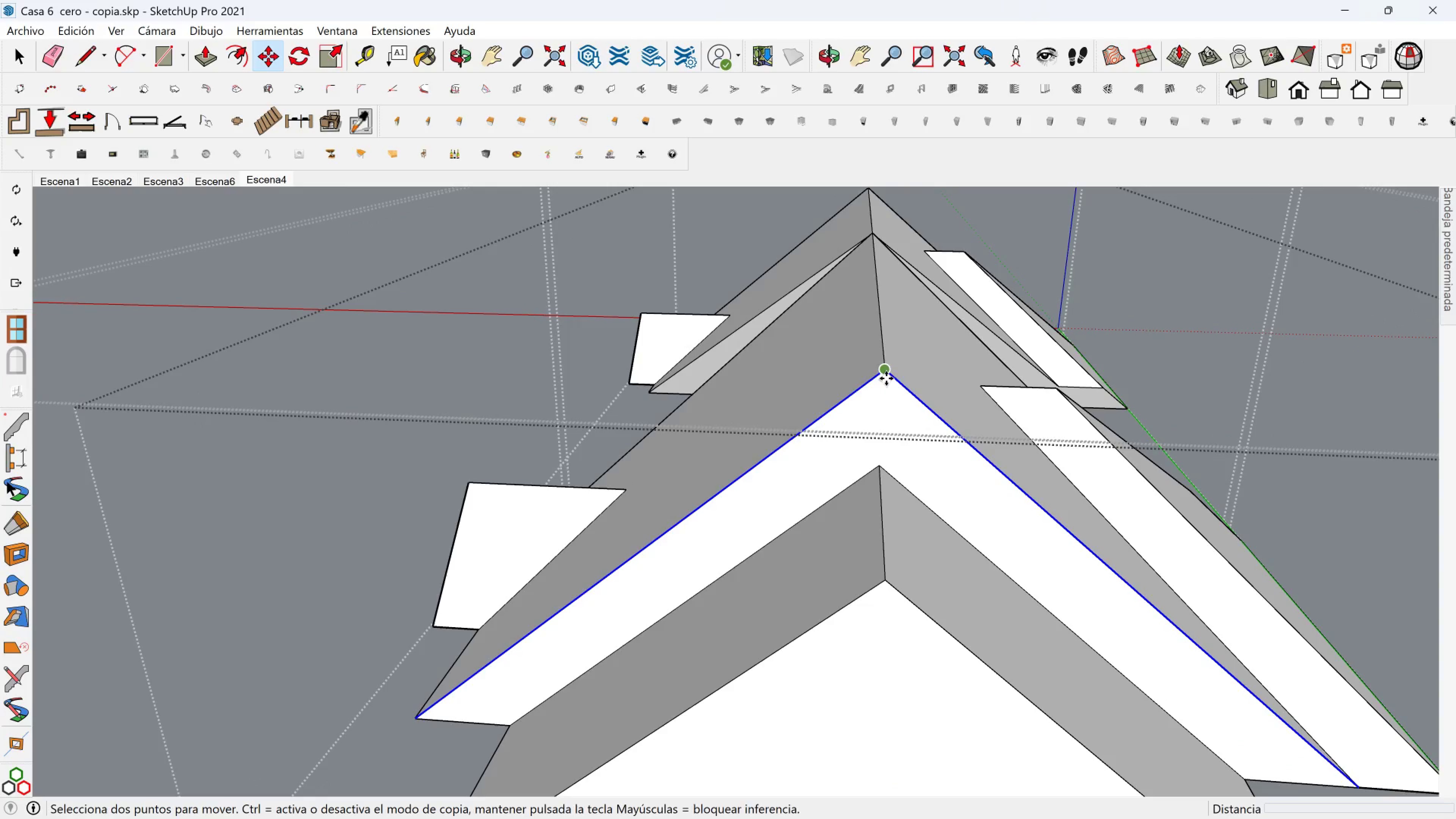 
left_click([886, 378])
 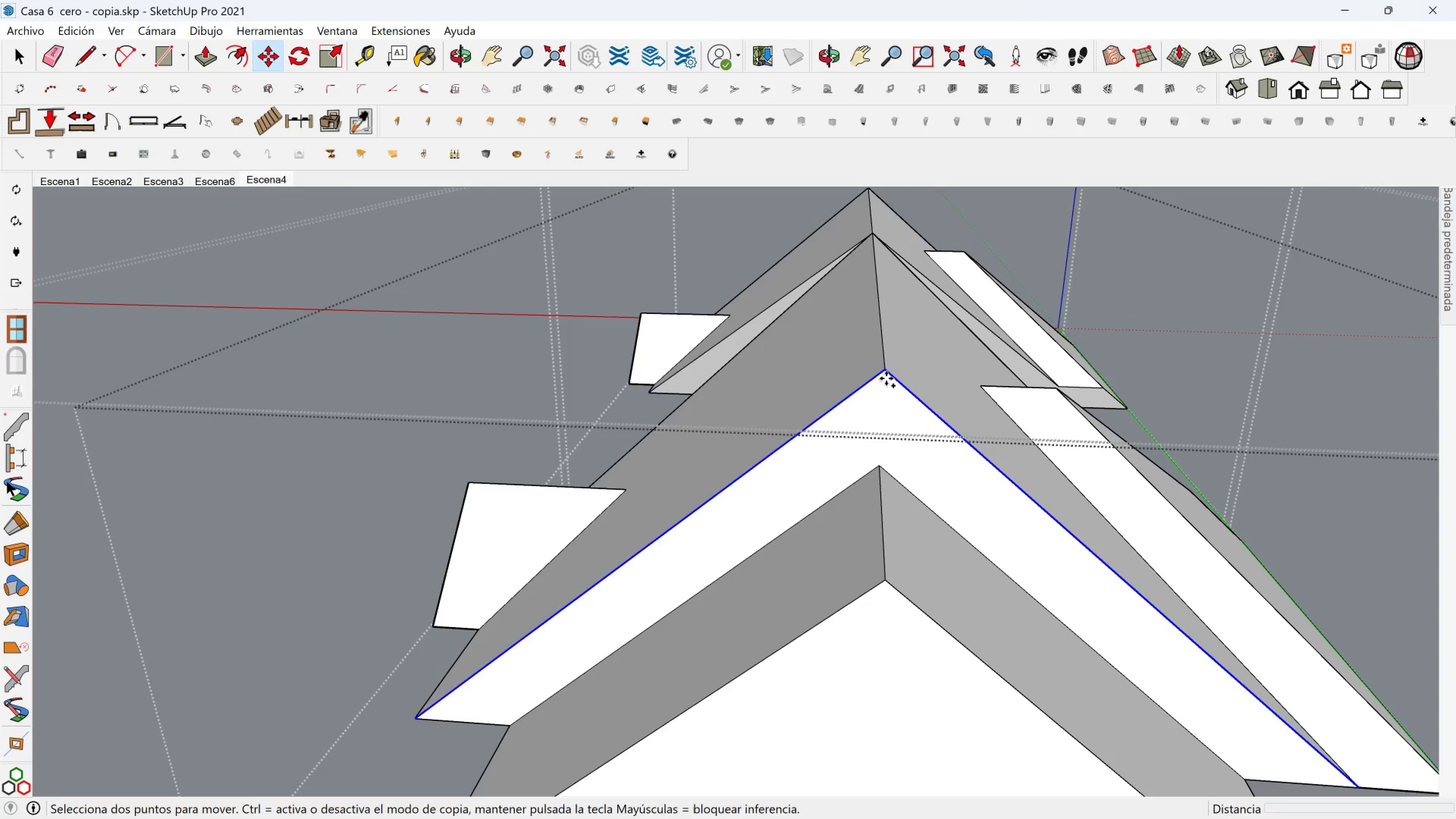 
key(Control+ControlLeft)
 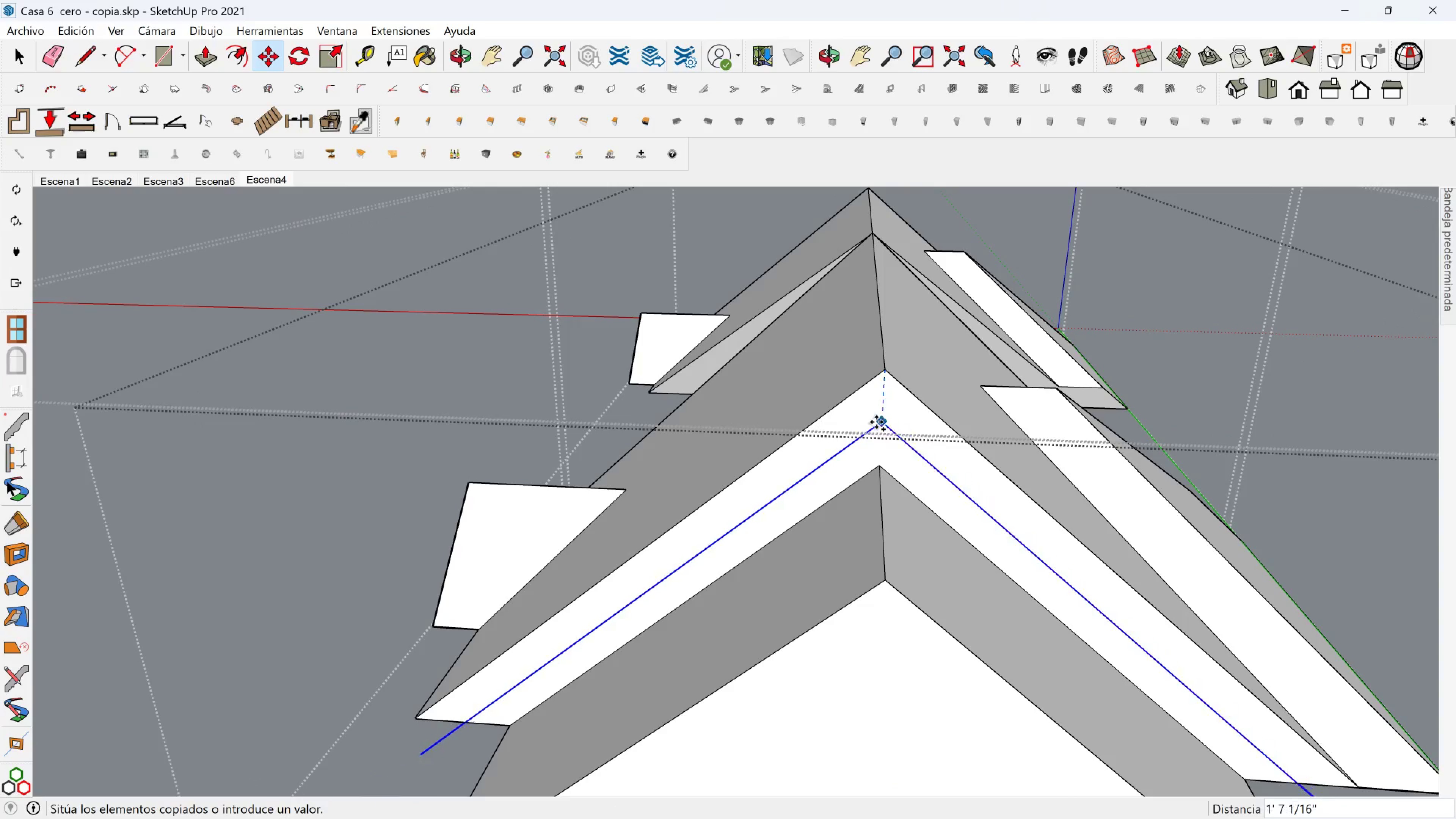 
scroll: coordinate [882, 413], scroll_direction: up, amount: 4.0
 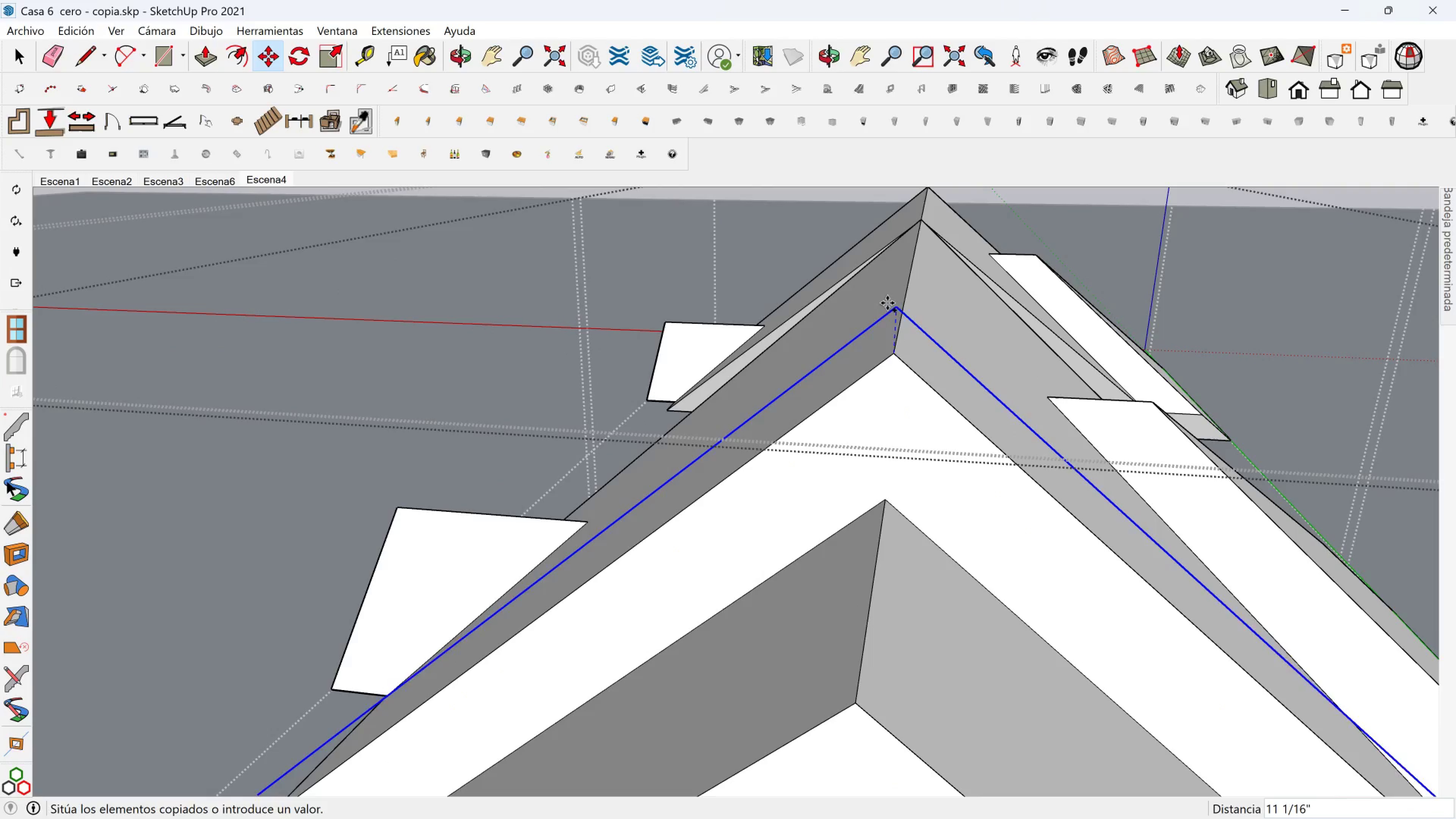 
hold_key(key=ShiftLeft, duration=1.32)
 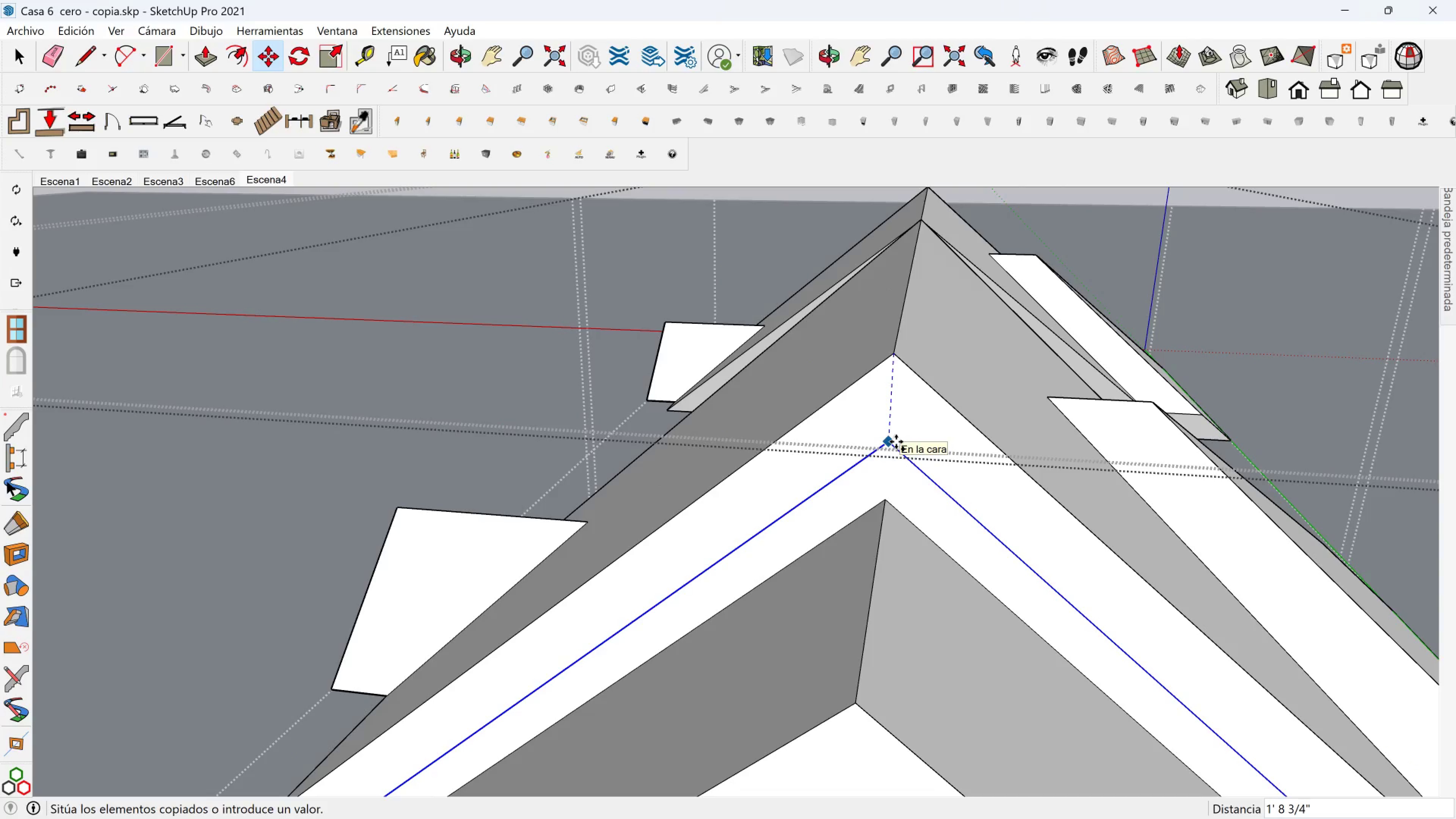 
type(3)
key(Backspace)
type(24)
 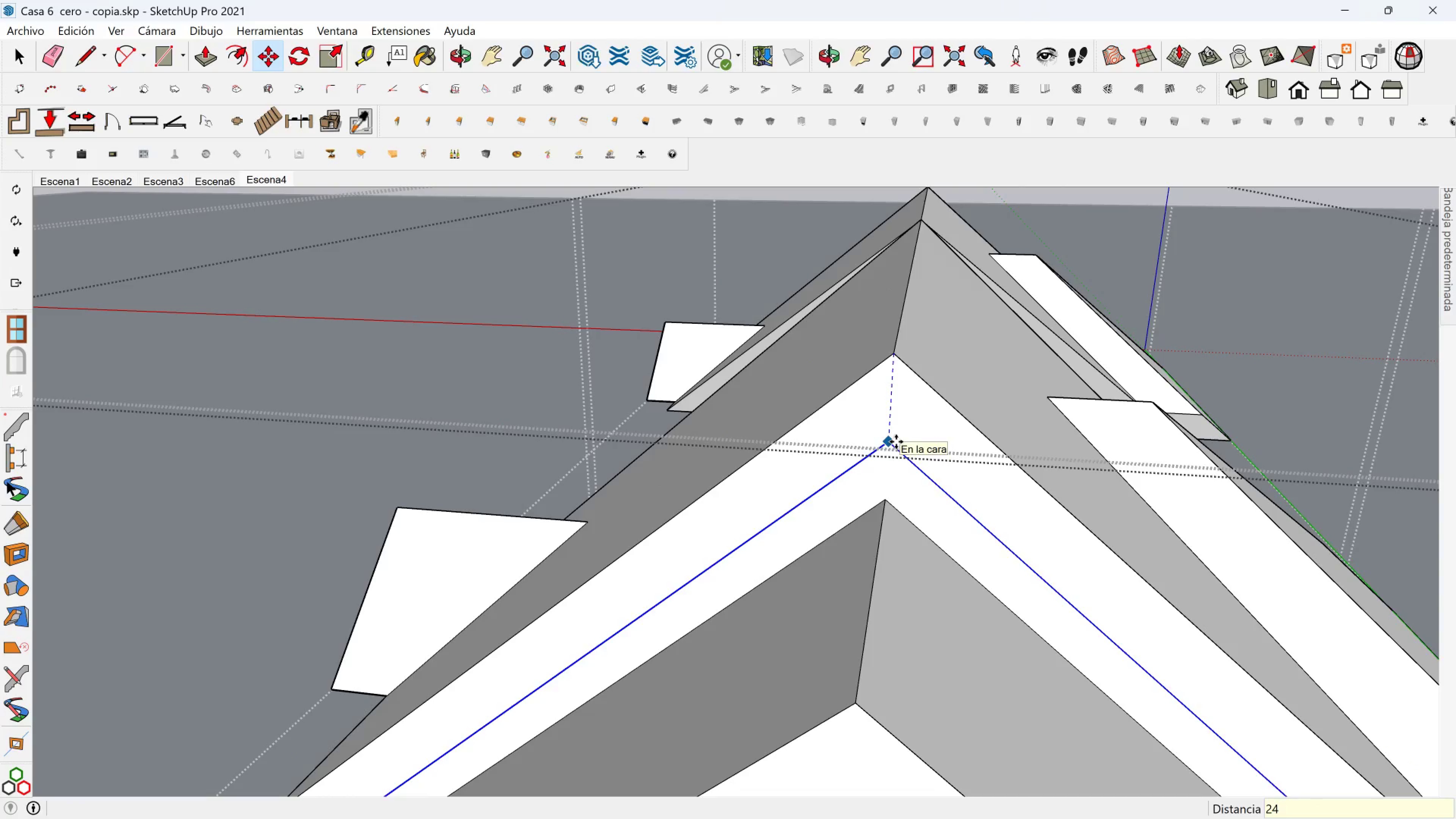 
key(Enter)
 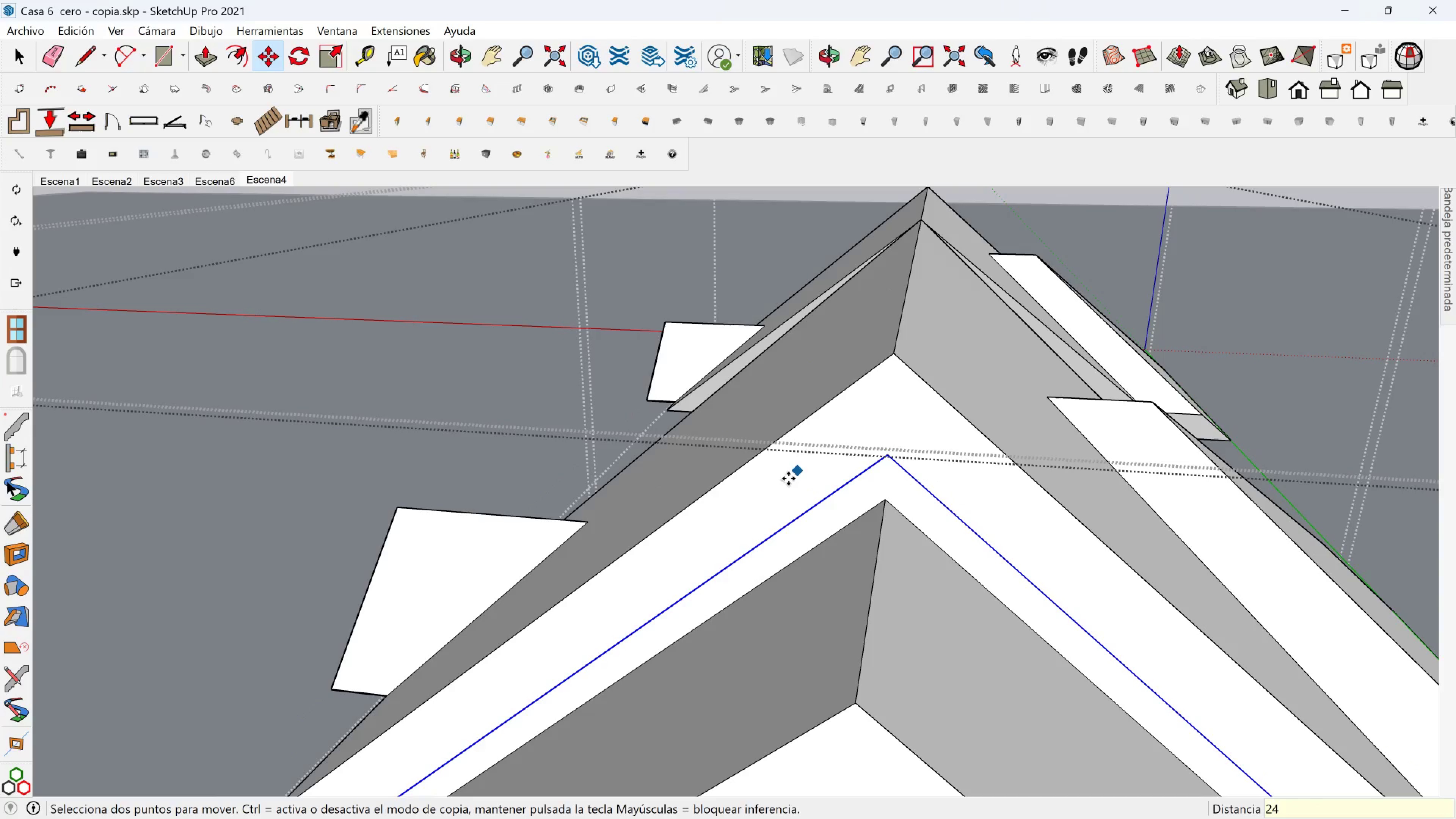 
hold_key(key=ShiftLeft, duration=0.73)
 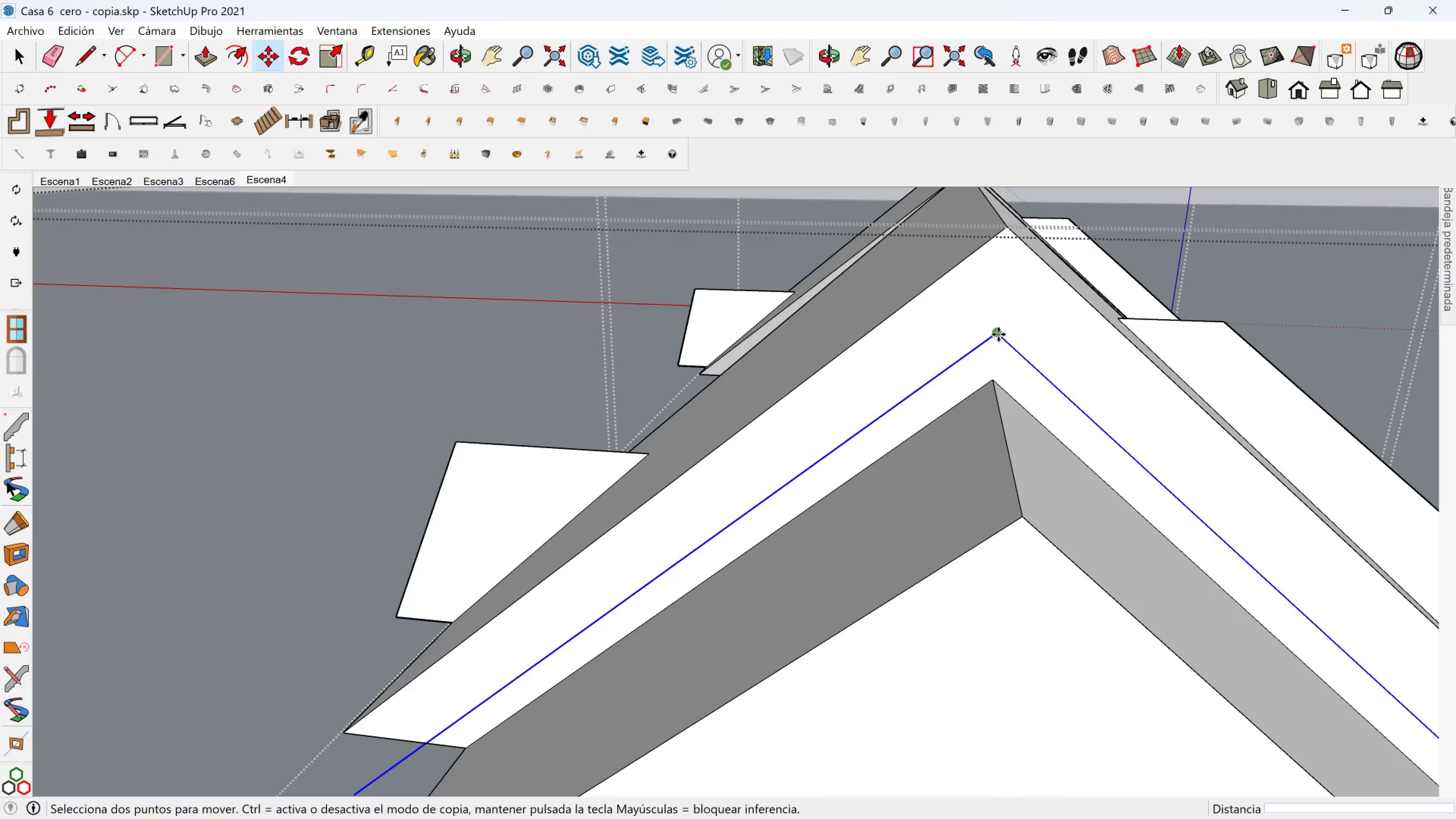 
key(Control+Z)
 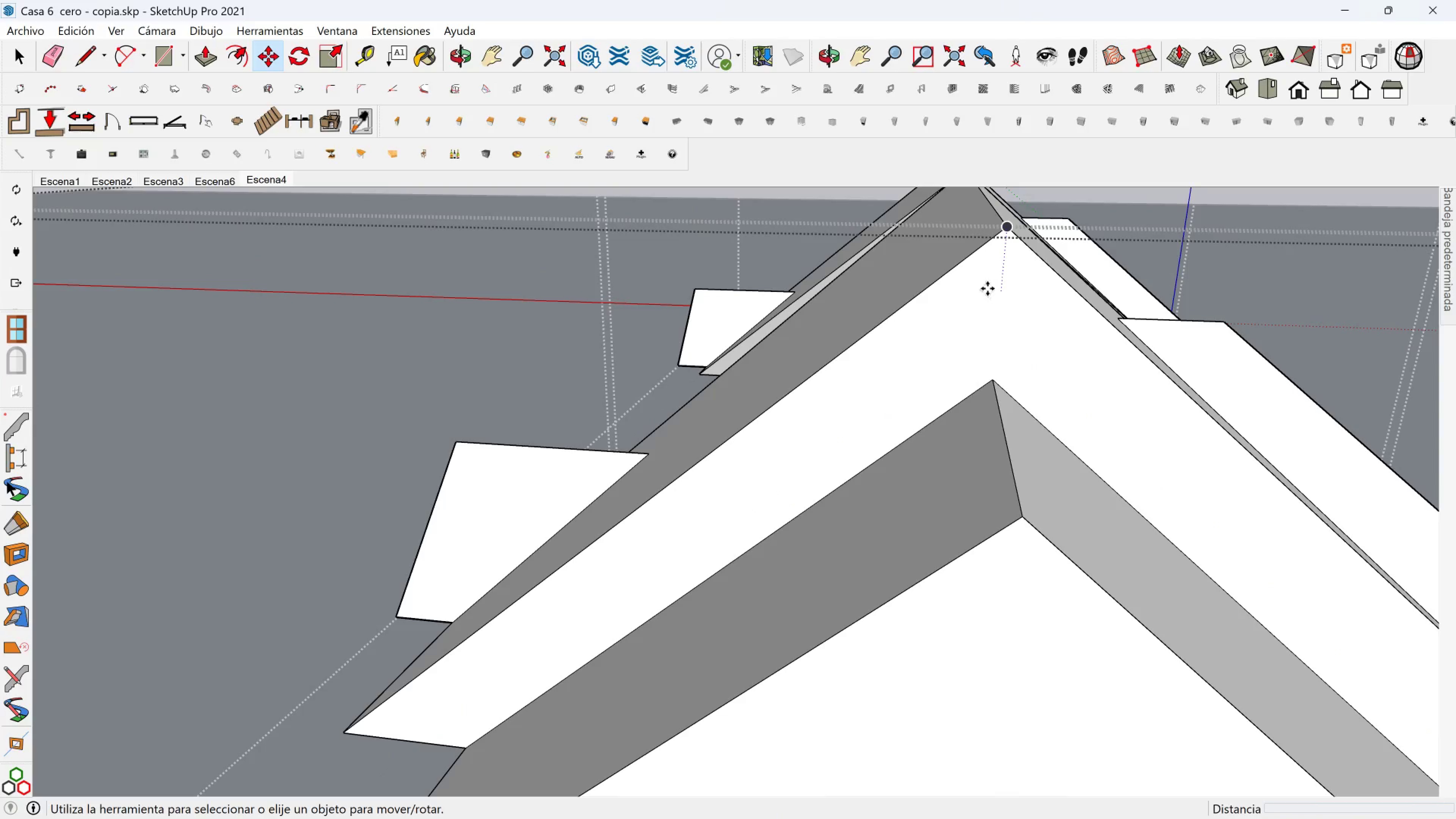 
key(Space)
 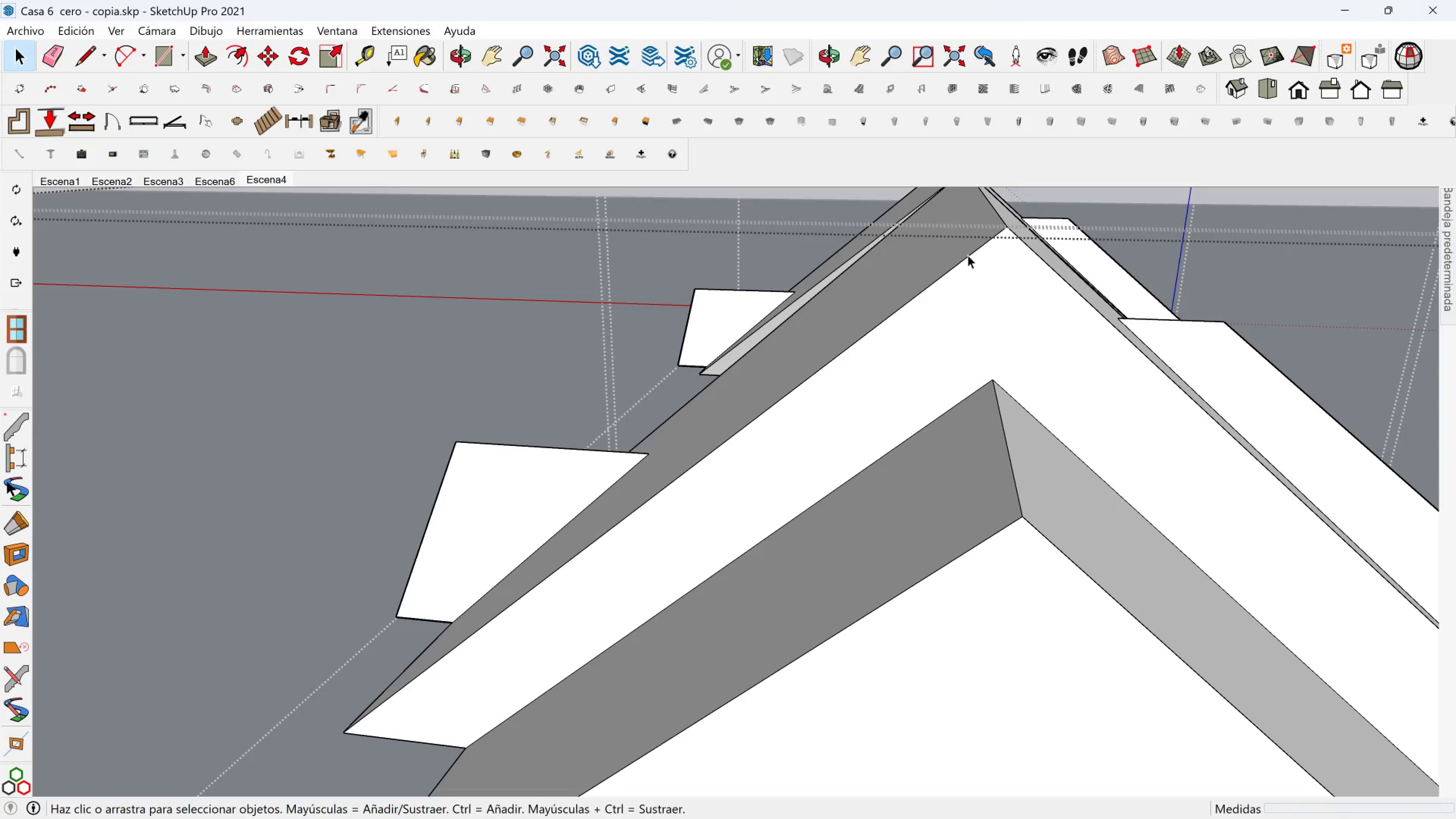 
left_click([968, 255])
 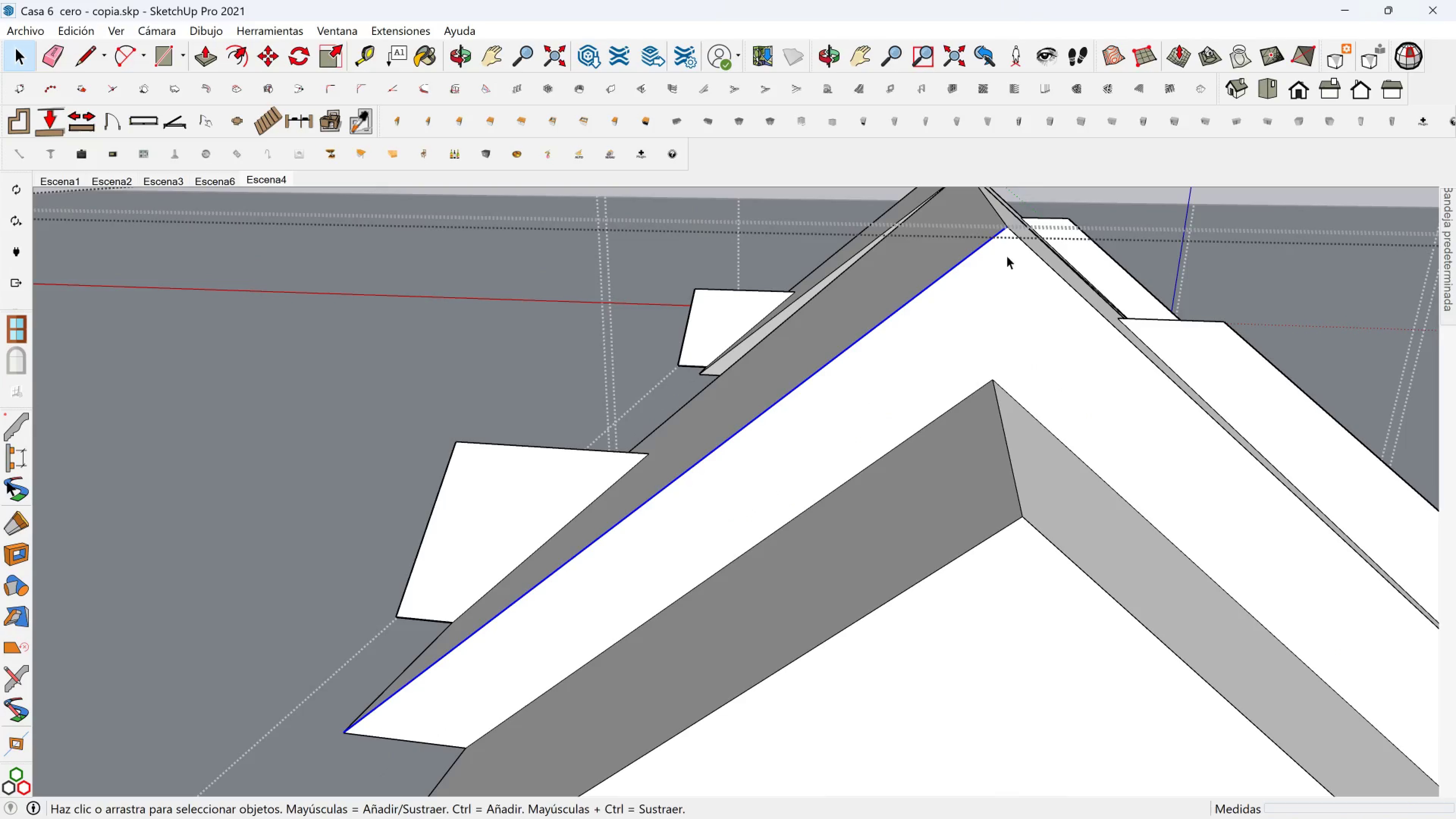 
hold_key(key=ControlLeft, duration=0.78)
left_click([1036, 255])
 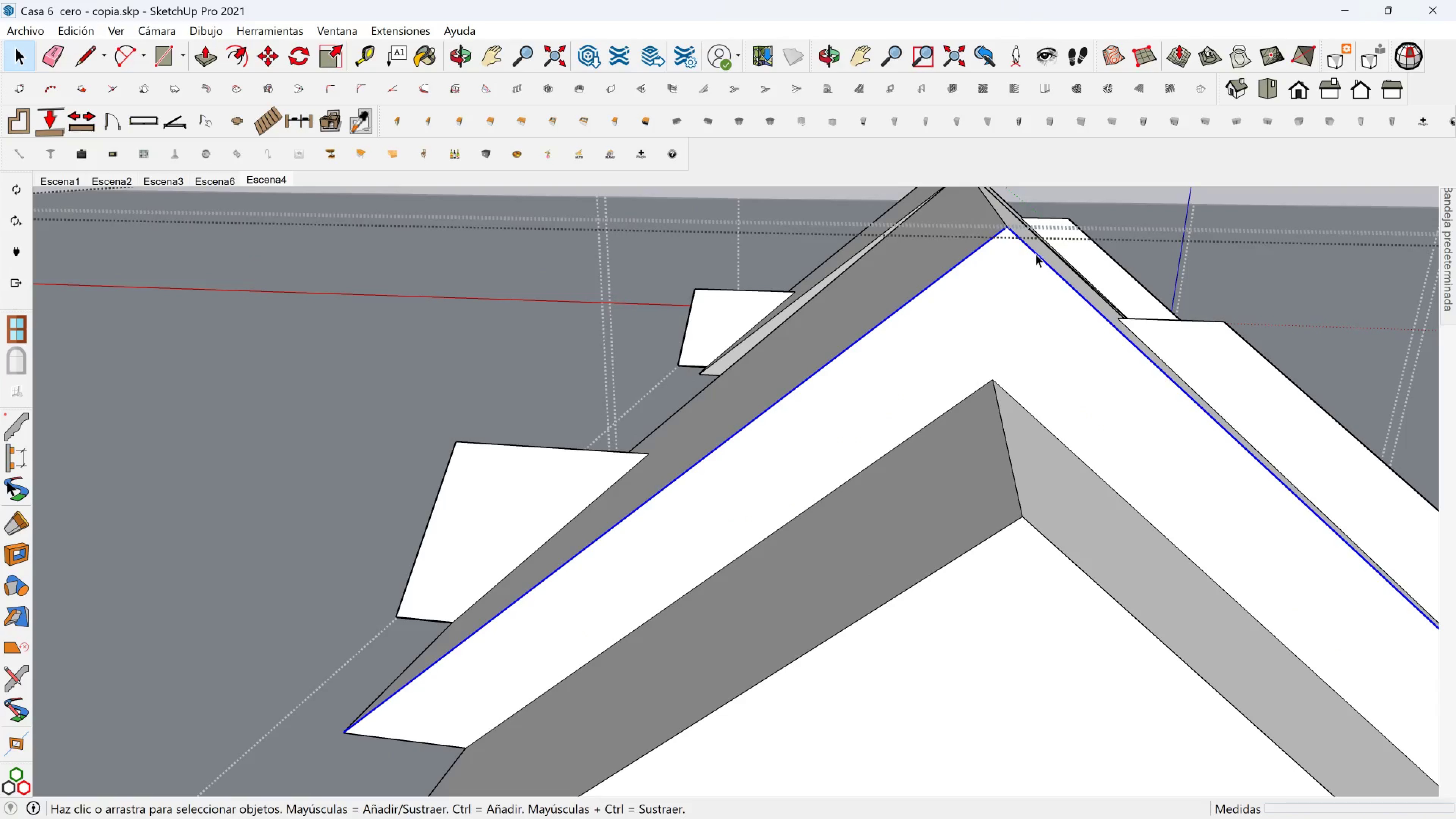 
key(M)
 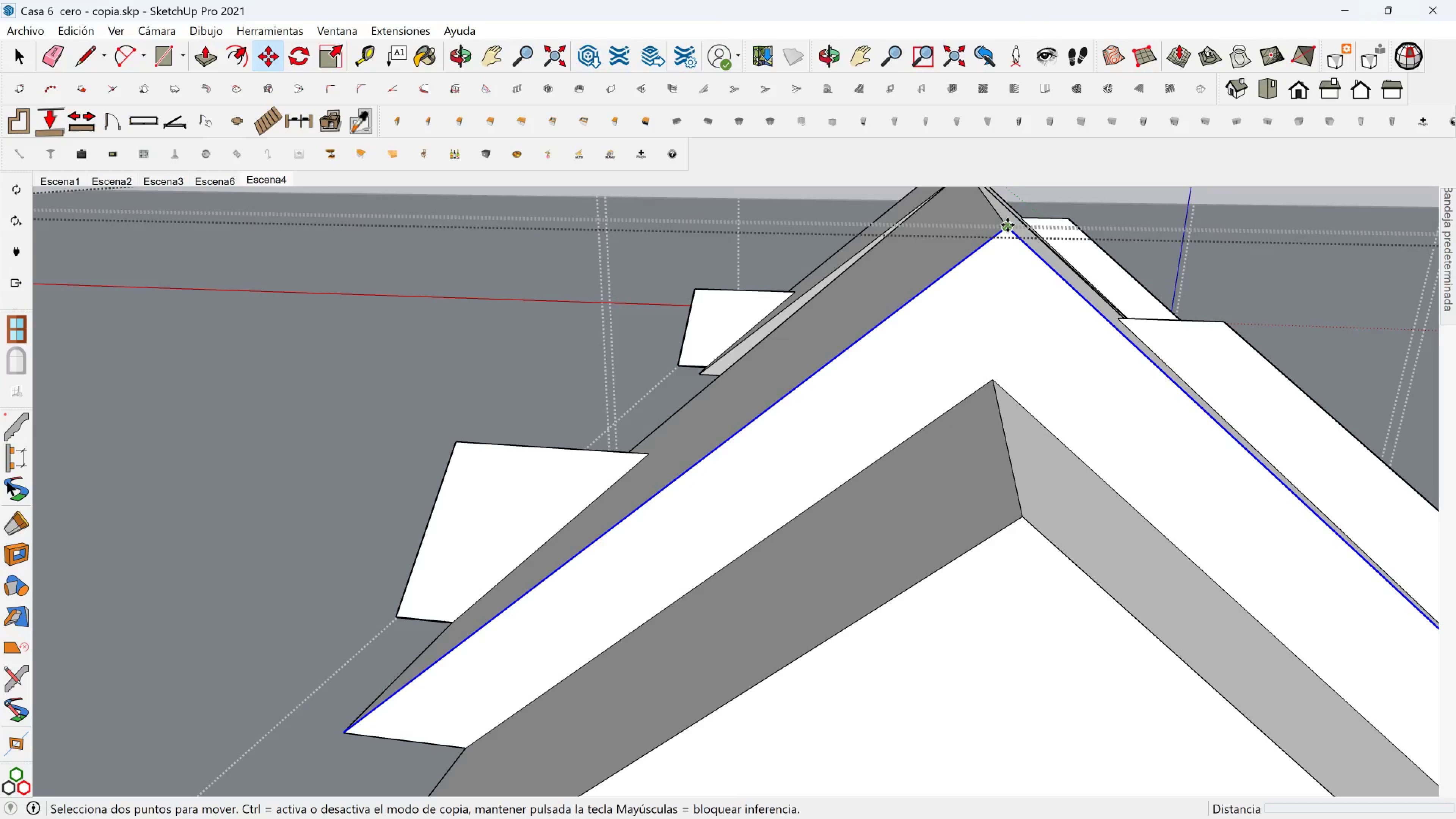 
left_click([1007, 225])
 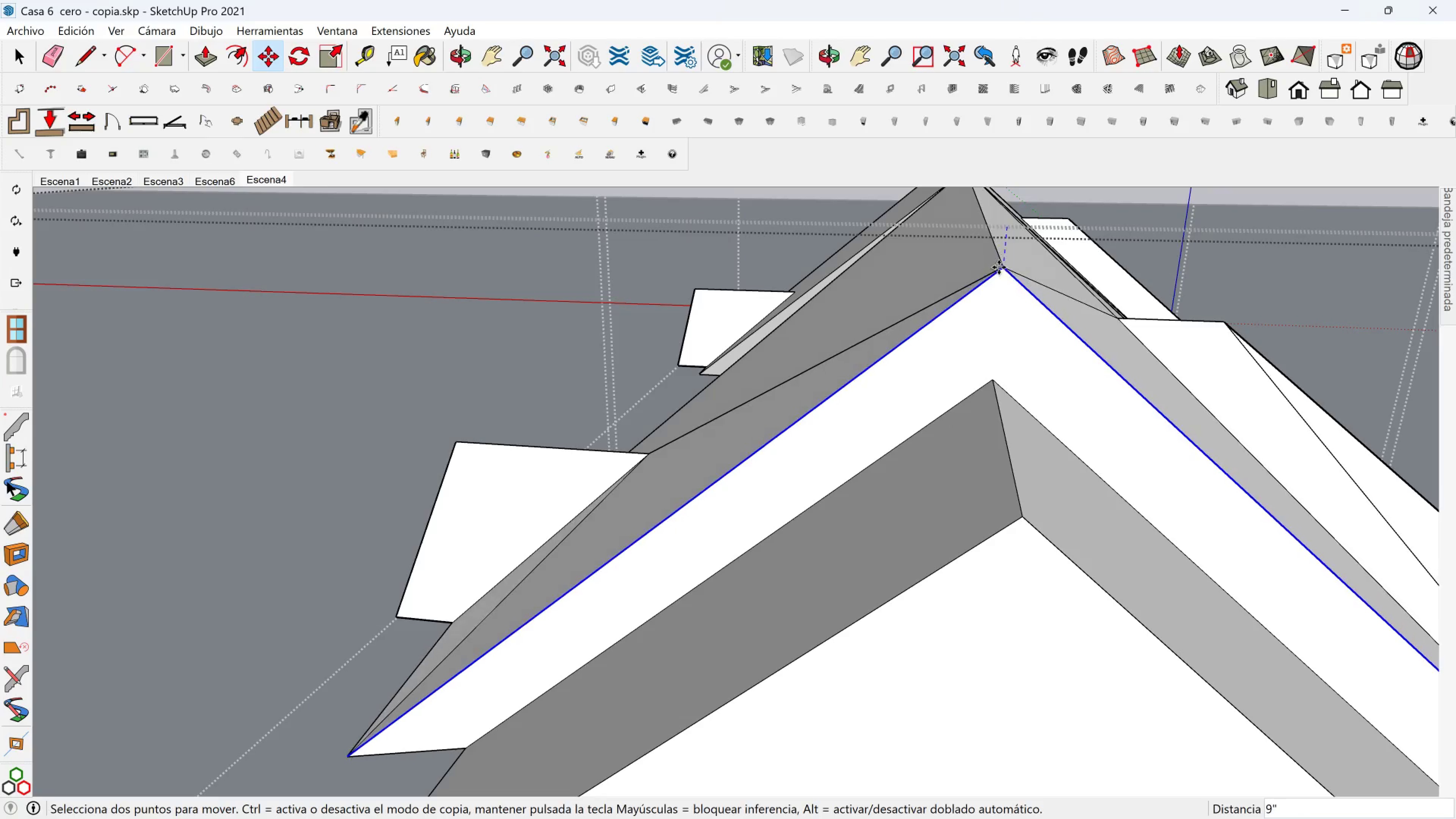 
key(Control+ControlLeft)
 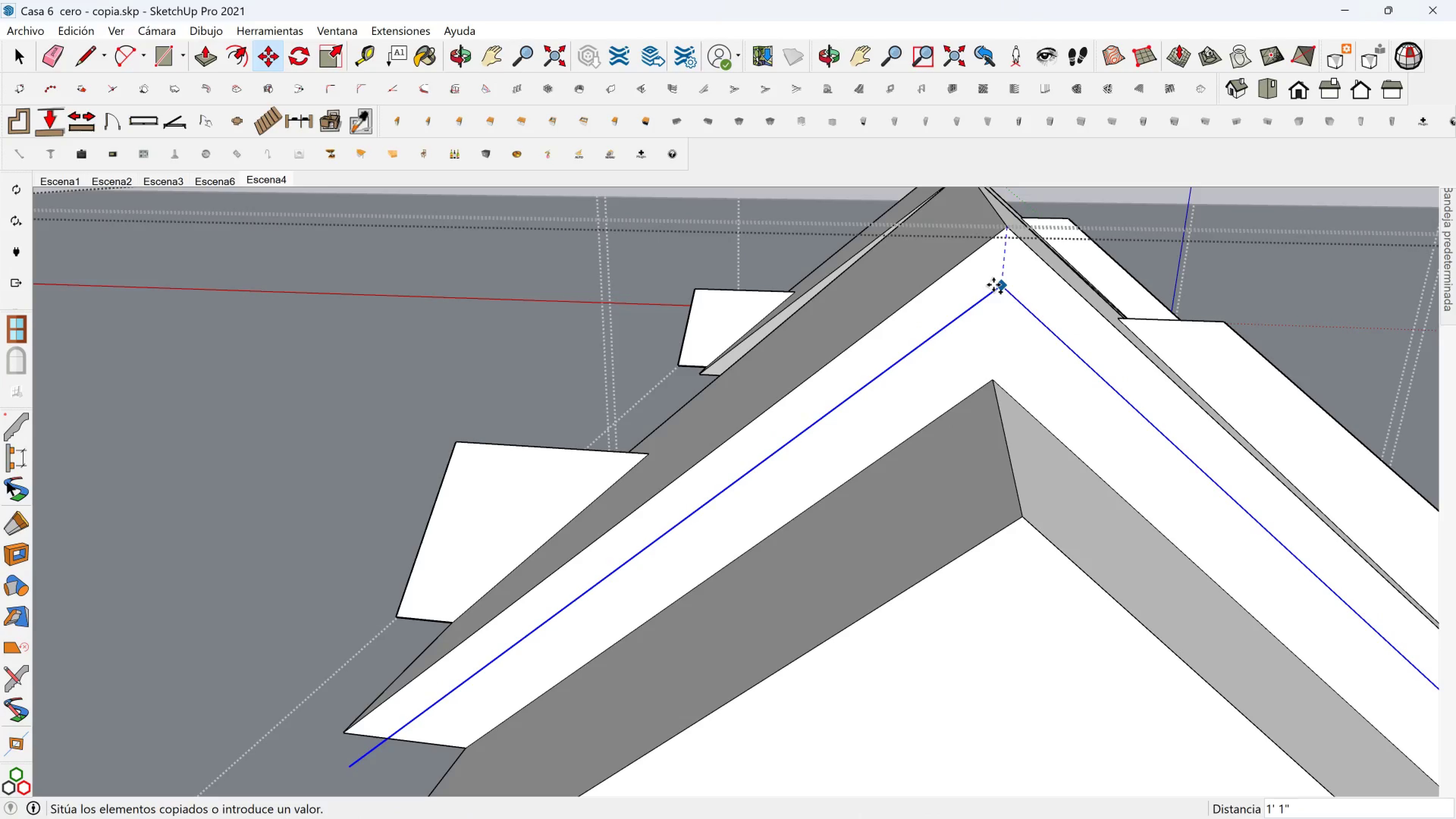 
type(12)
 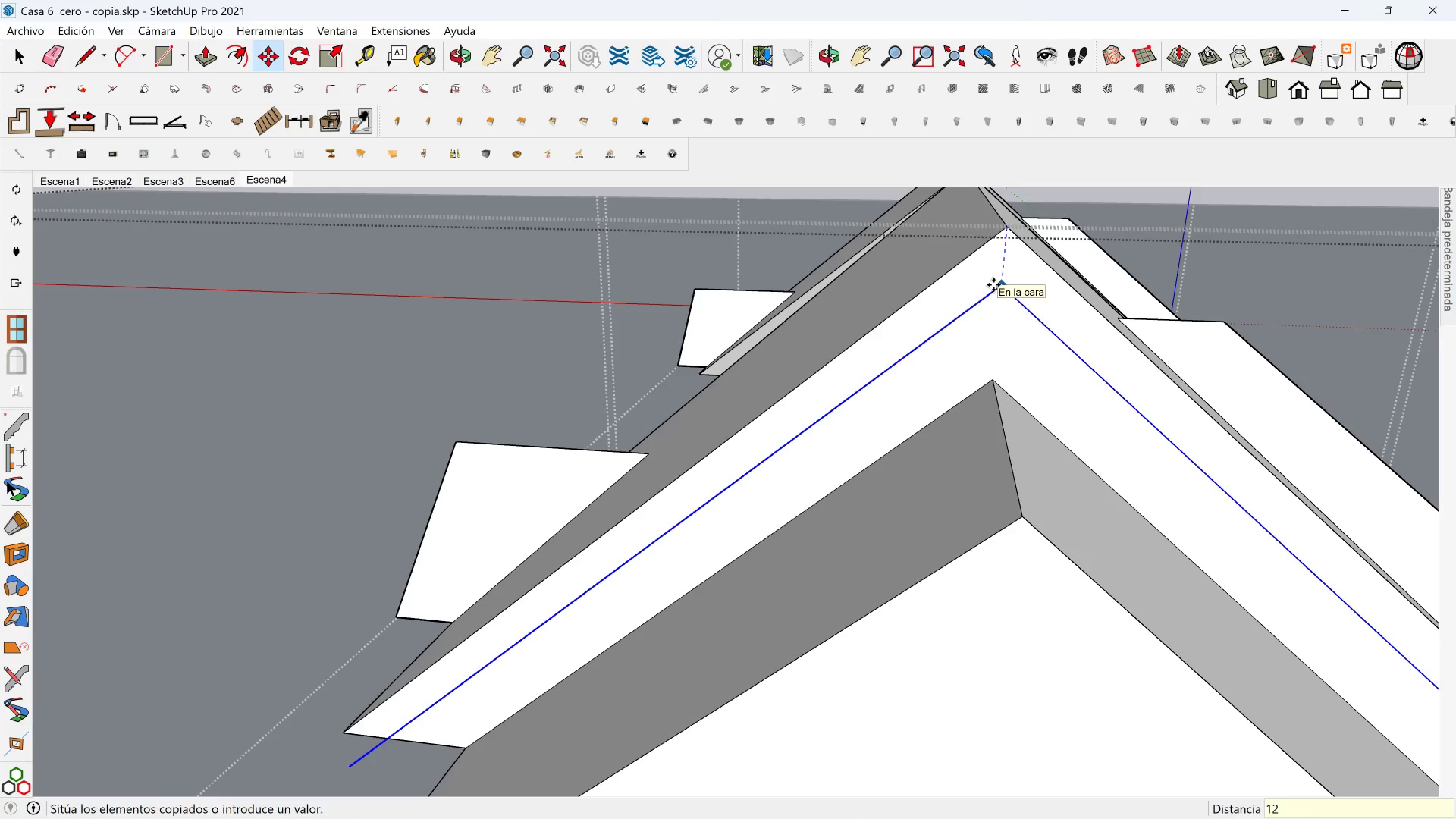 
key(Enter)
 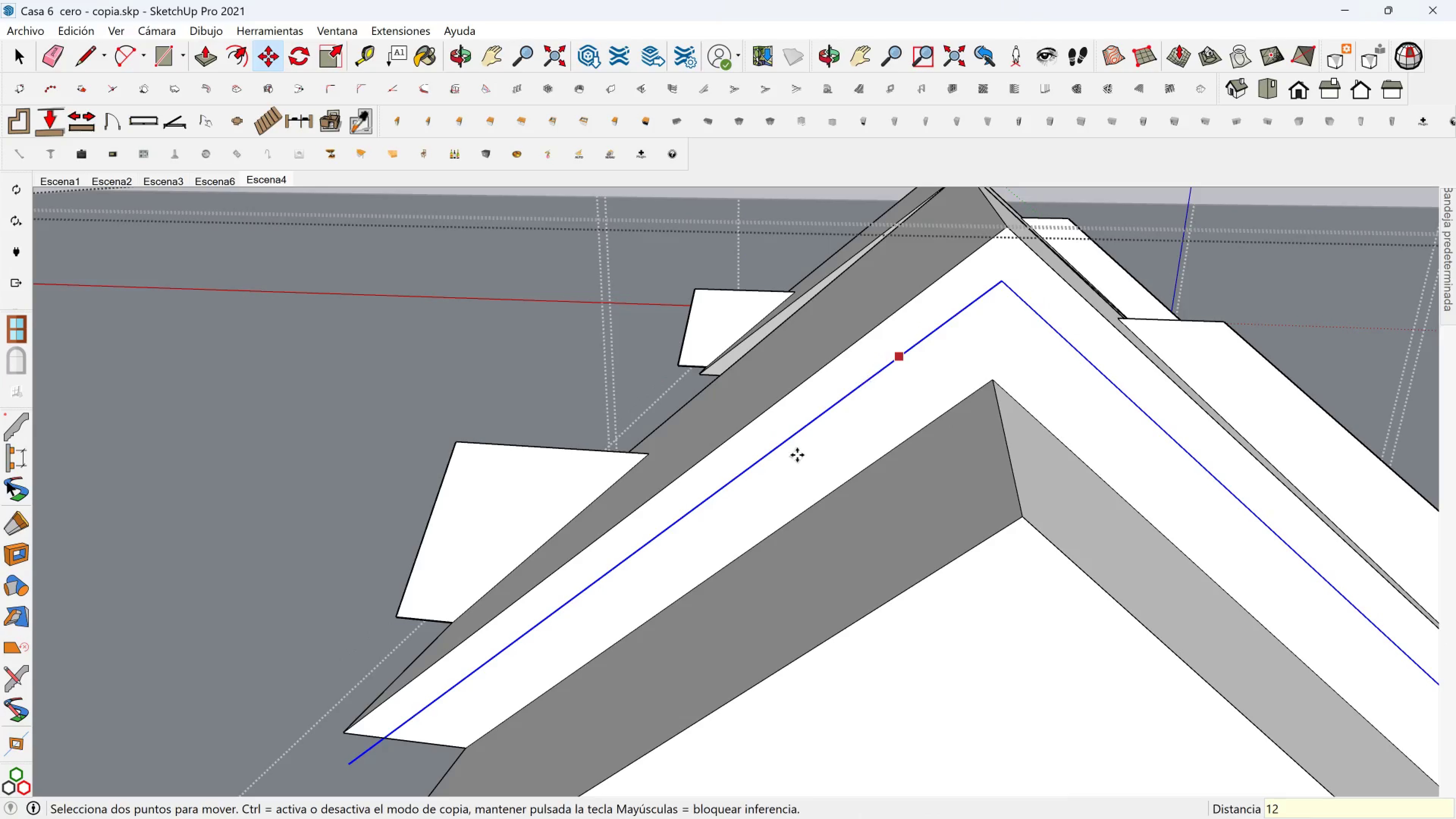 
hold_key(key=ShiftLeft, duration=0.39)
 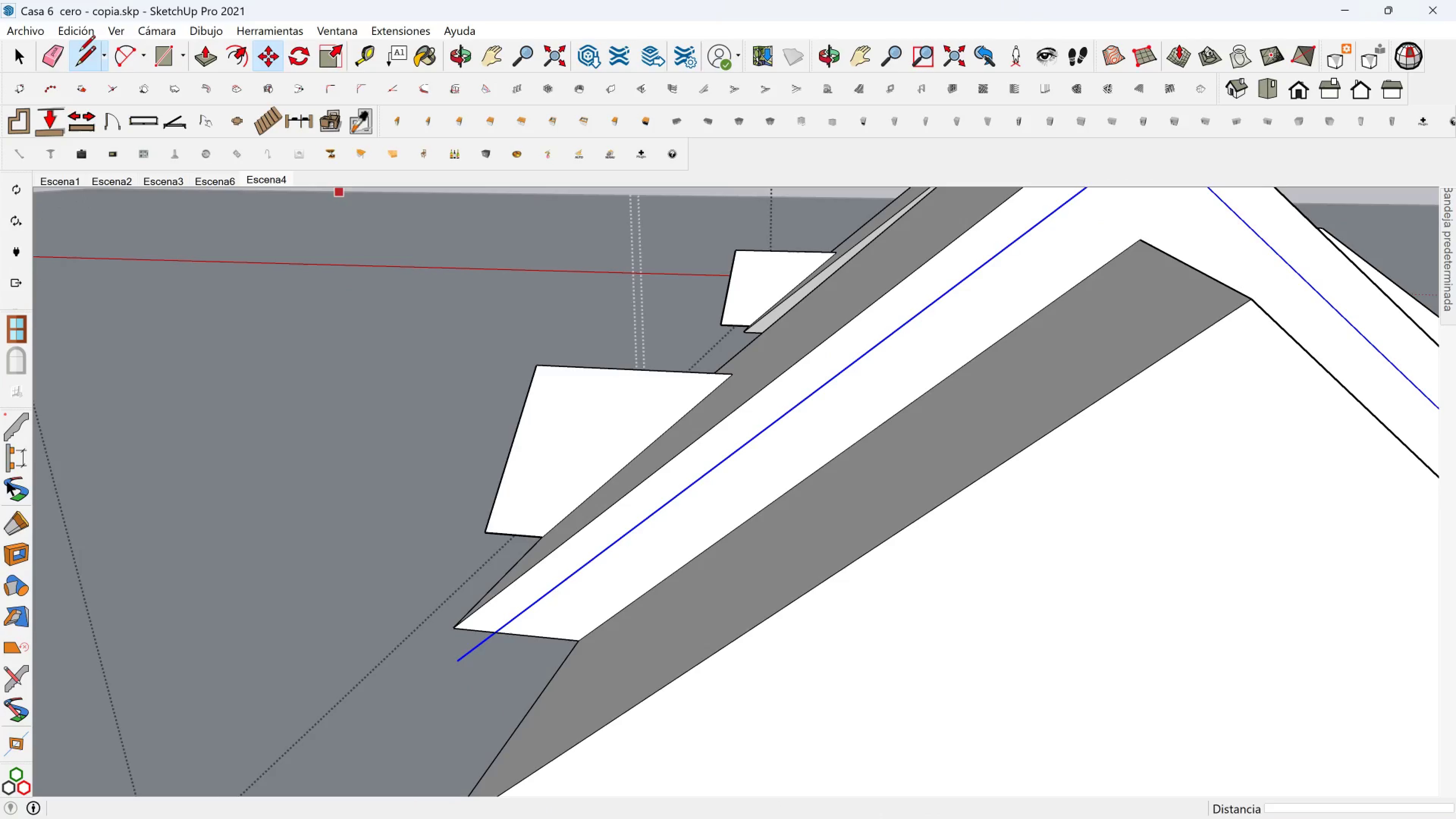 
double_click([48, 52])
 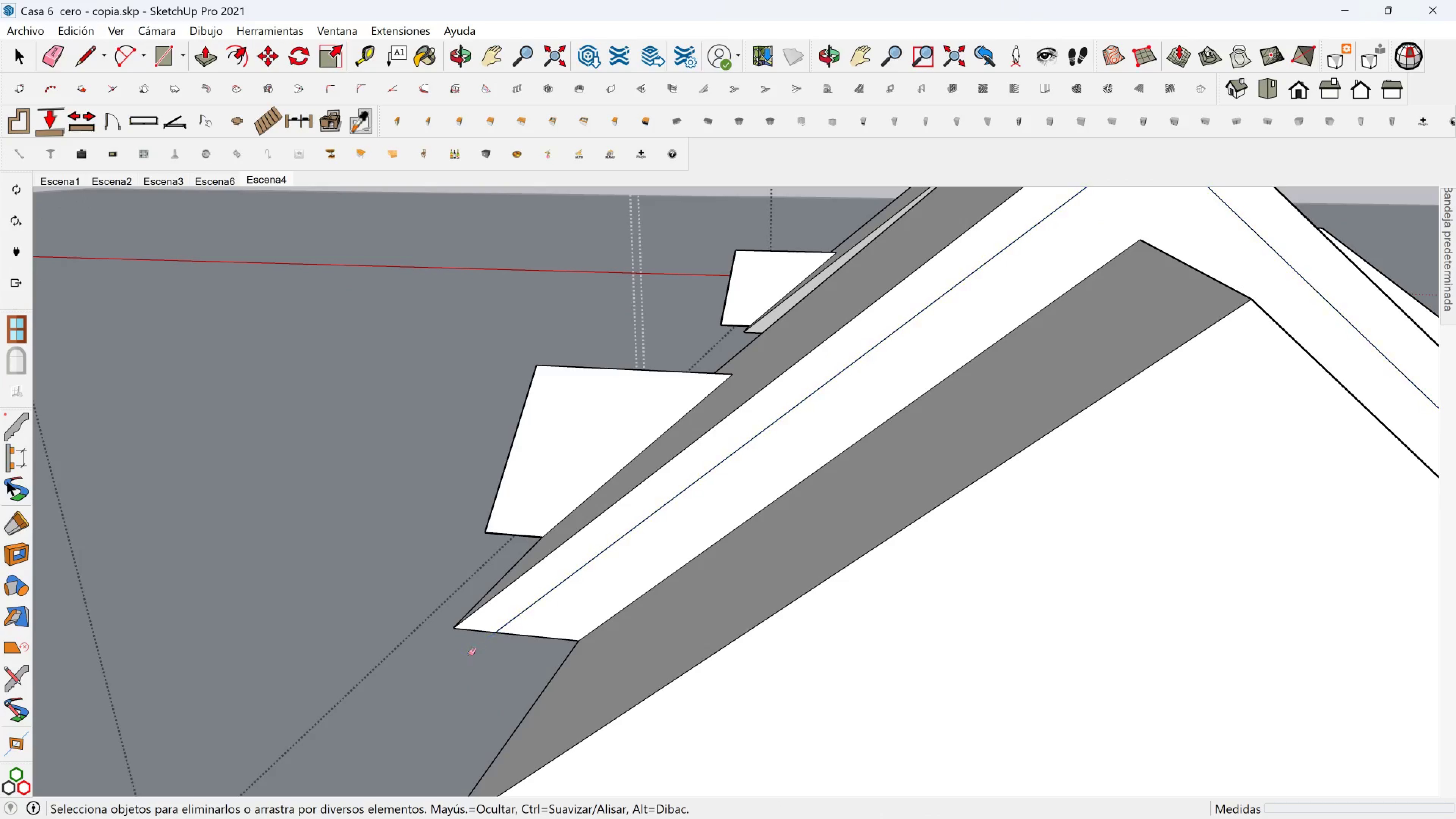 
scroll: coordinate [765, 601], scroll_direction: down, amount: 2.0
 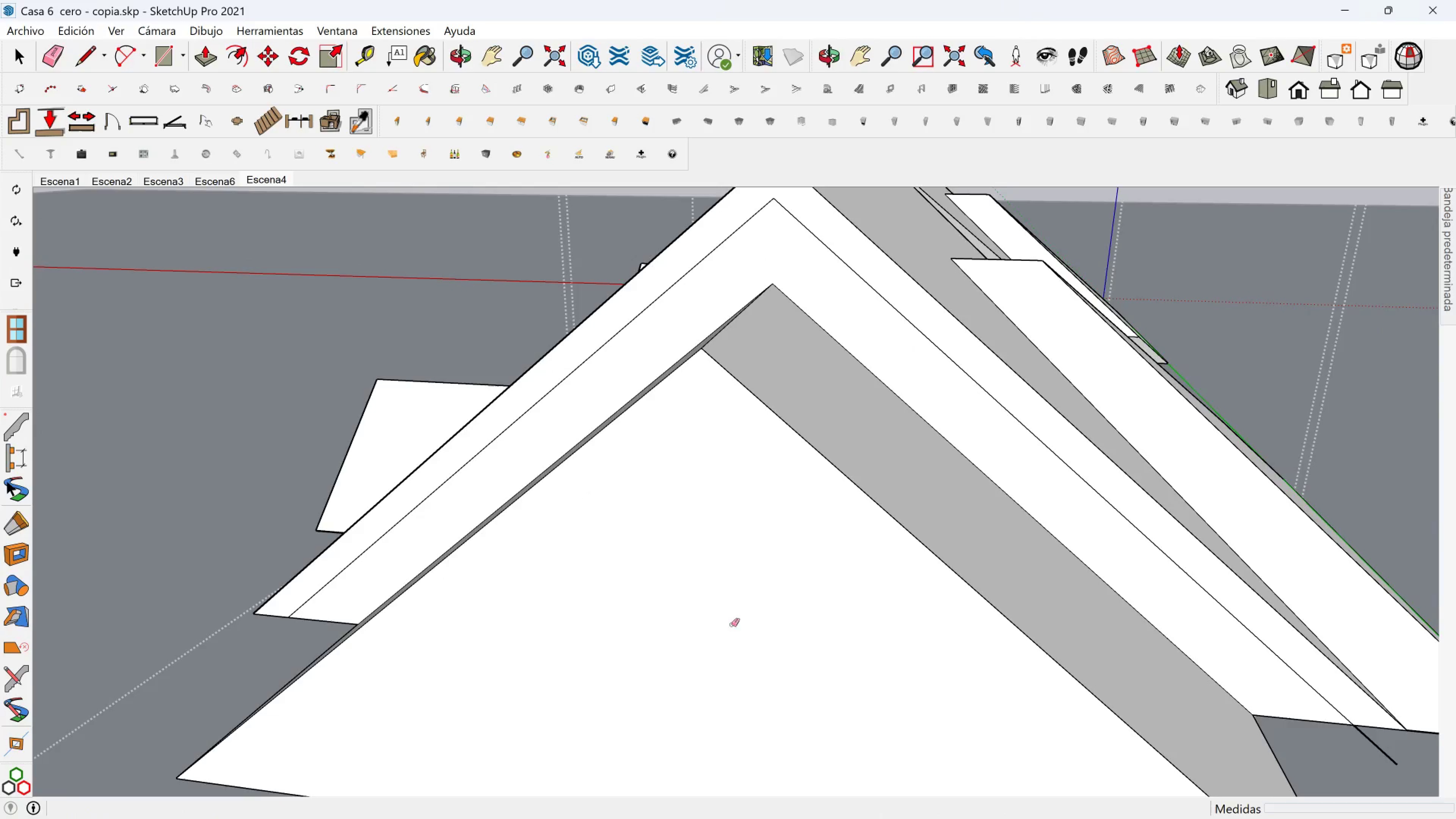 
hold_key(key=ShiftLeft, duration=0.4)
 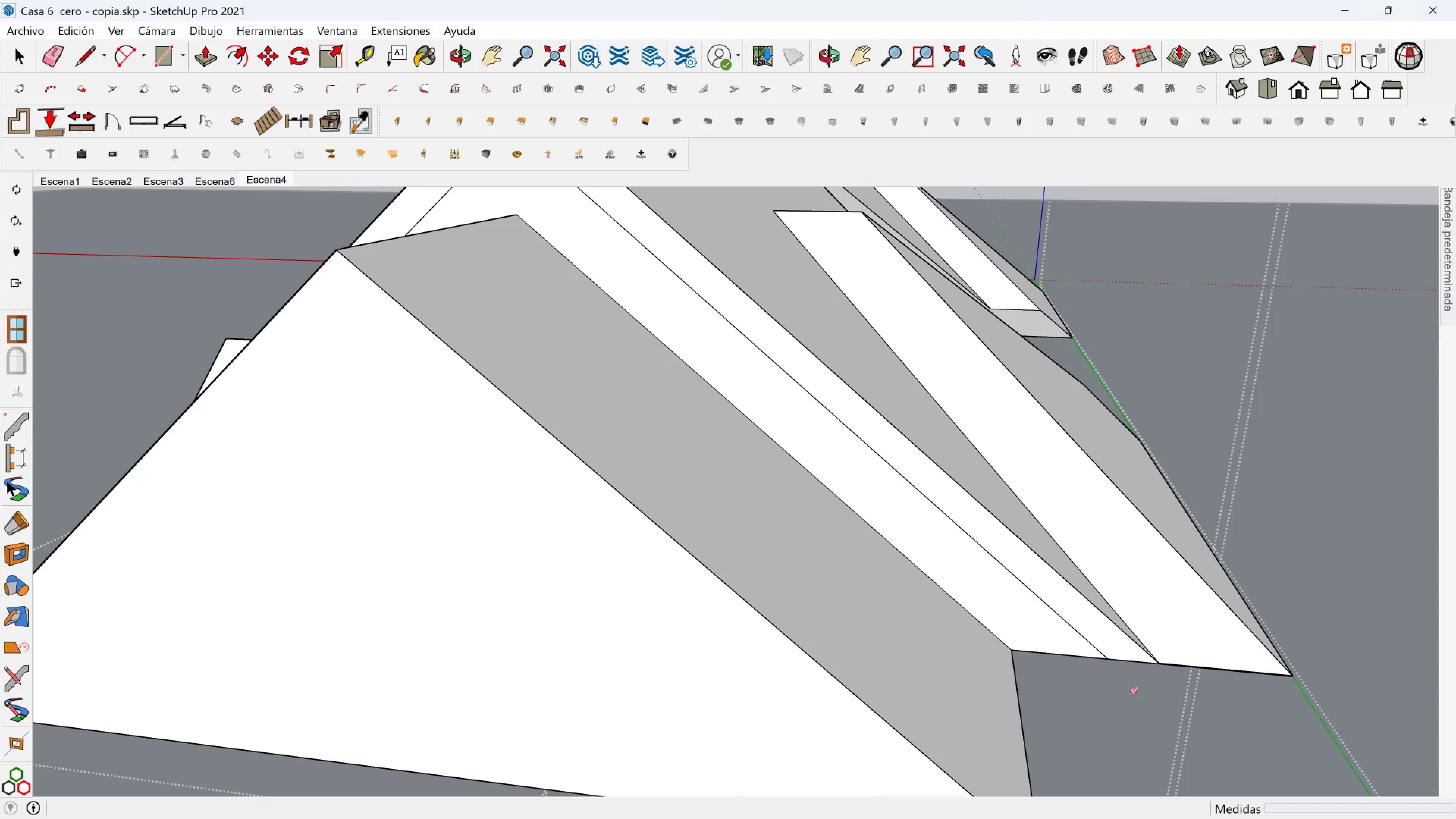 
hold_key(key=ShiftLeft, duration=0.42)
 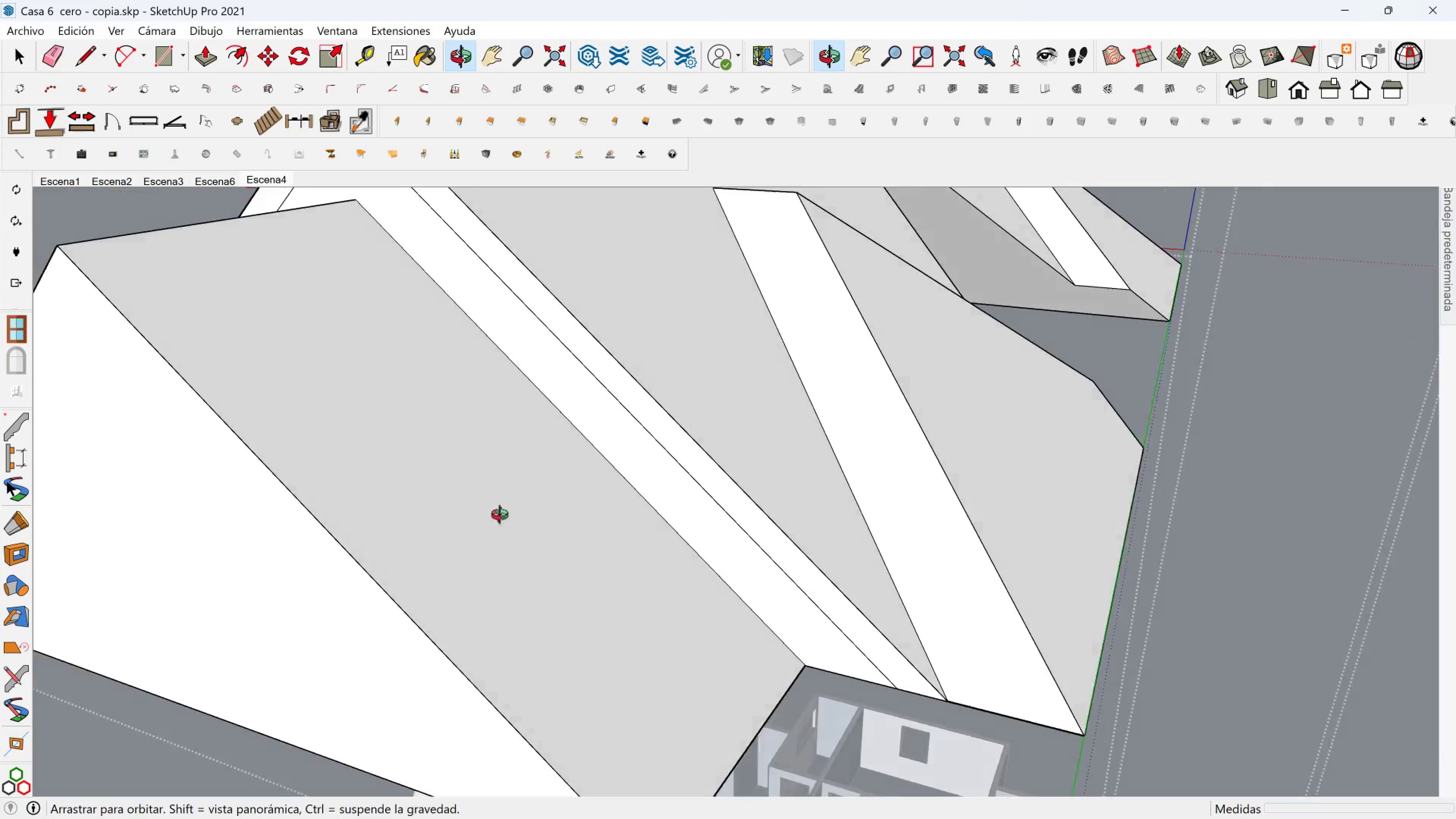 
hold_key(key=ShiftLeft, duration=0.36)
 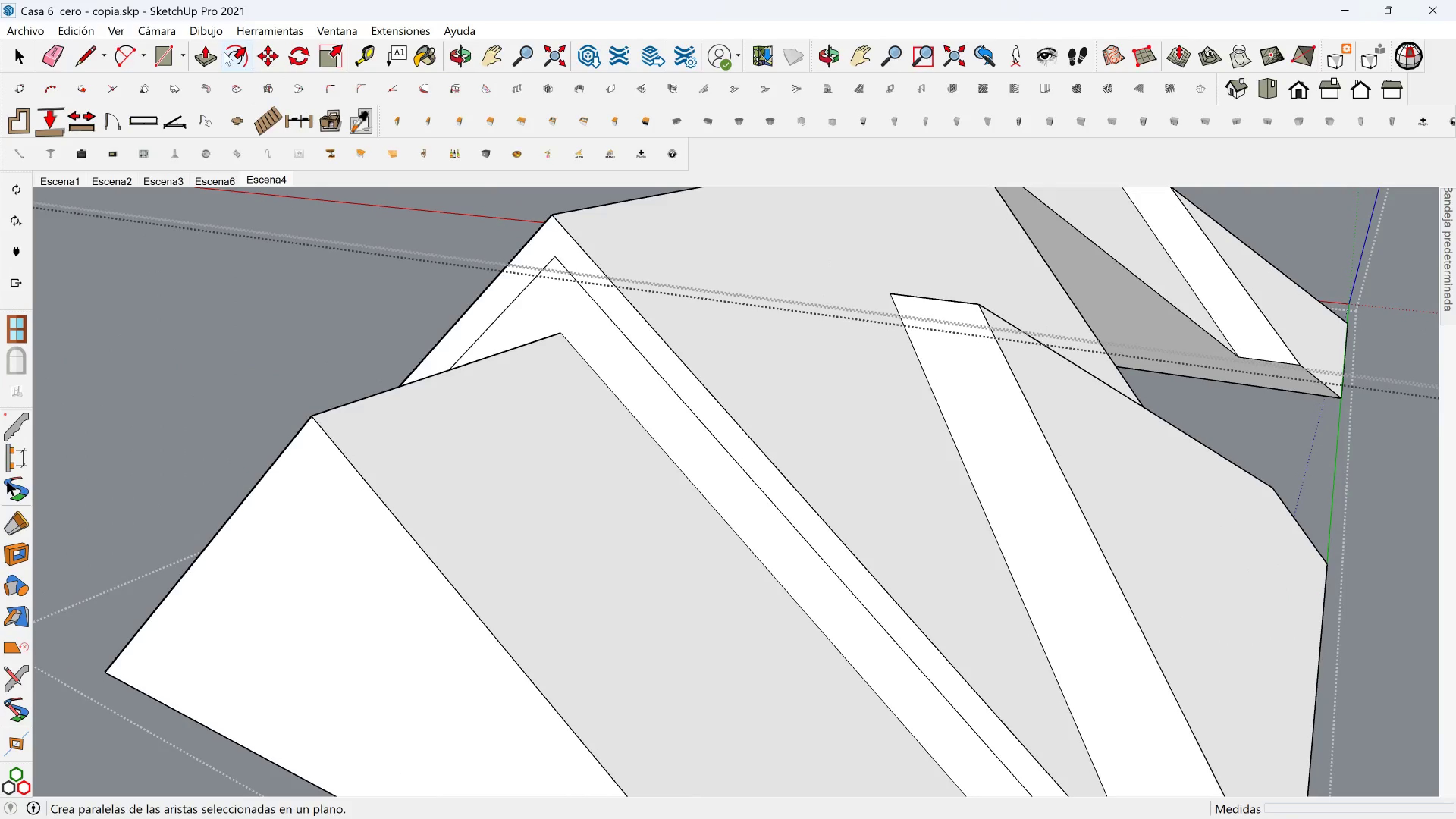 
left_click([198, 51])
 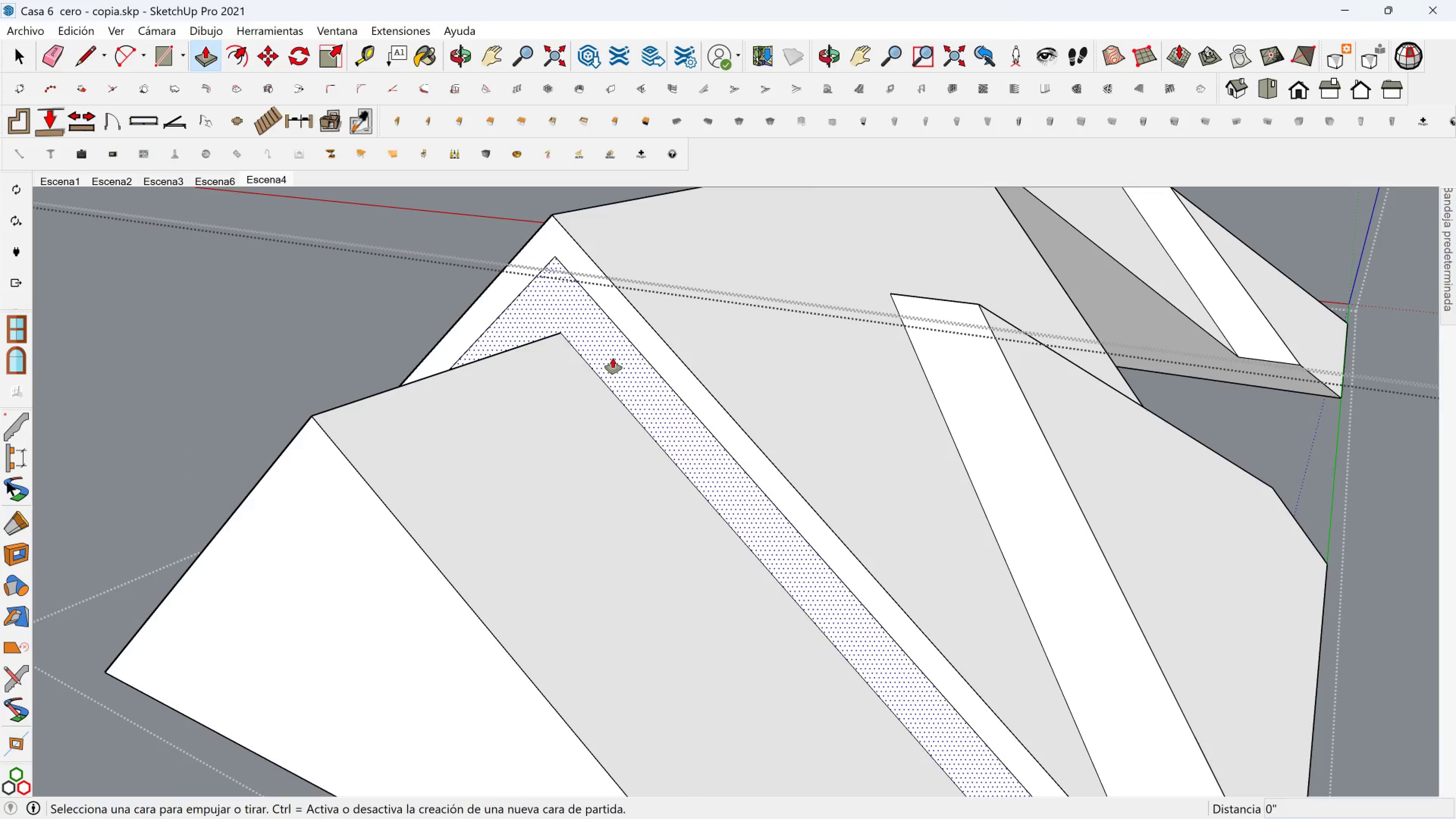 
left_click([613, 358])
 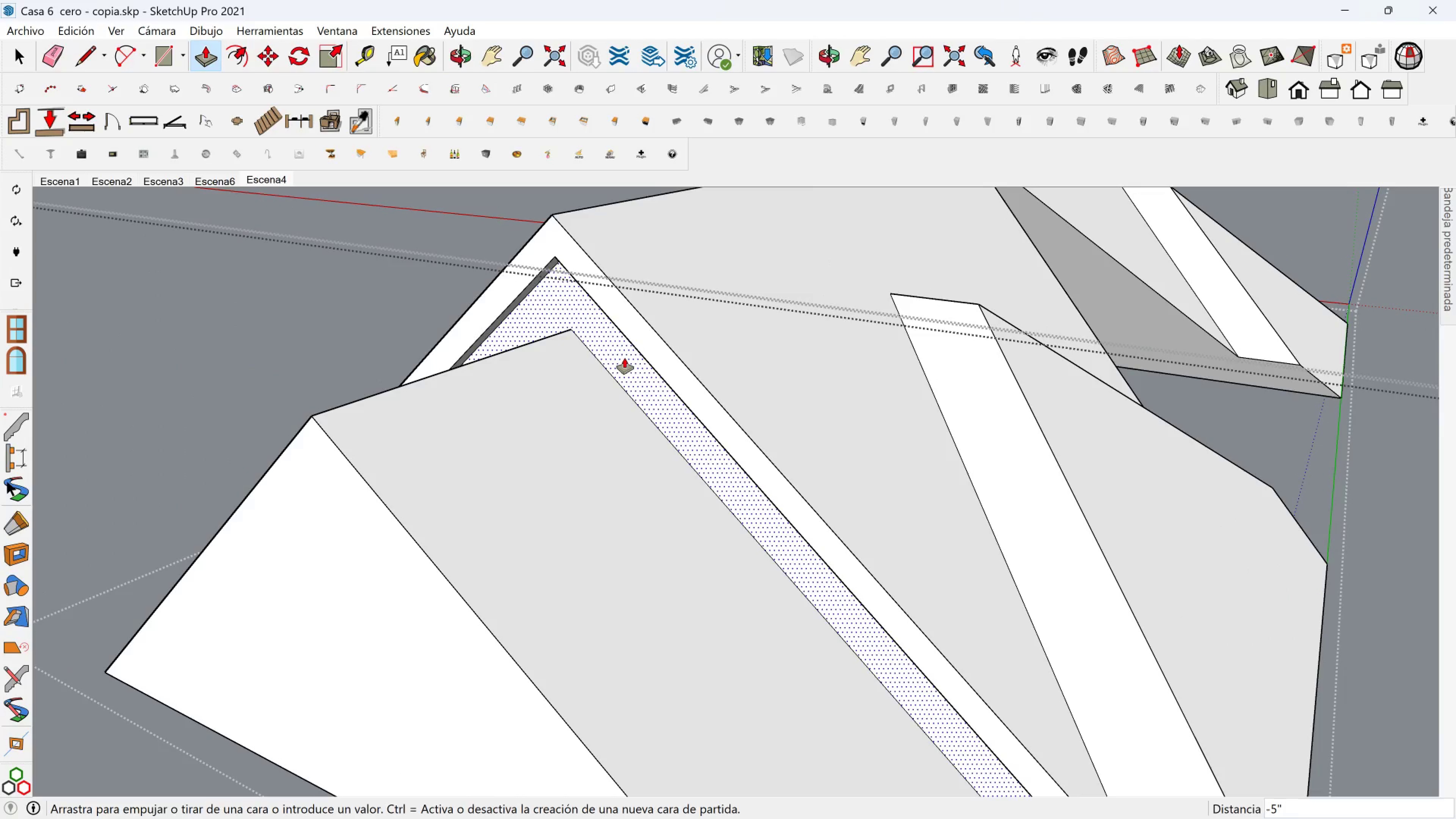 
type(12)
 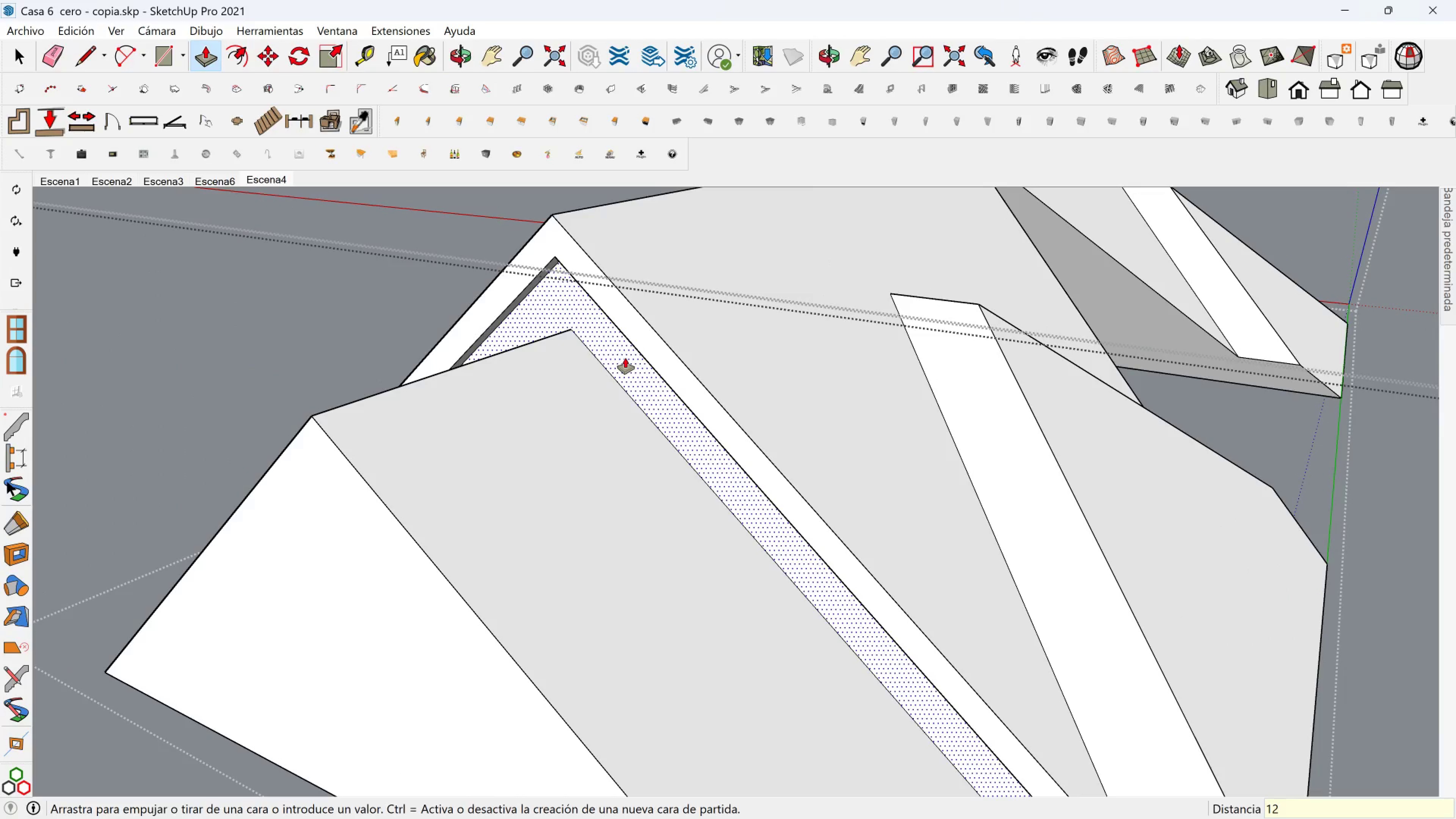 
key(Enter)
 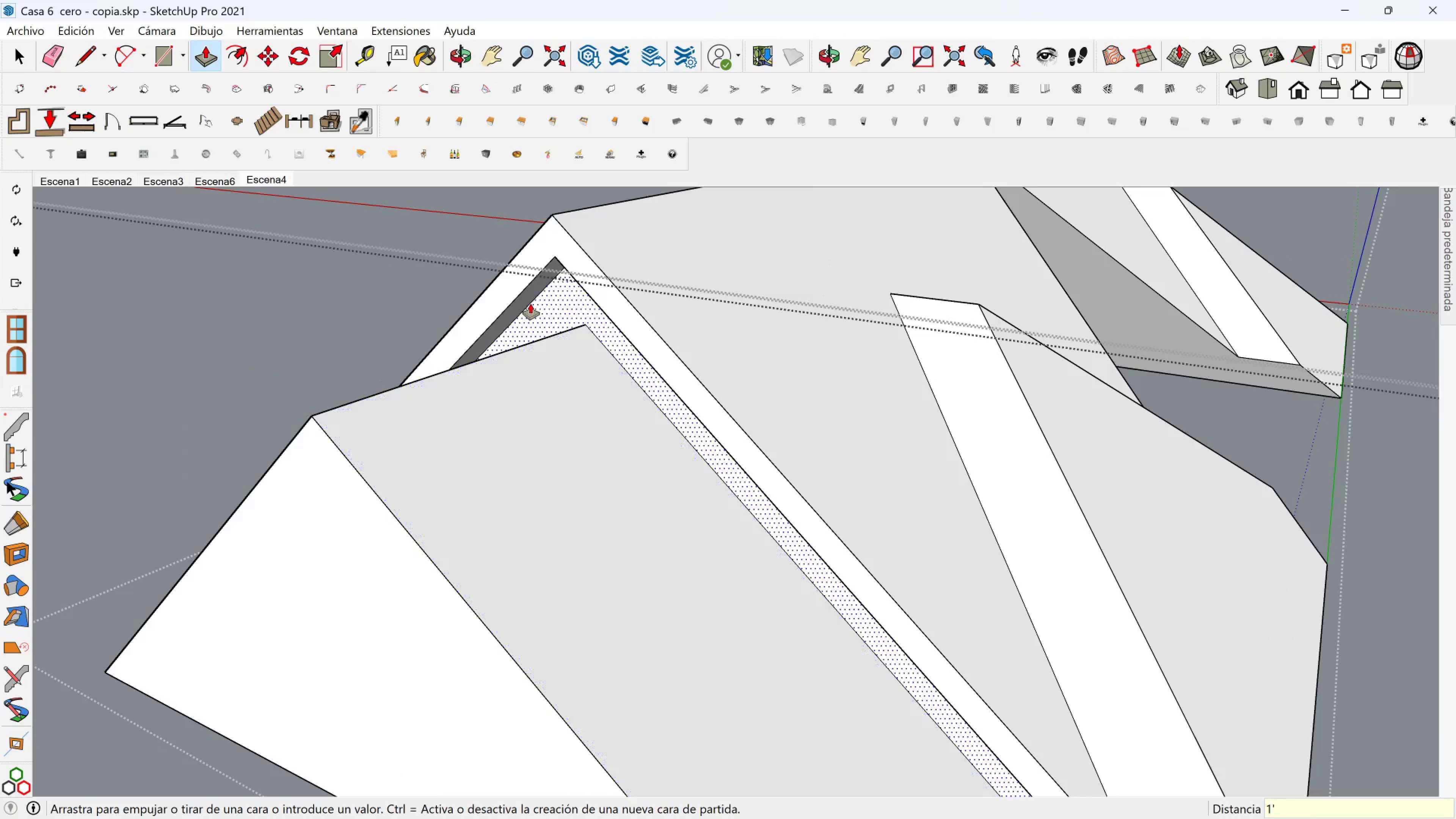 
key(Shift+ShiftLeft)
 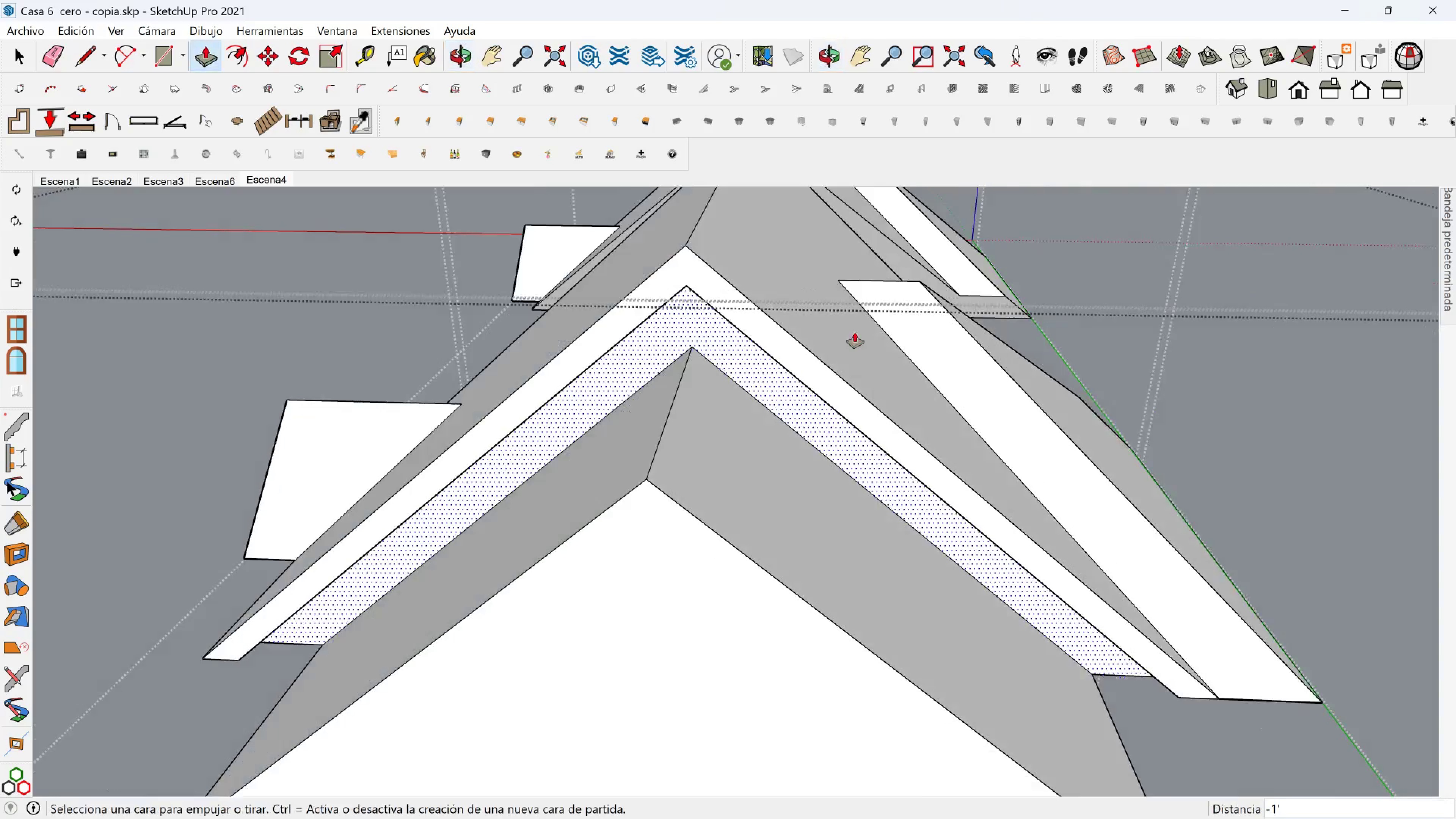 
key(Shift+ShiftLeft)
 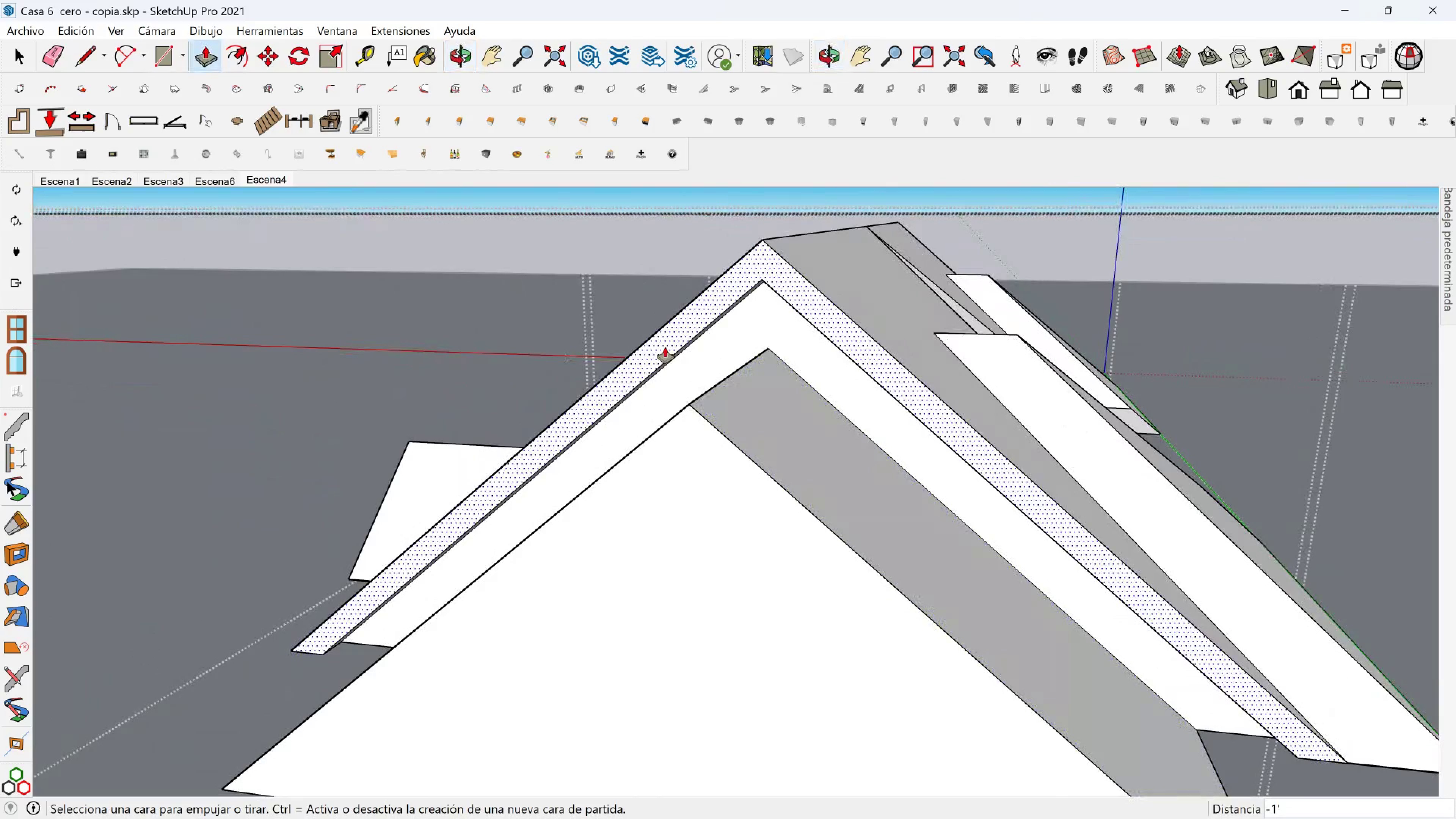 
key(Shift+ShiftLeft)
 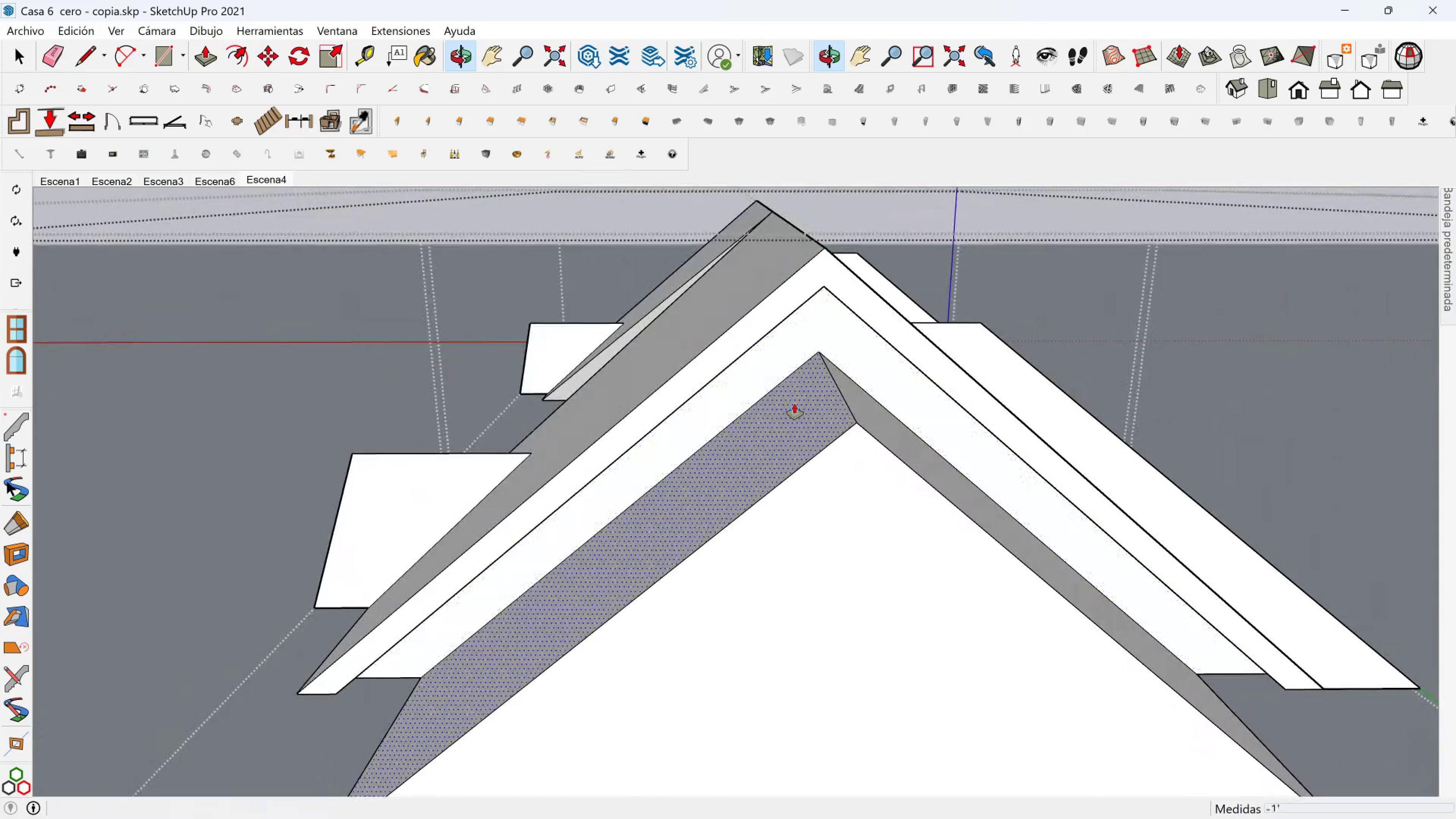 
hold_key(key=ShiftLeft, duration=0.69)
 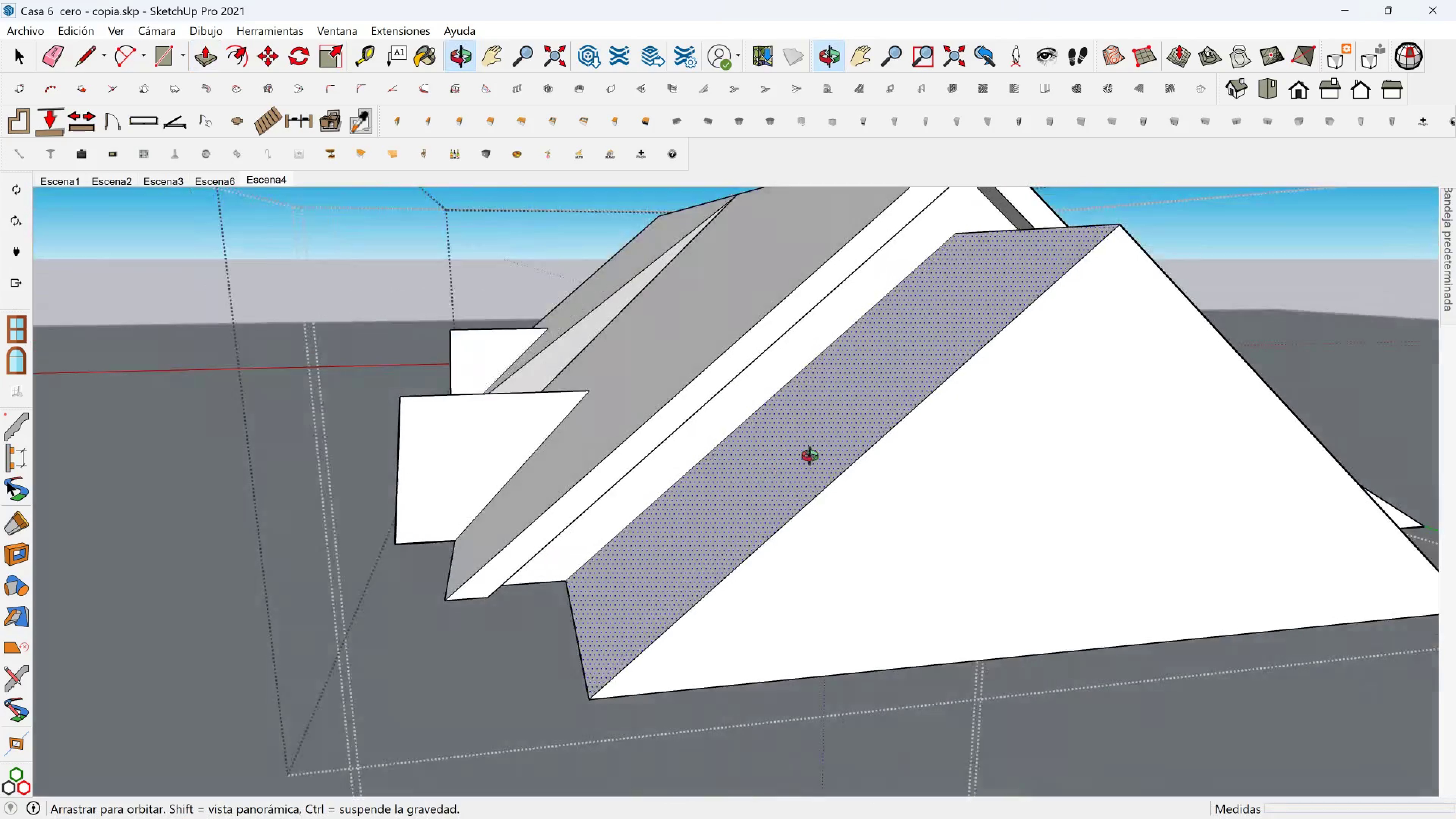 
hold_key(key=ShiftLeft, duration=0.64)
 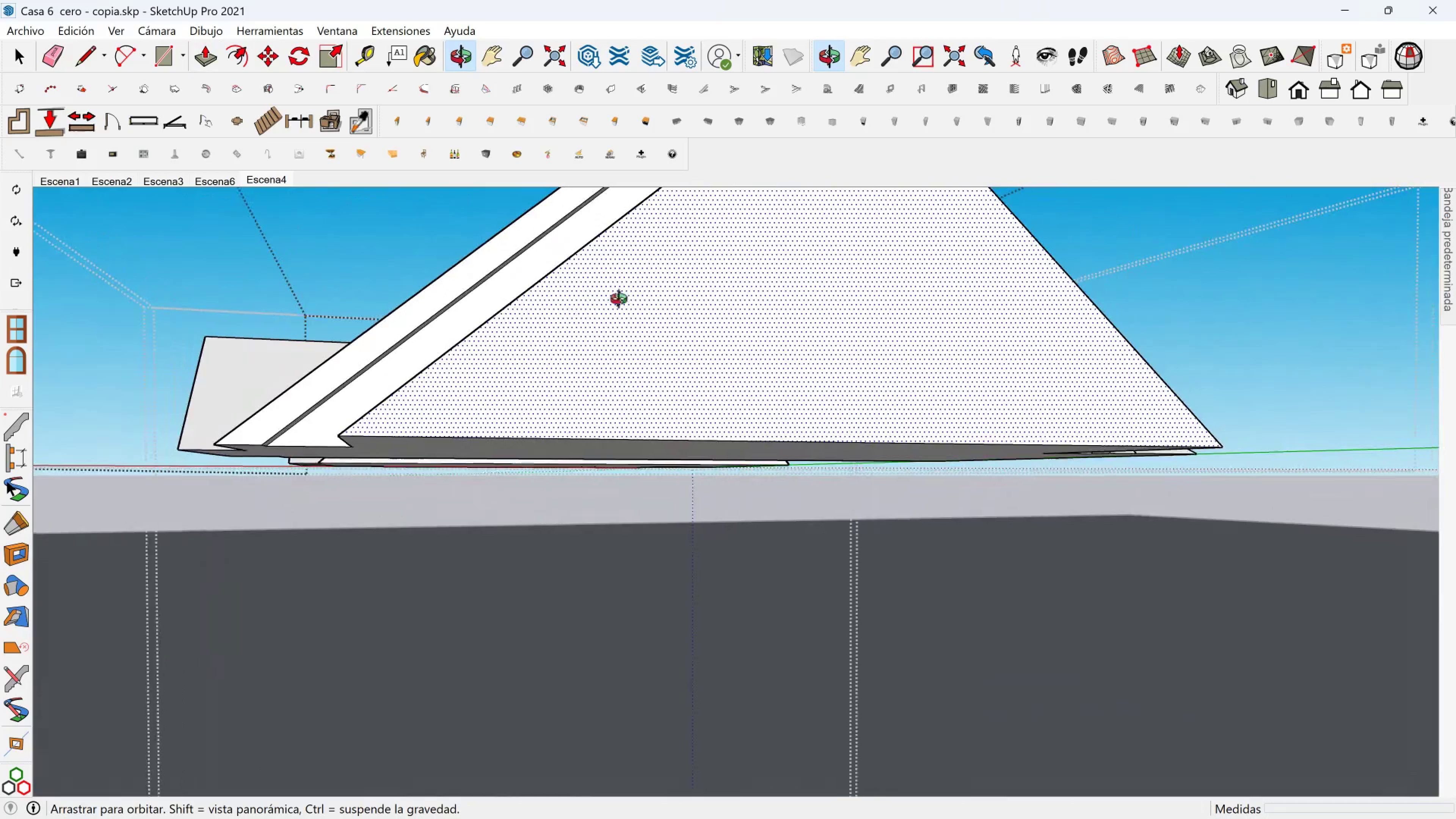 
hold_key(key=ShiftLeft, duration=1.5)
 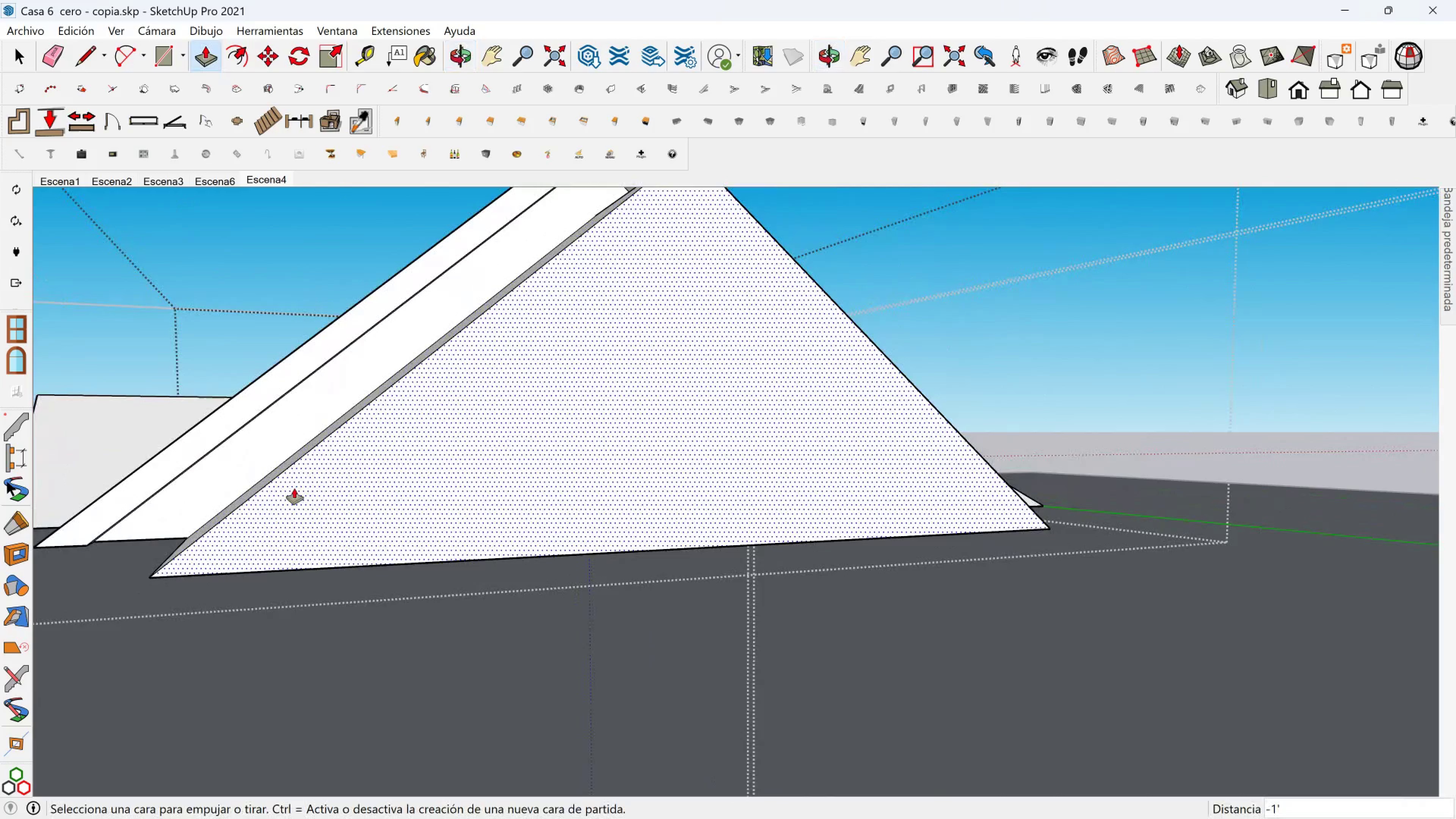 
hold_key(key=ShiftLeft, duration=0.44)
 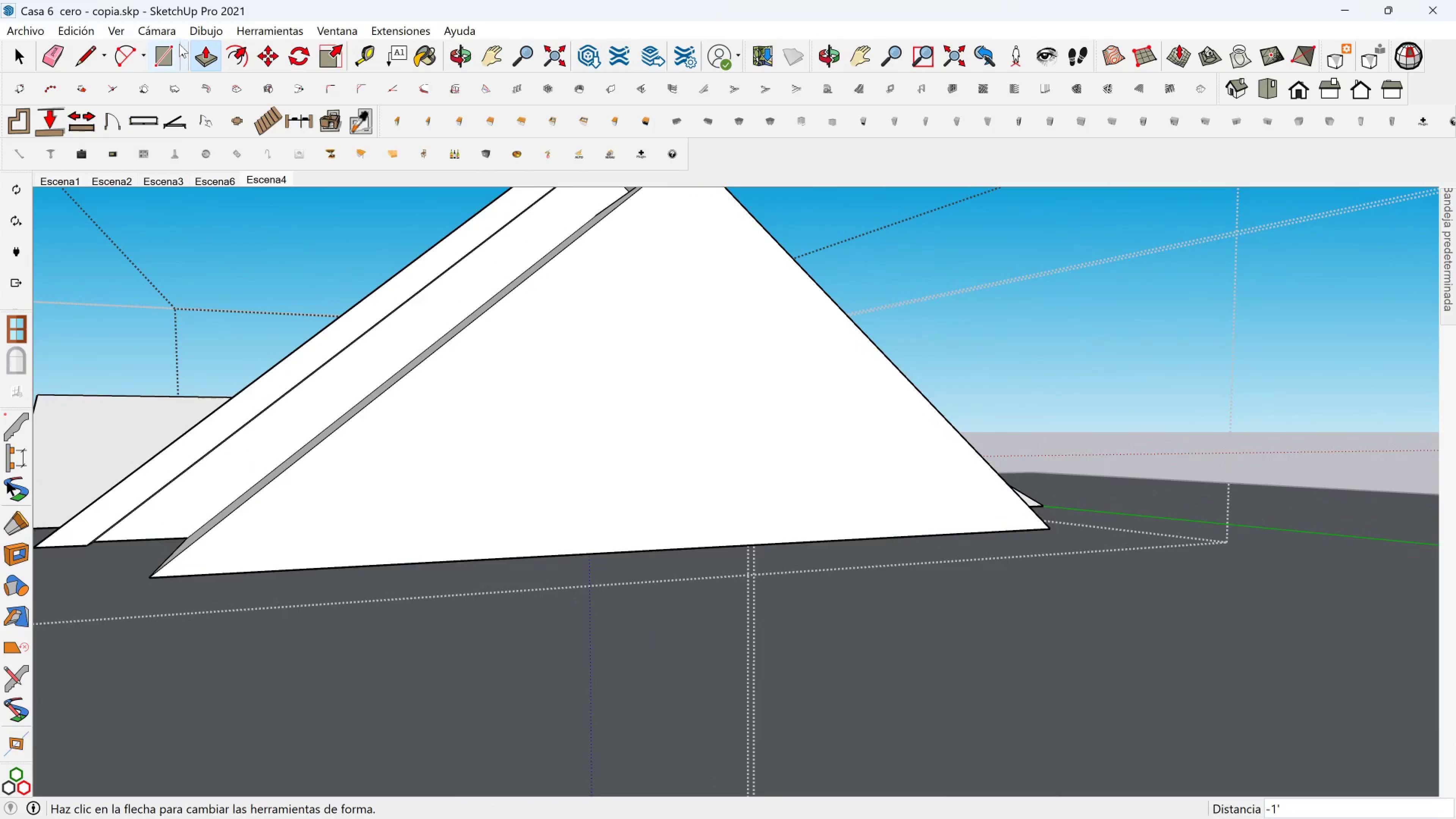 
hold_key(key=ShiftLeft, duration=0.32)
 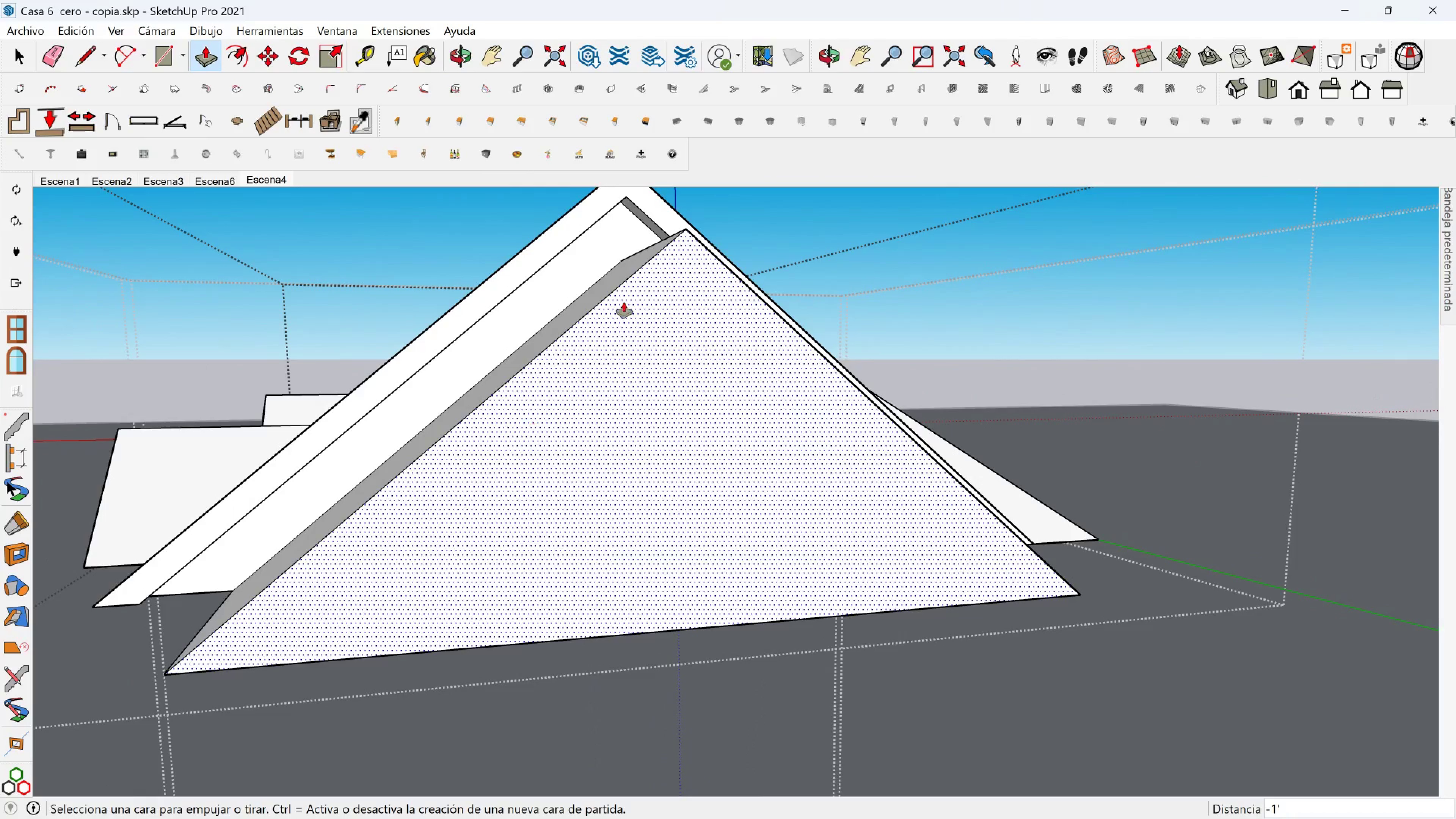 
key(Space)
 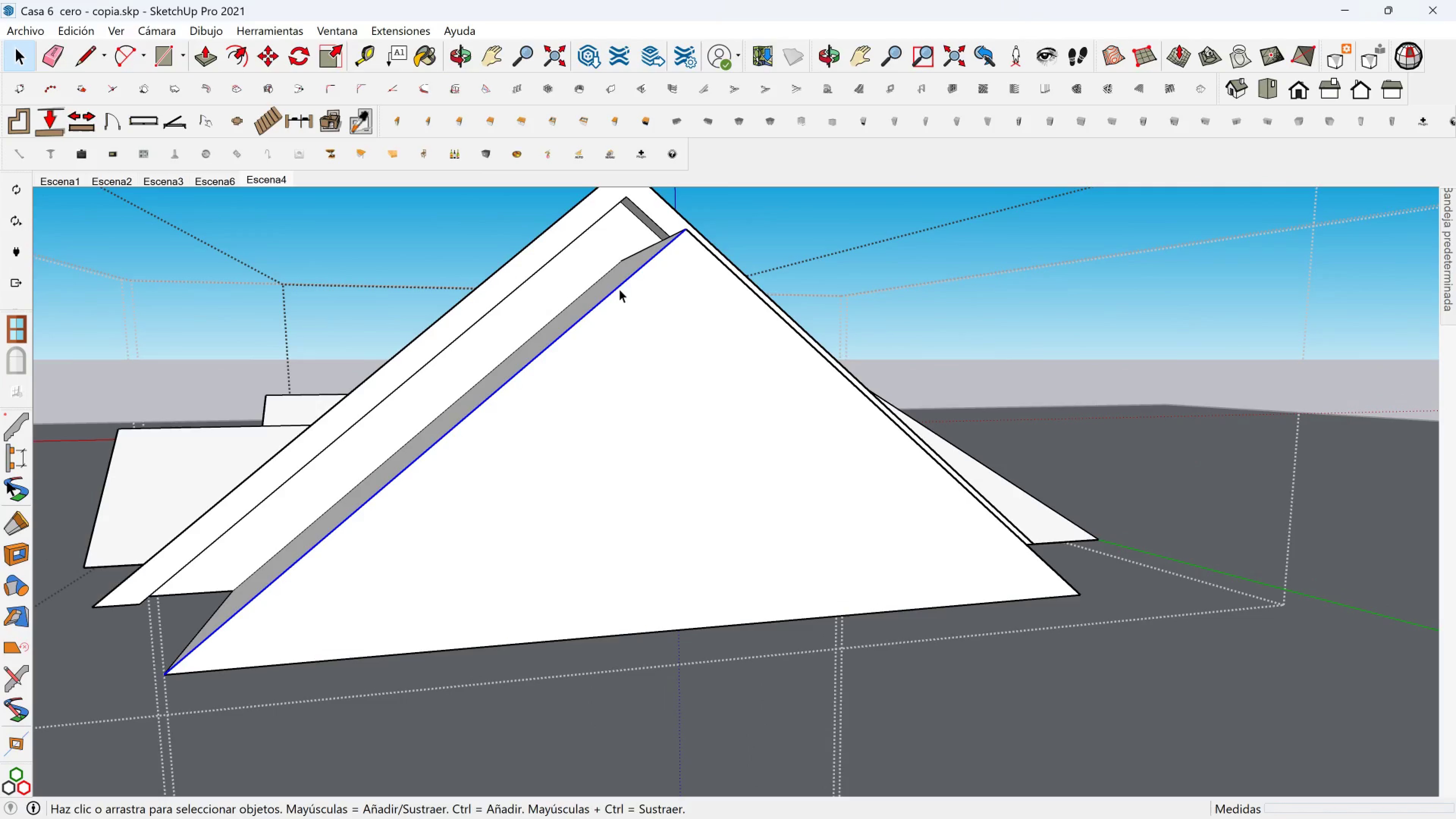 
key(Shift+ShiftLeft)
 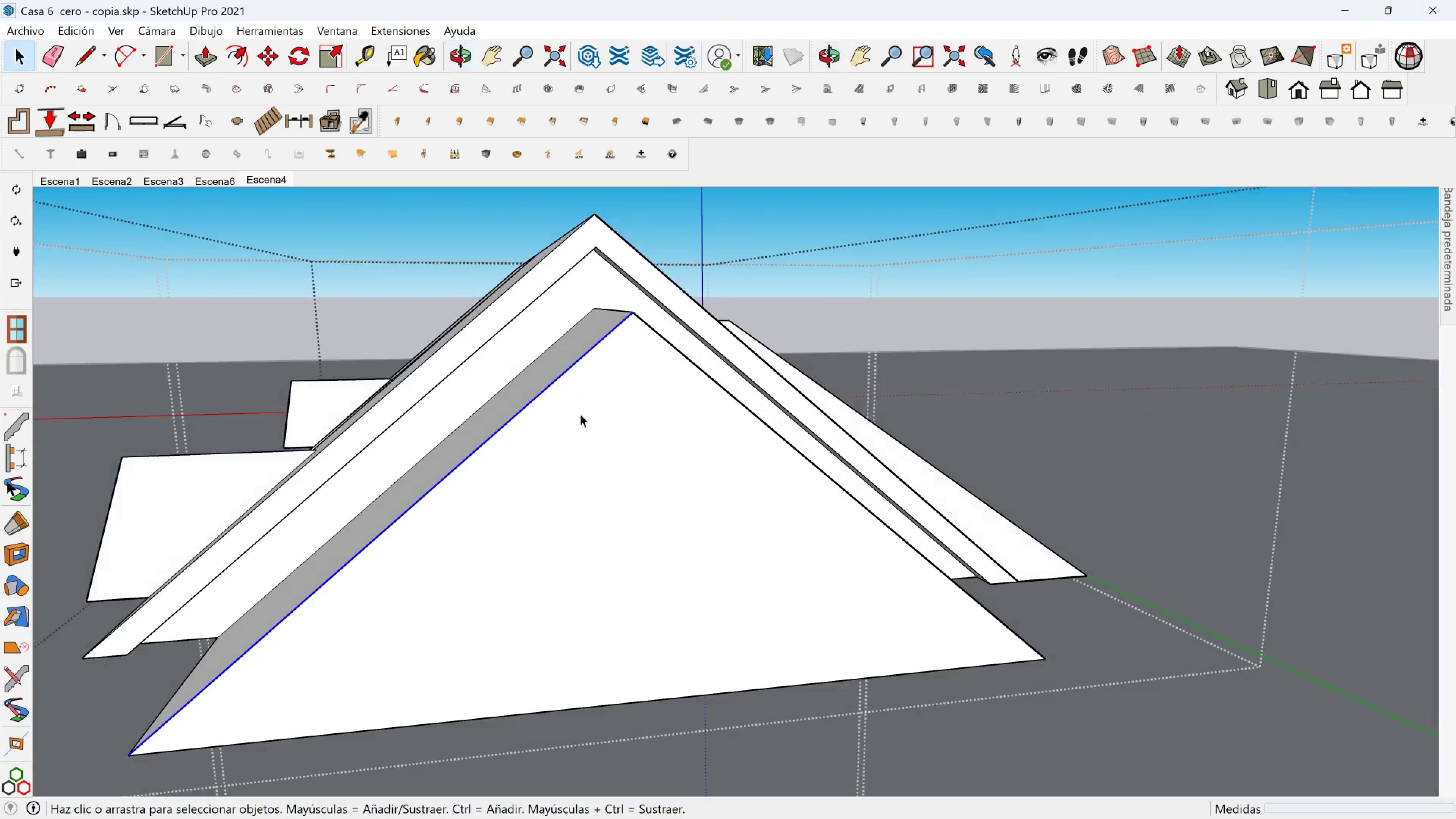 
hold_key(key=ControlLeft, duration=1.19)
left_click([675, 349])
 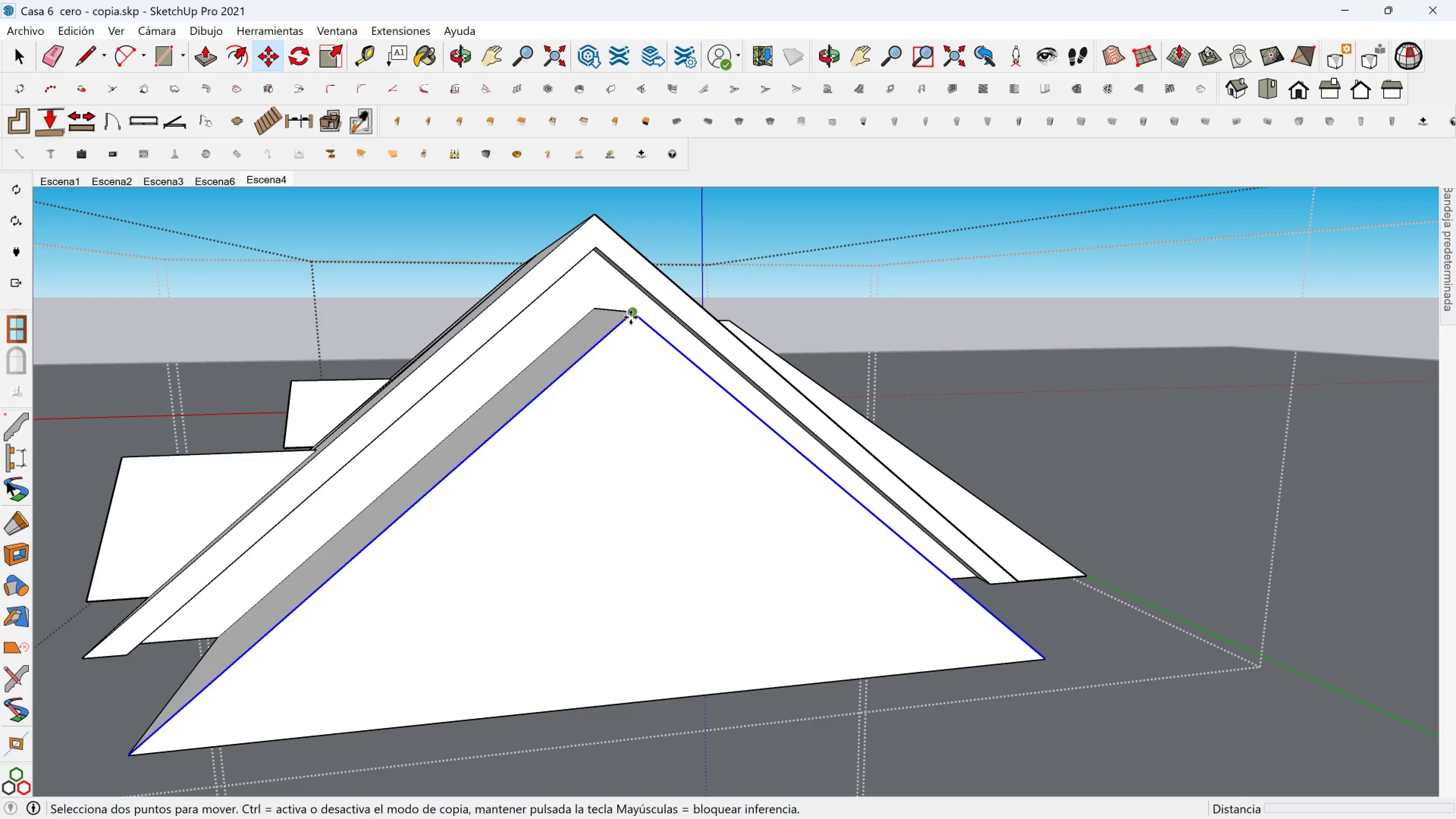 
left_click([633, 315])
 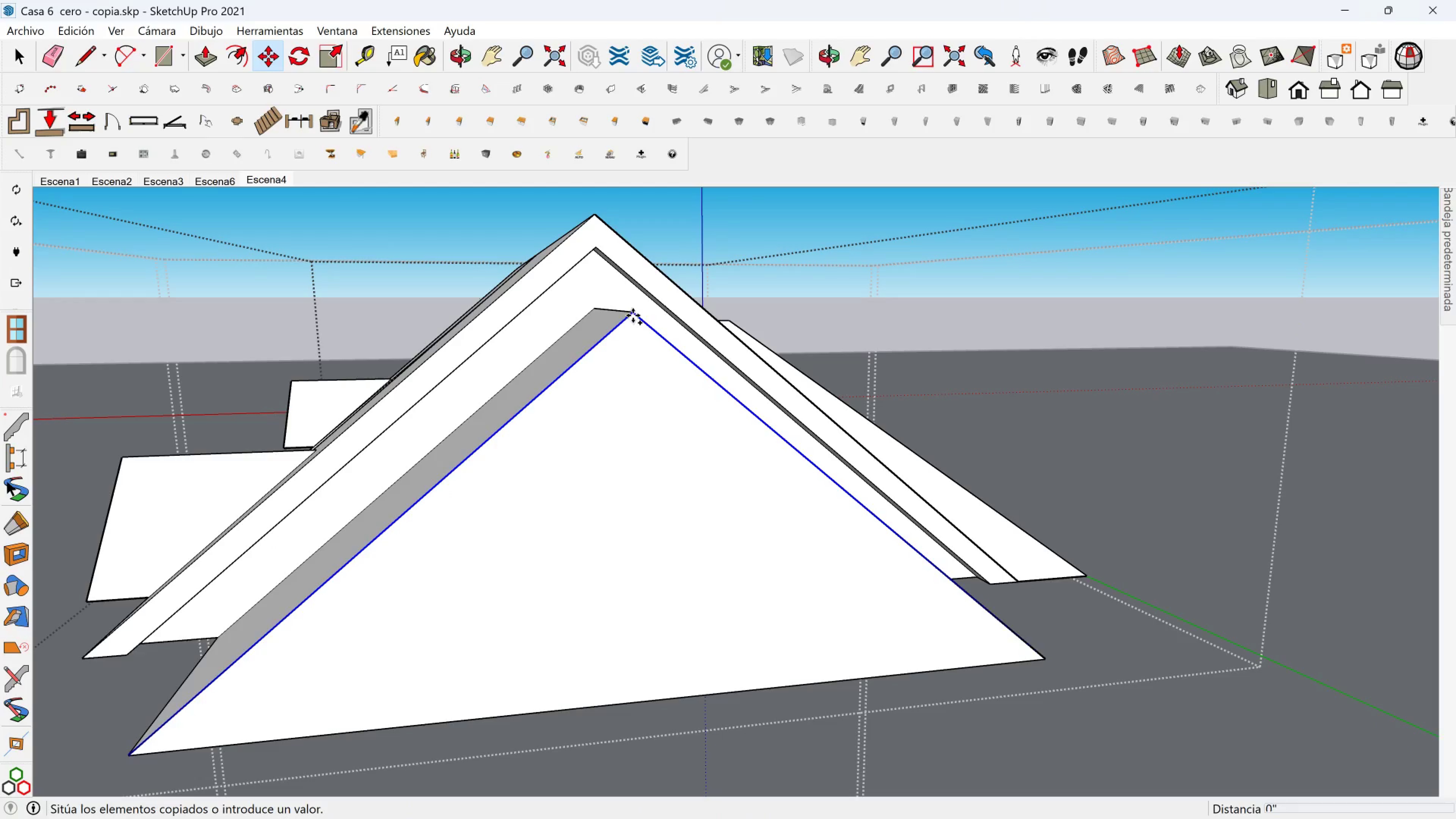 
key(Control+ControlLeft)
 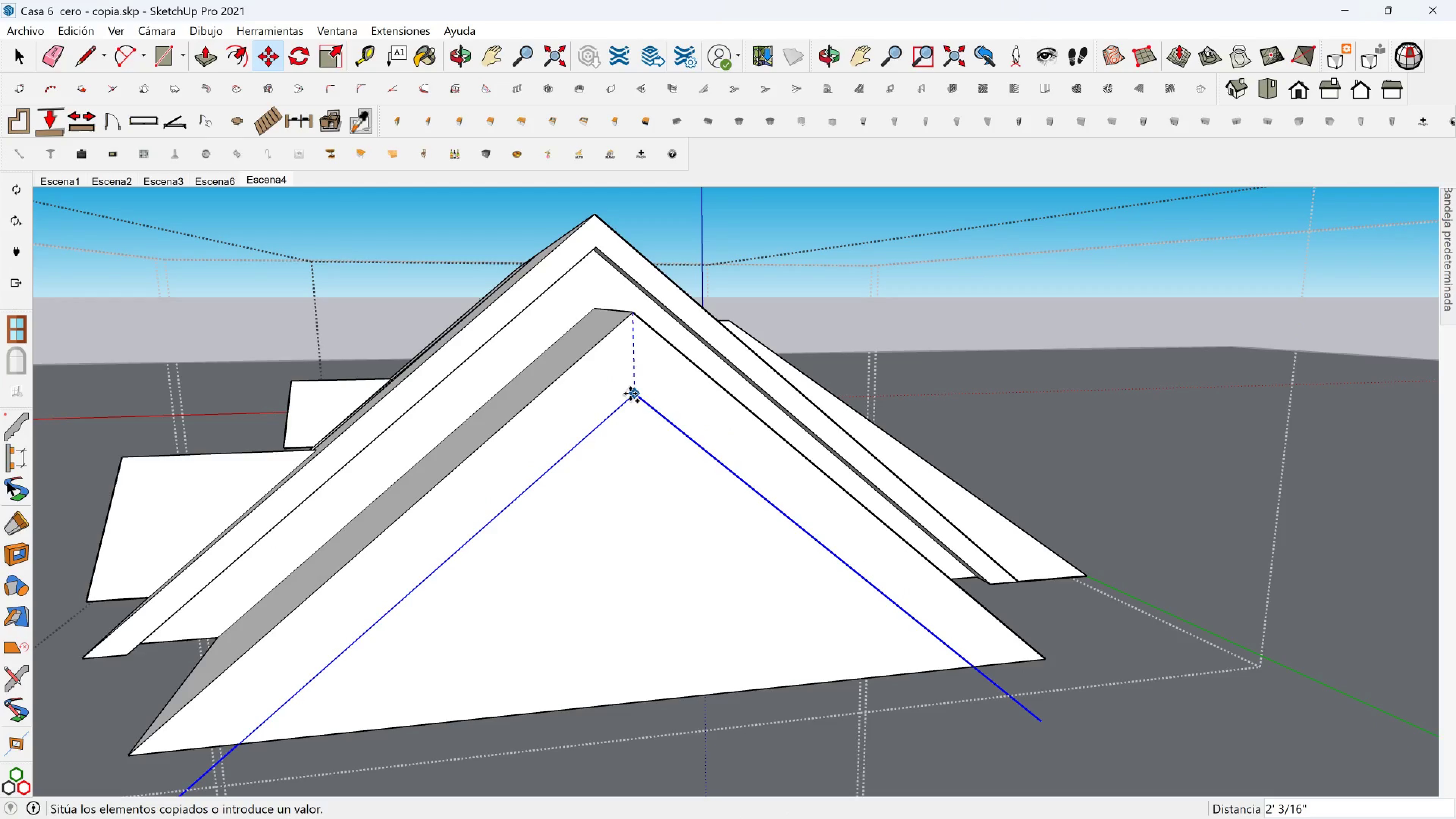 
type(24)
 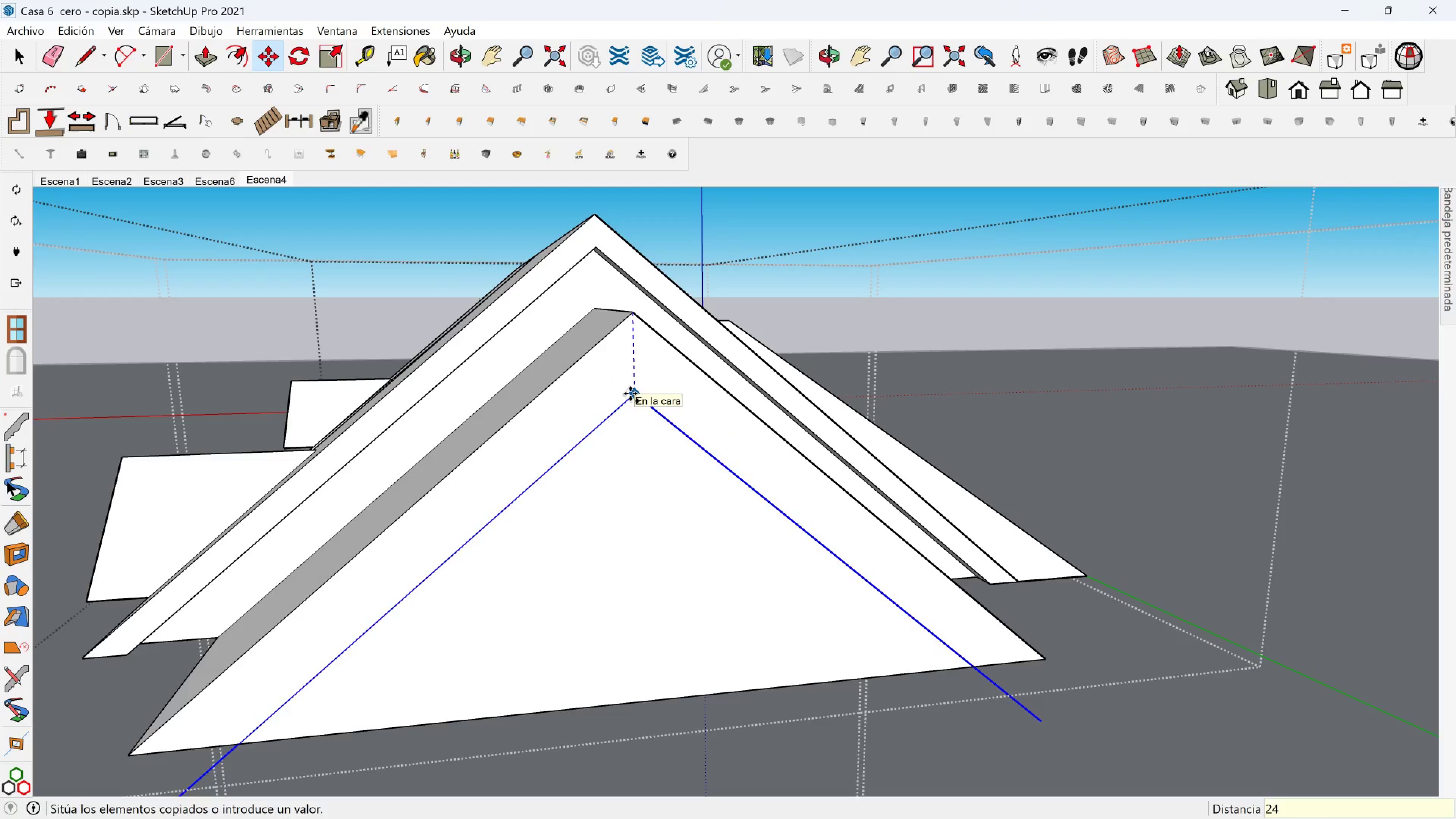 
key(Enter)
 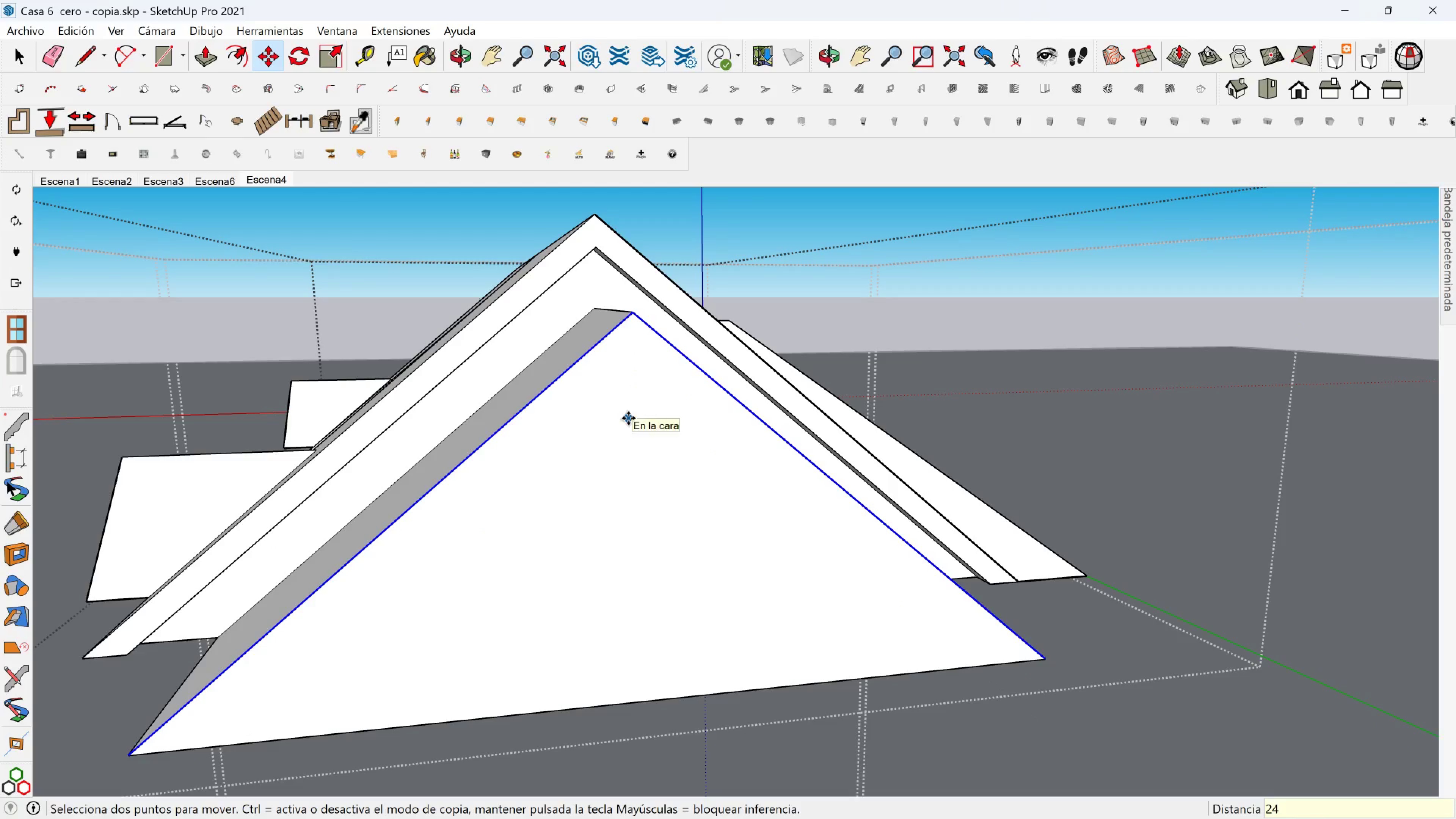 
key(Control+ControlLeft)
 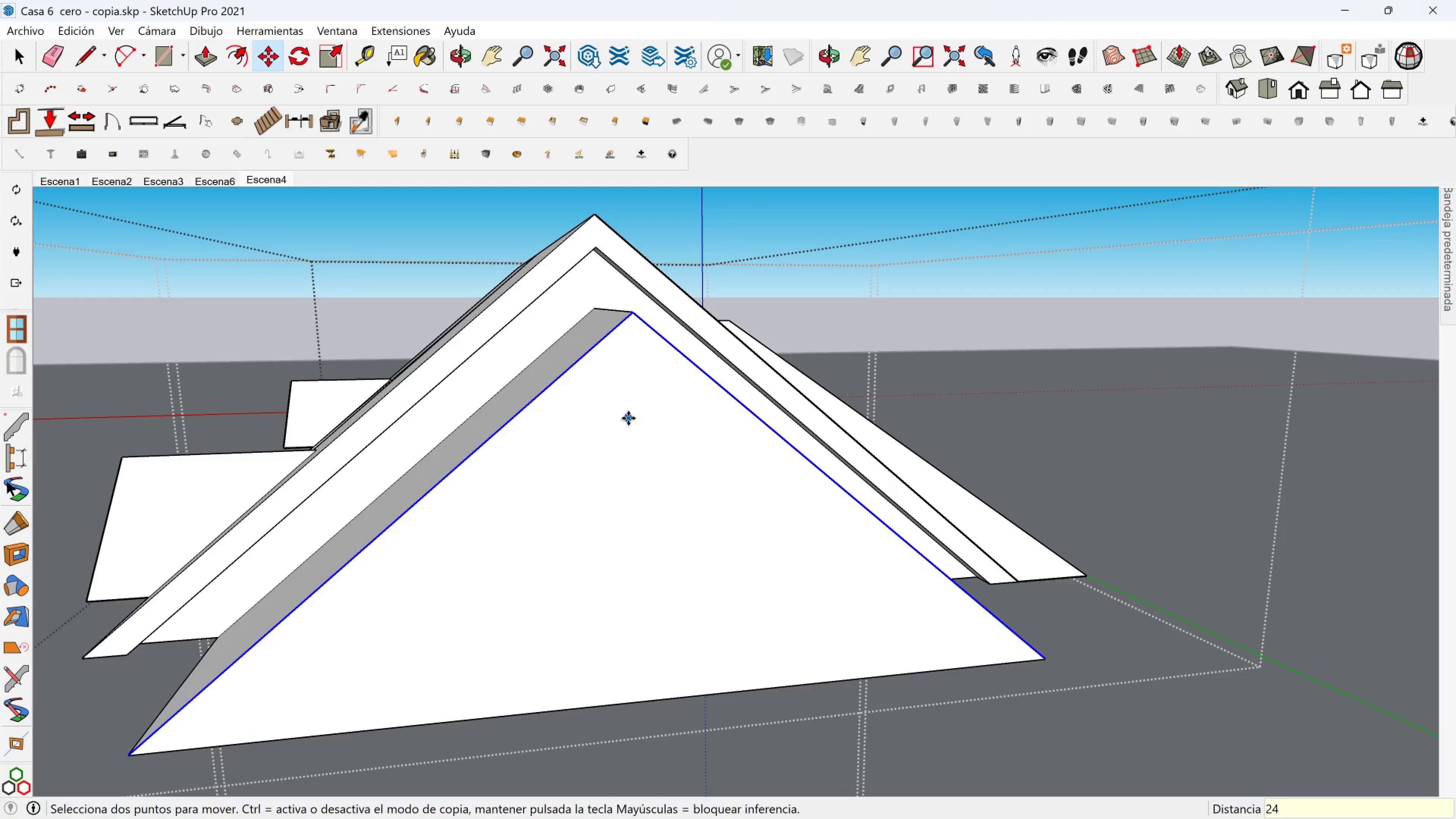 
key(Control+Z)
 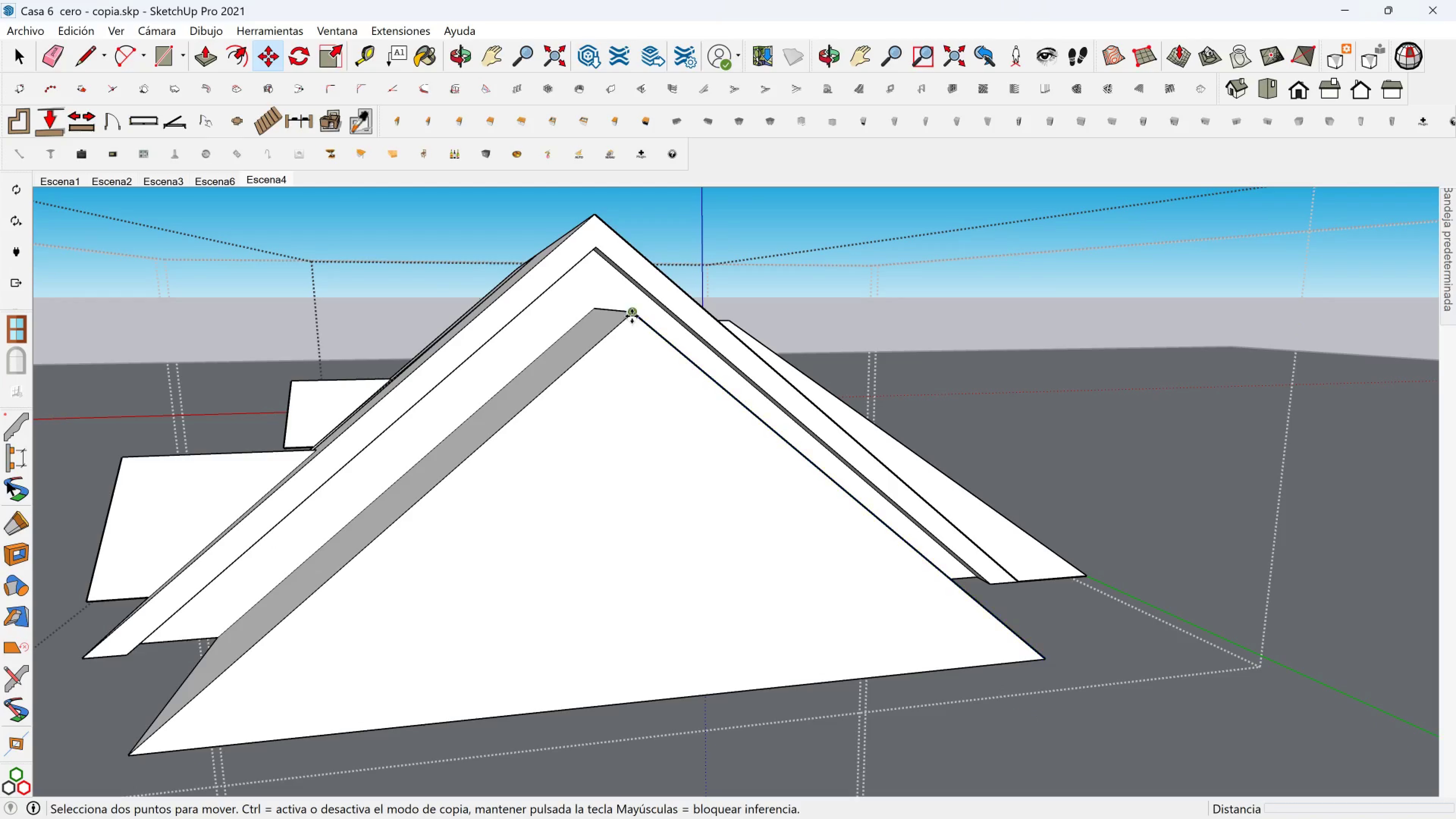 
key(Space)
 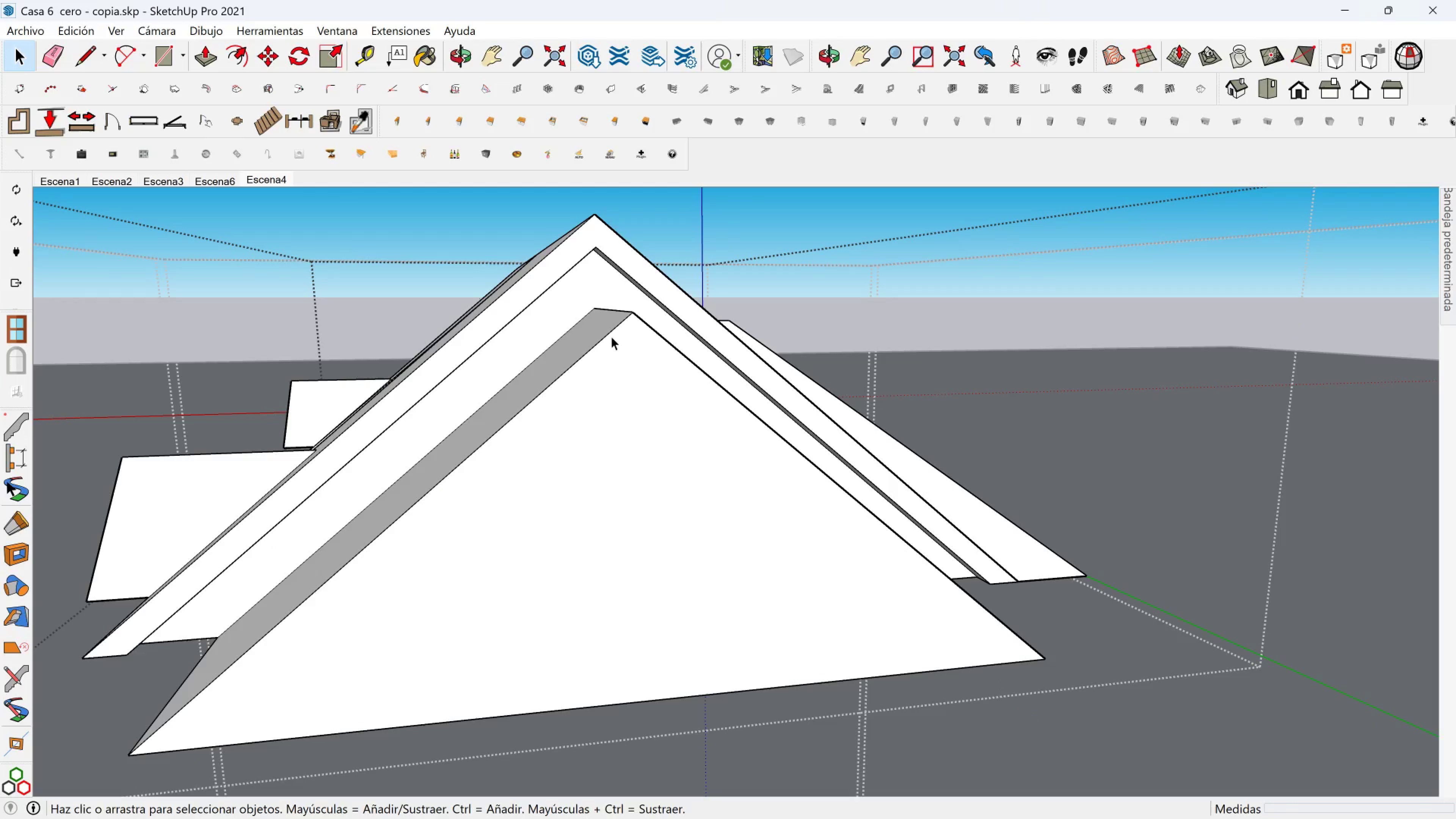 
left_click([611, 336])
 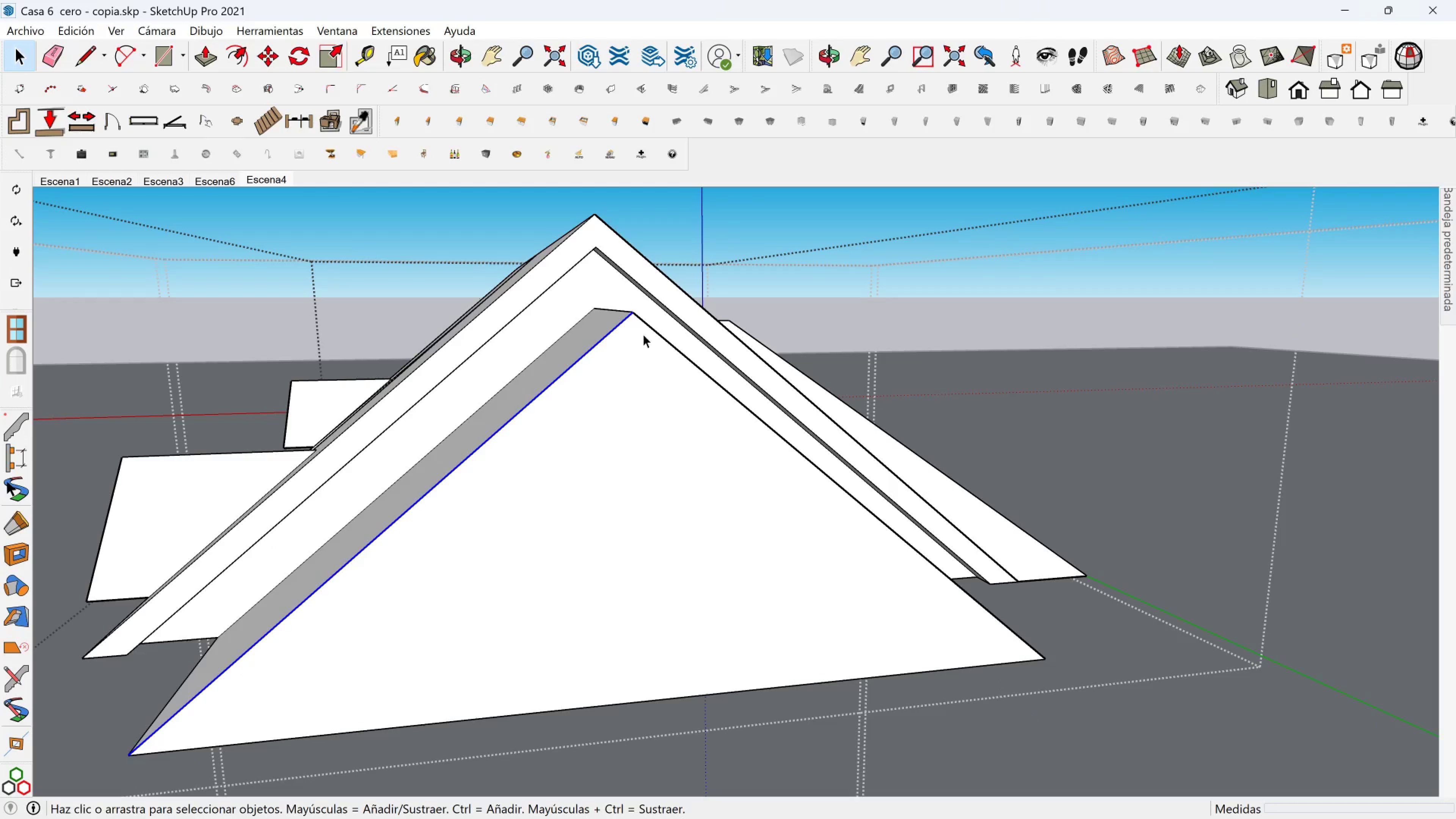 
hold_key(key=ControlLeft, duration=0.4)
left_click([657, 334])
 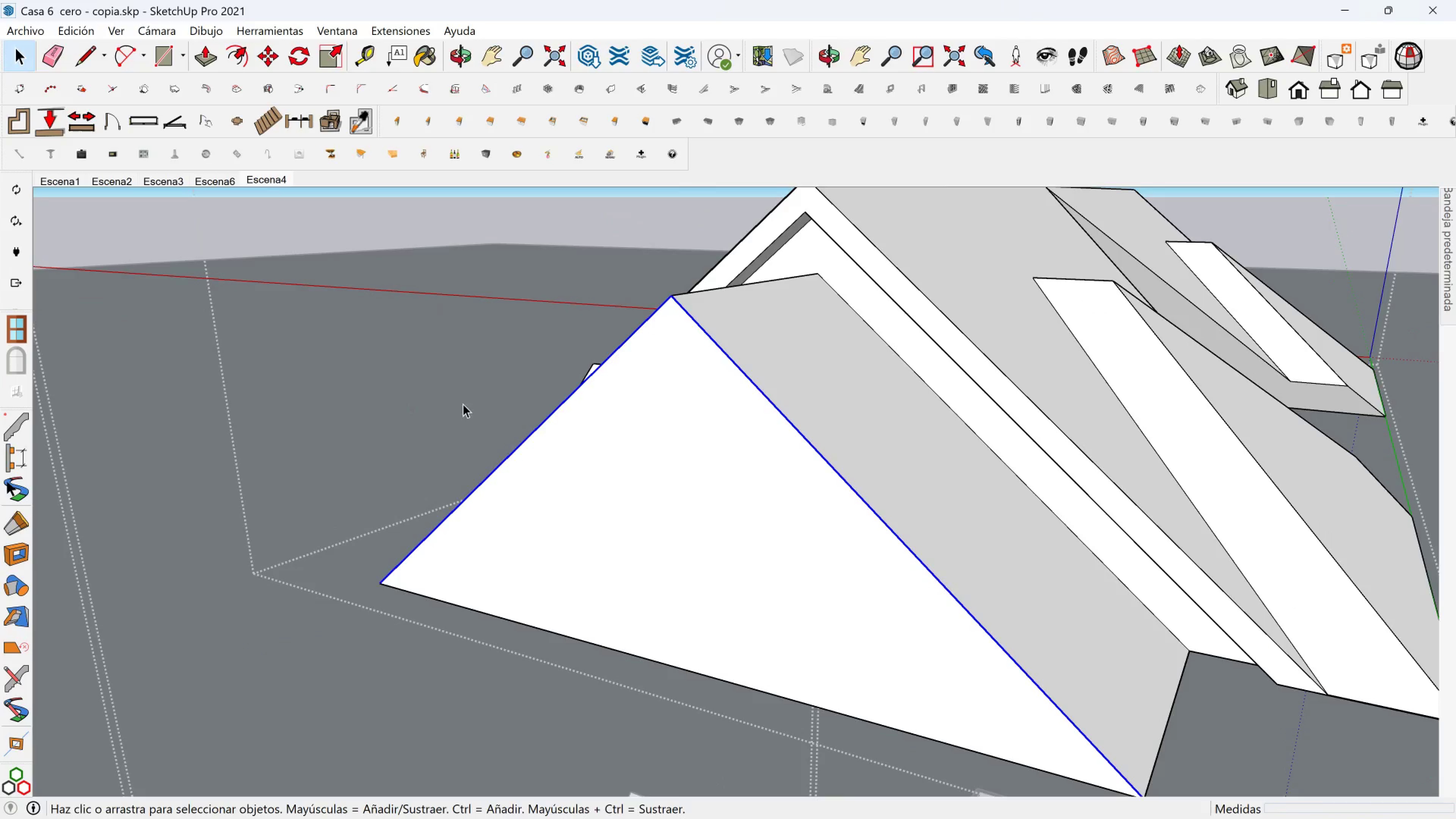 
key(M)
 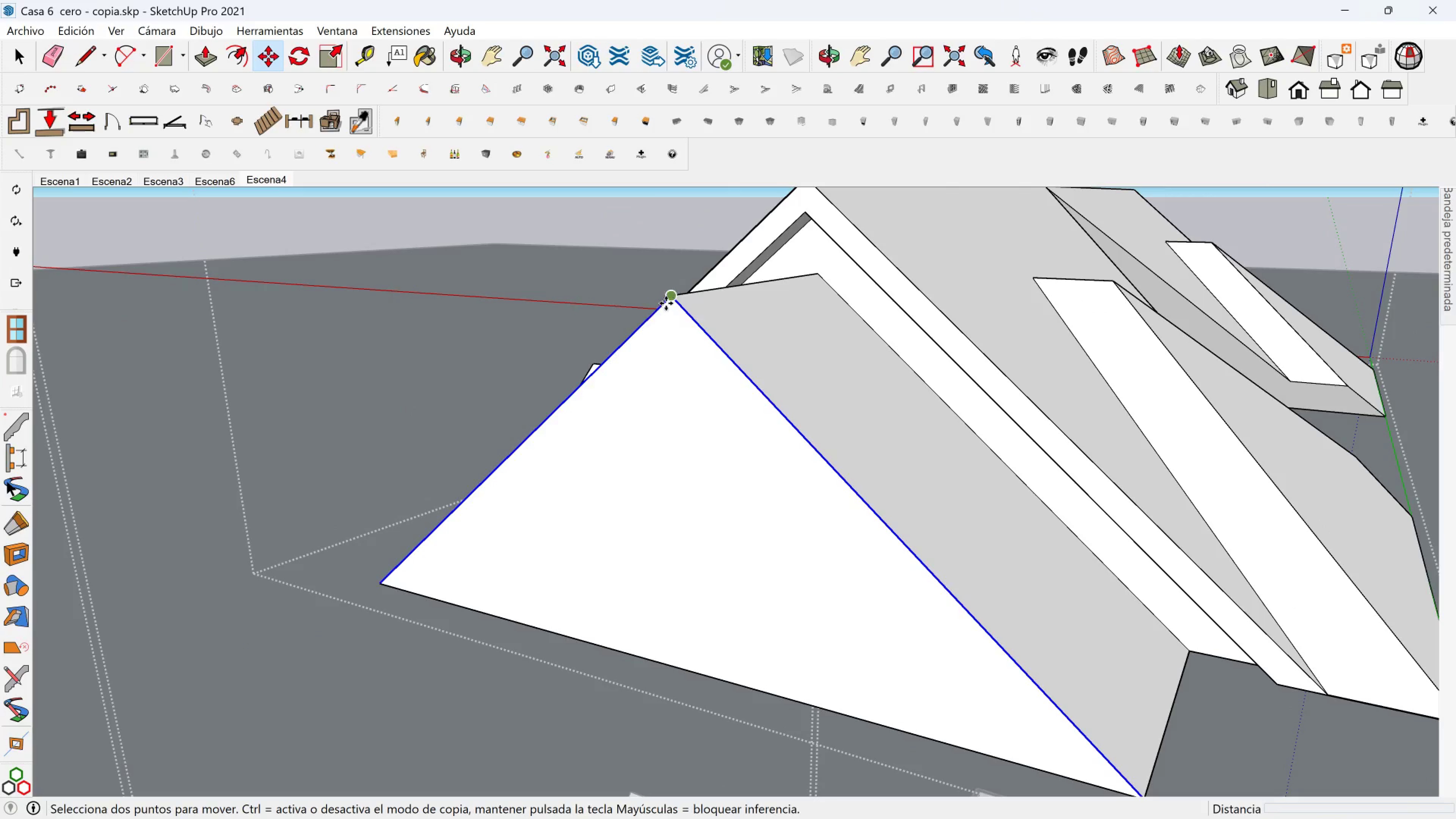 
left_click([670, 303])
 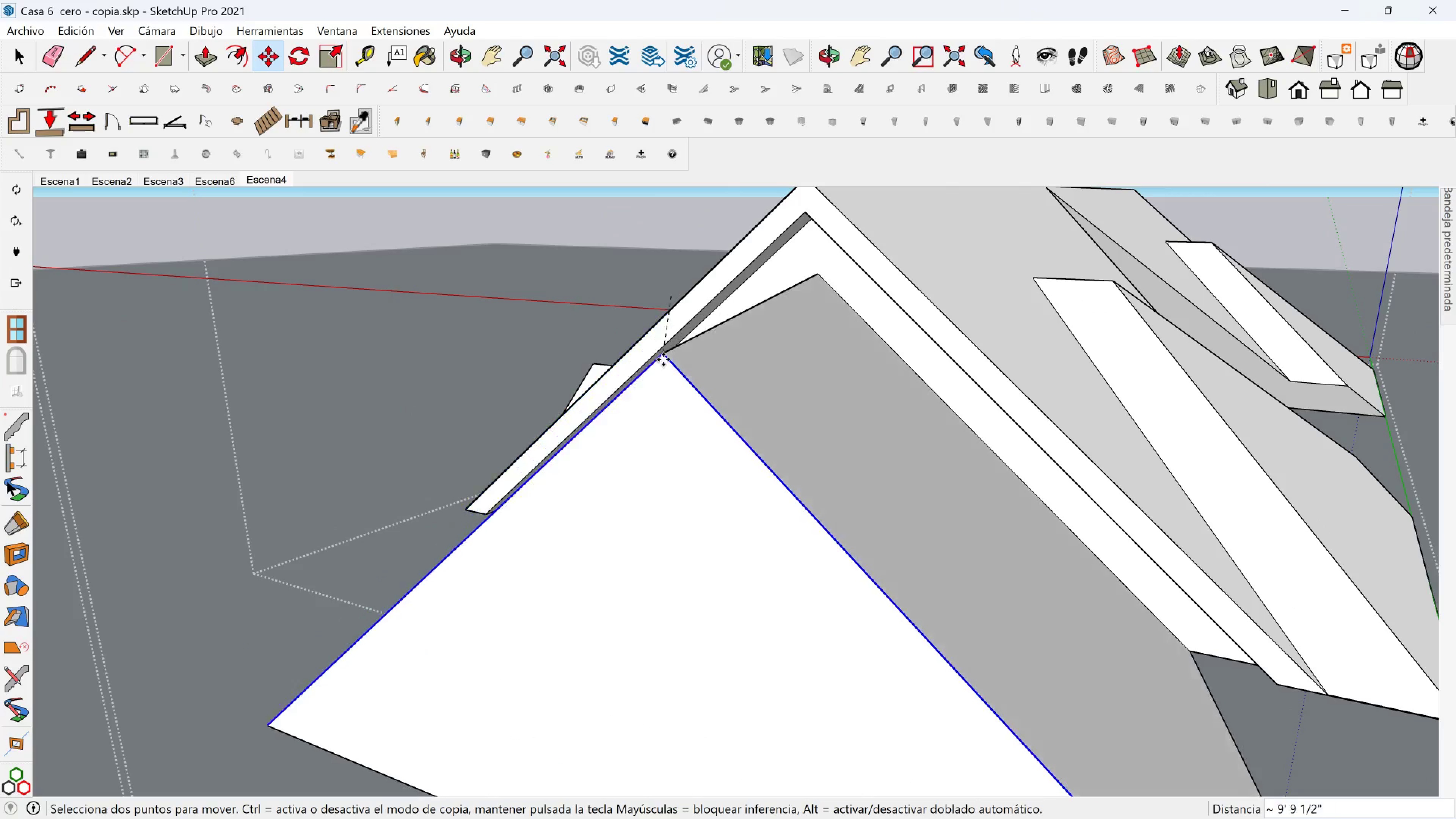 
key(Control+ControlLeft)
 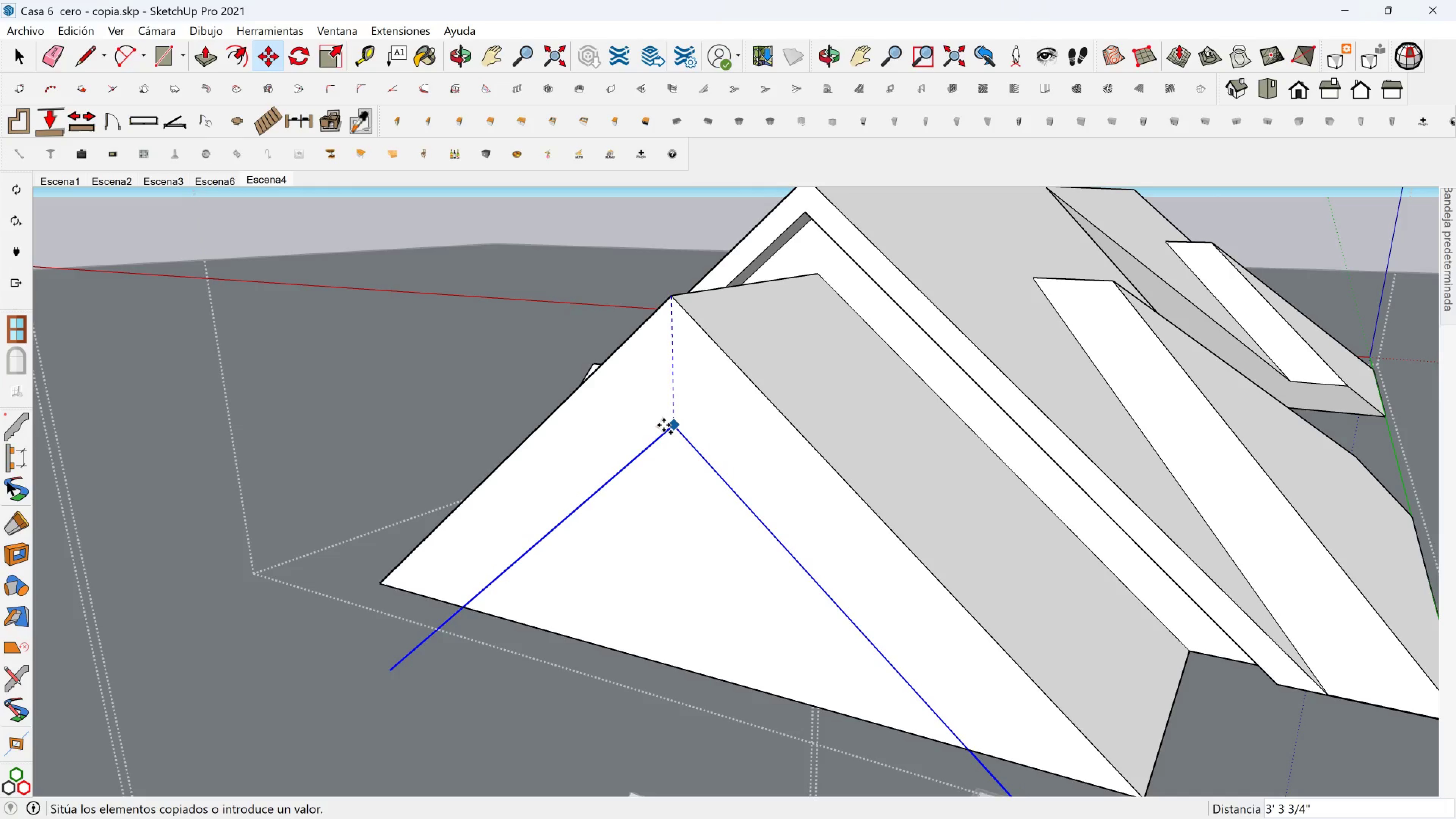 
type(24)
 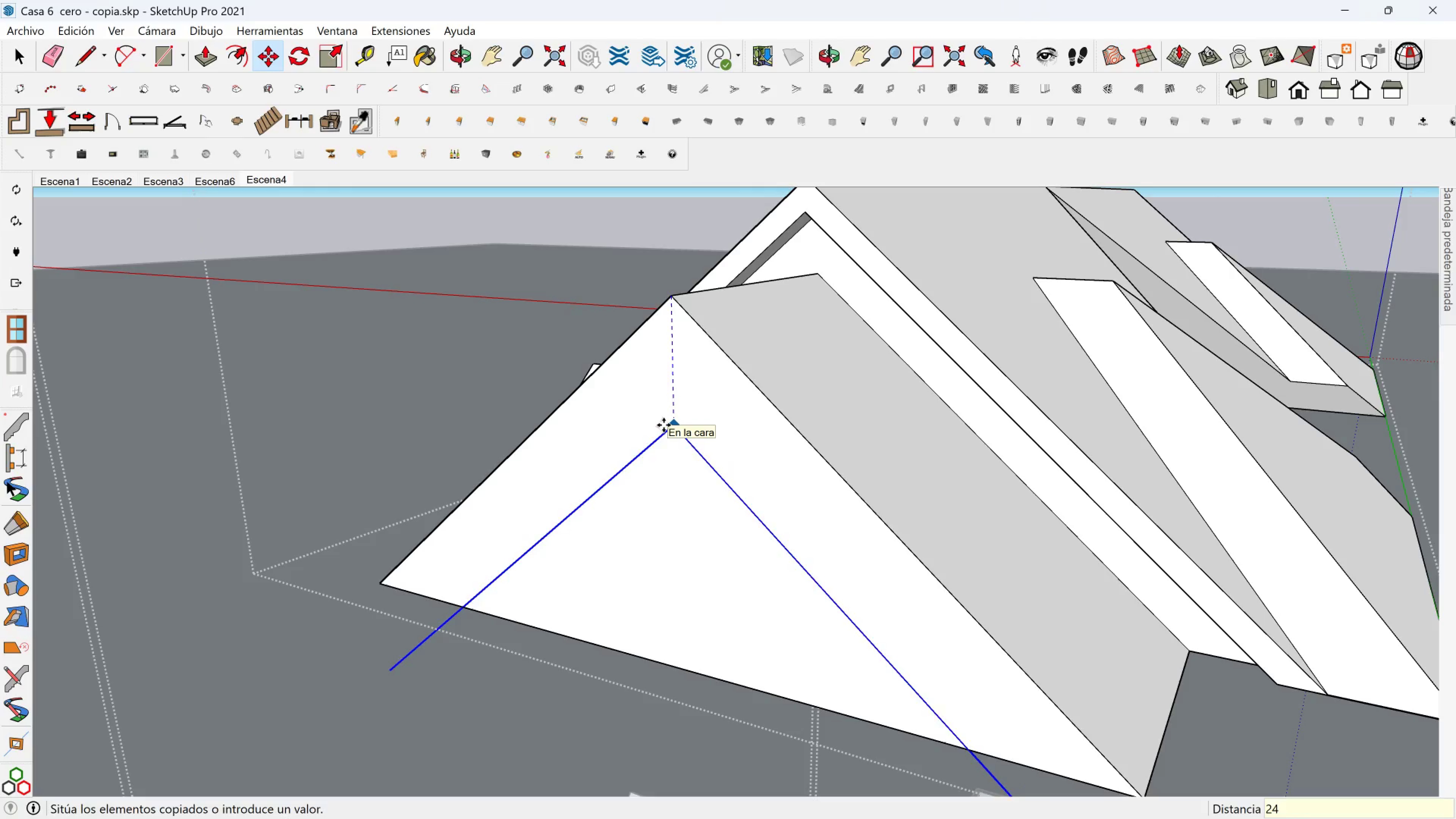 
key(Enter)
 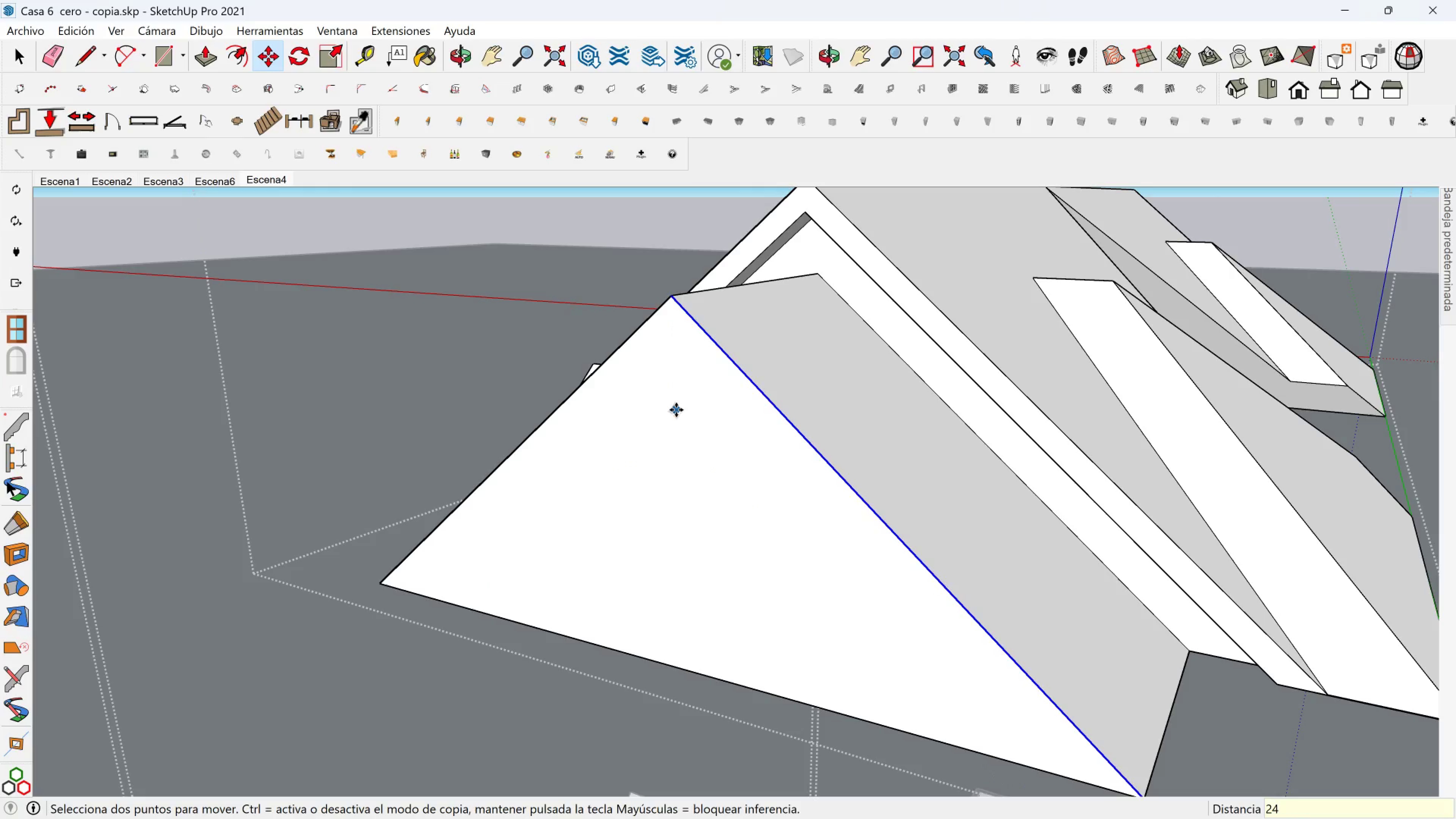 
scroll: coordinate [673, 415], scroll_direction: down, amount: 3.0
 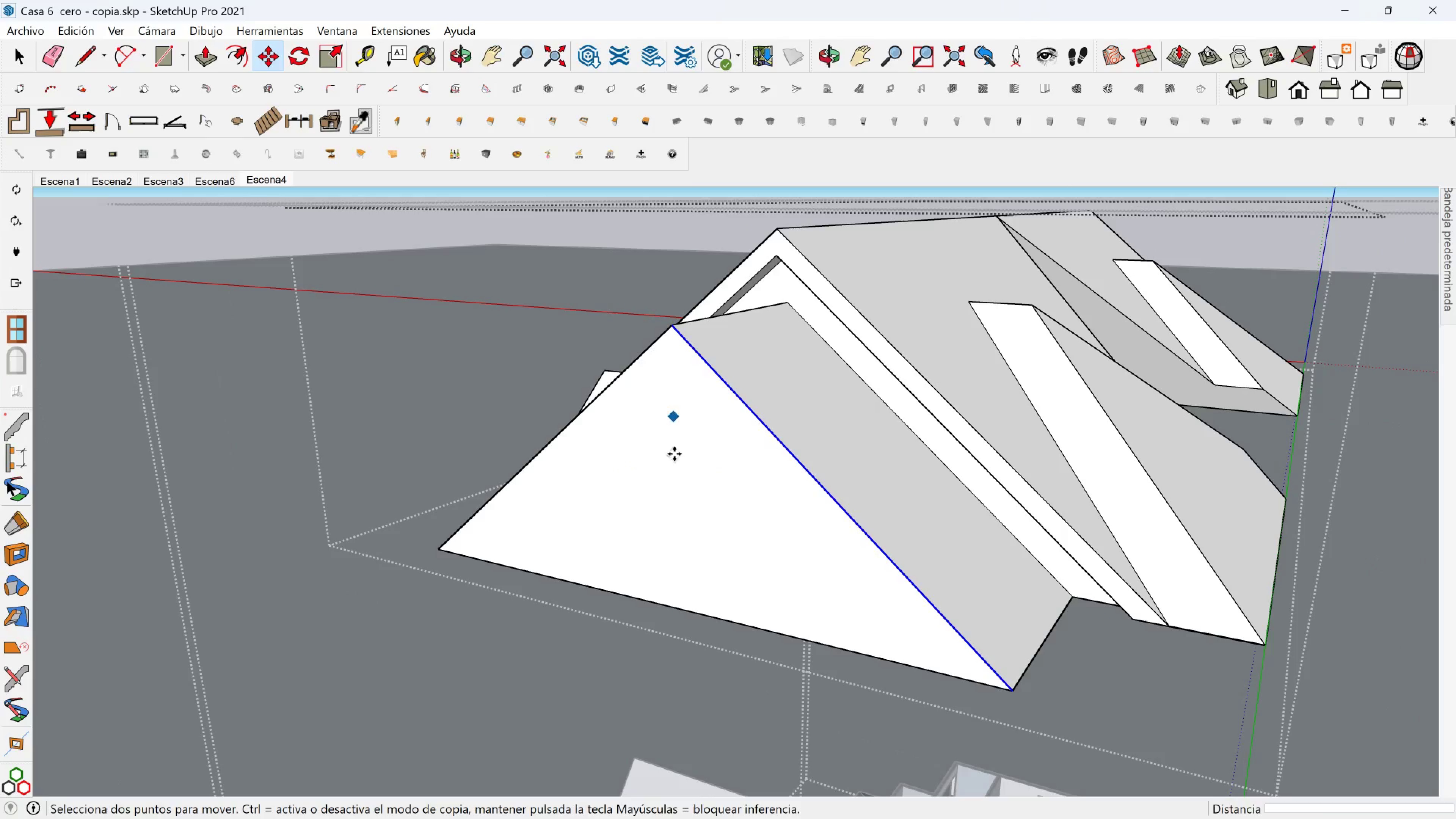 
hold_key(key=ShiftLeft, duration=0.49)
 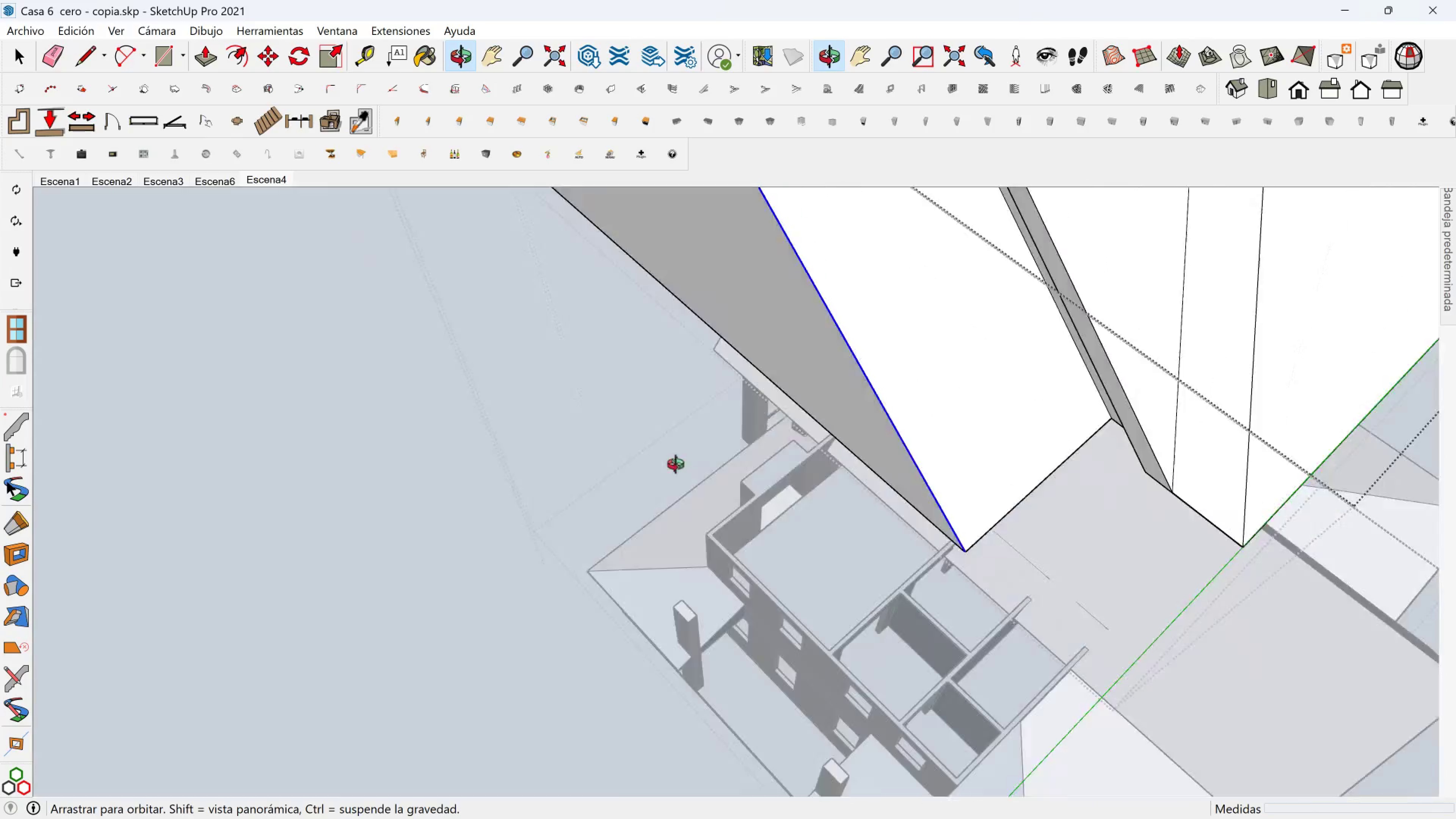 
hold_key(key=ShiftLeft, duration=0.32)
 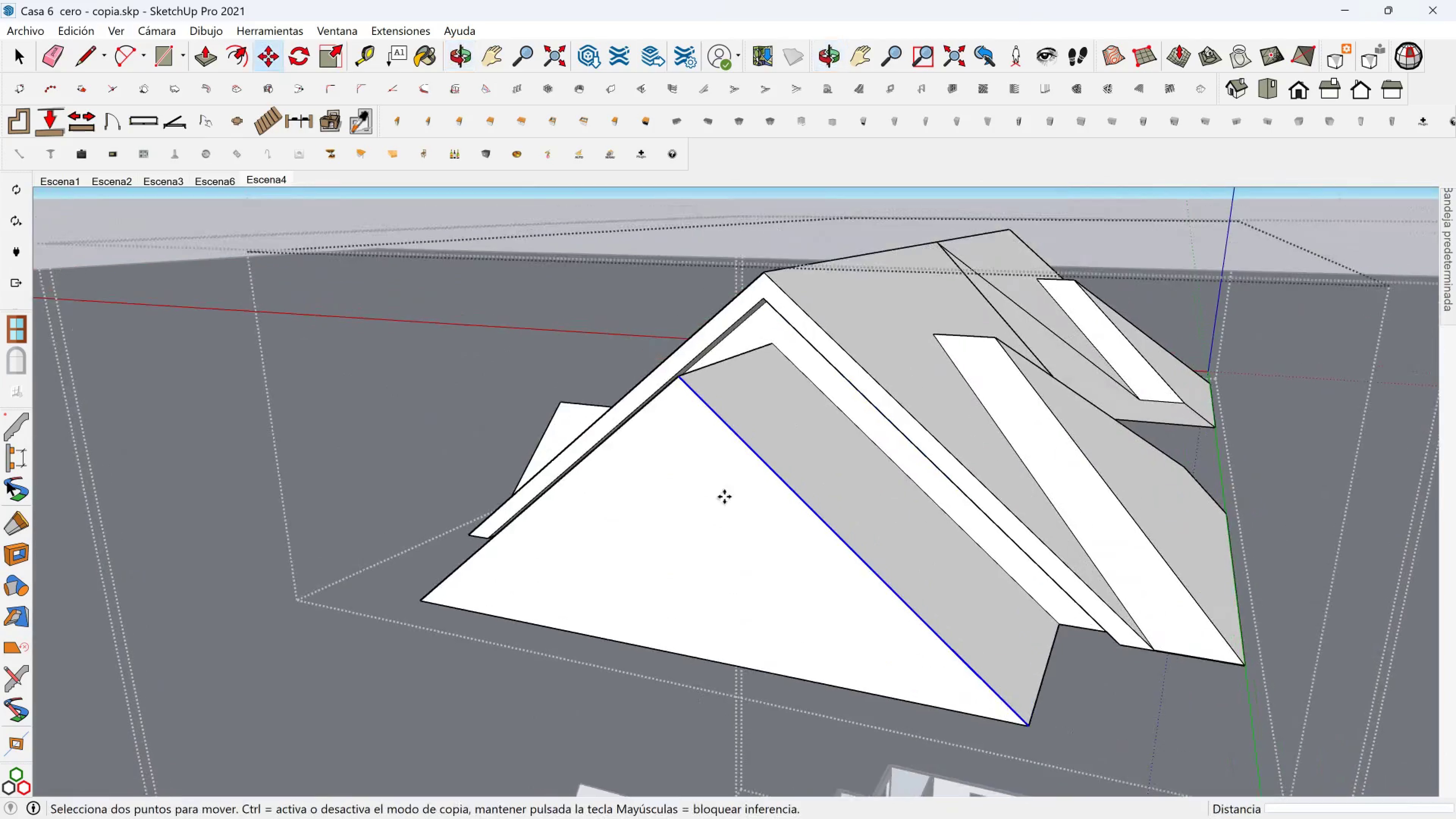 
scroll: coordinate [721, 482], scroll_direction: up, amount: 3.0
 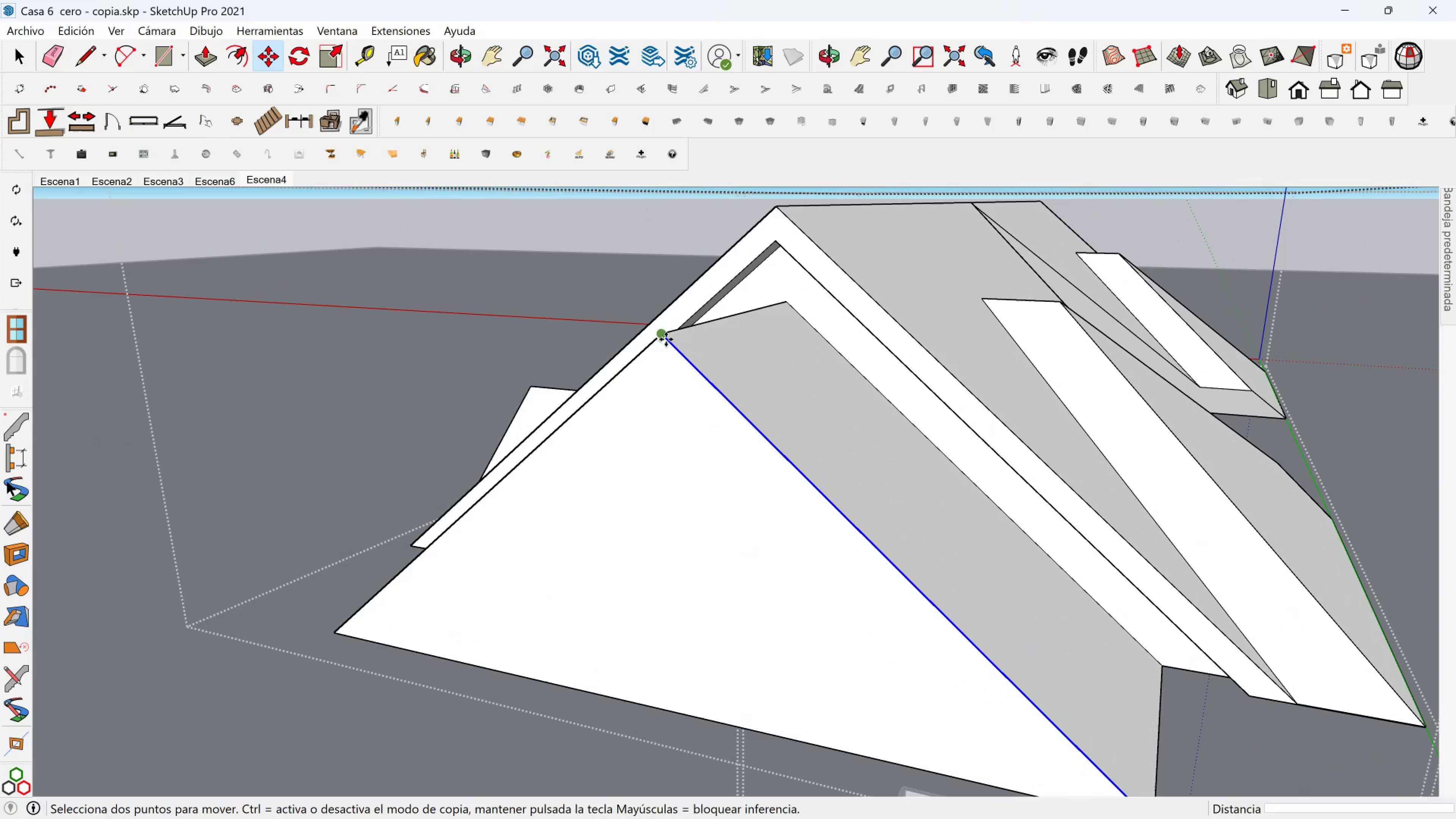 
left_click([666, 339])
 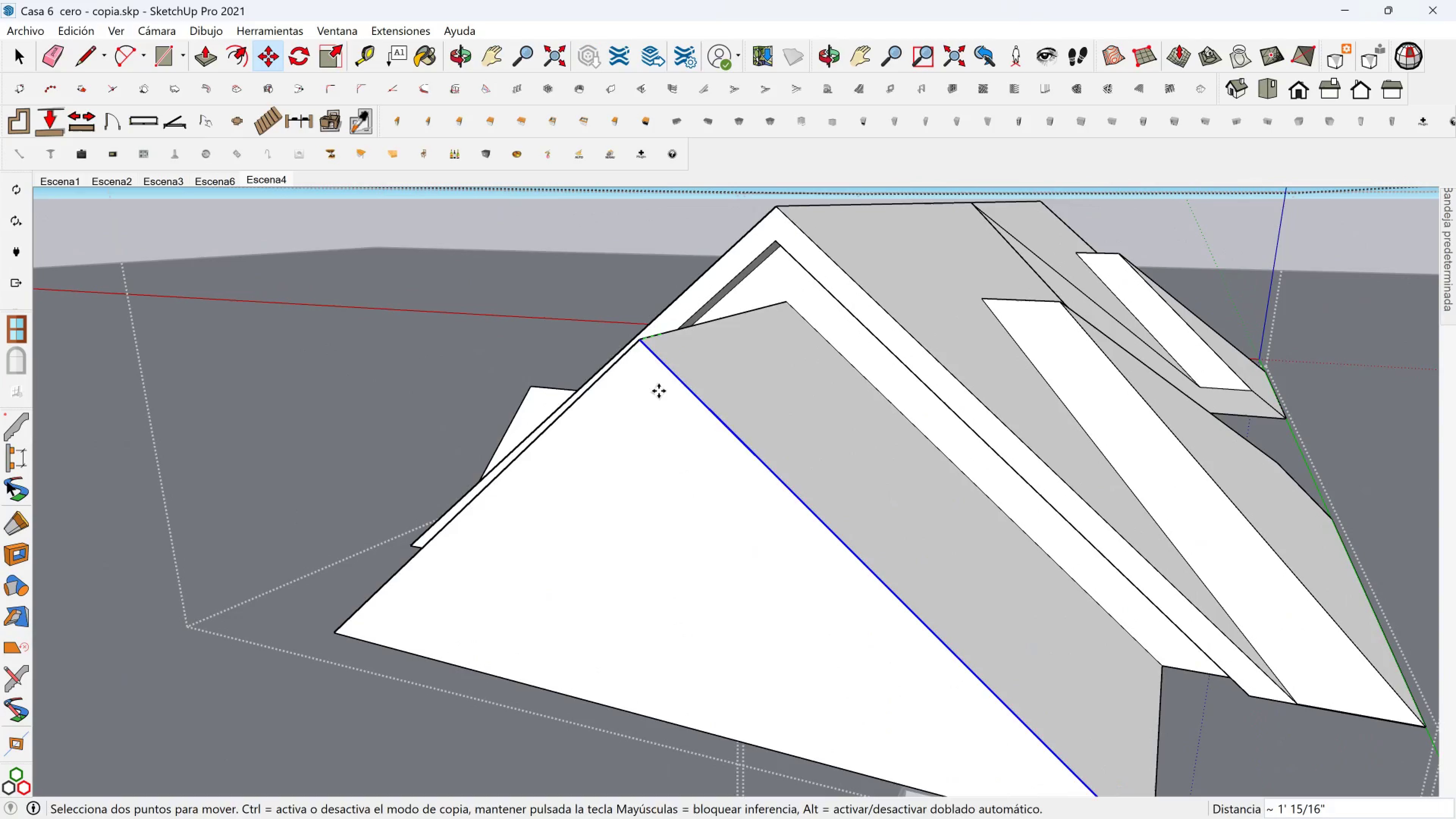 
key(Control+ControlLeft)
 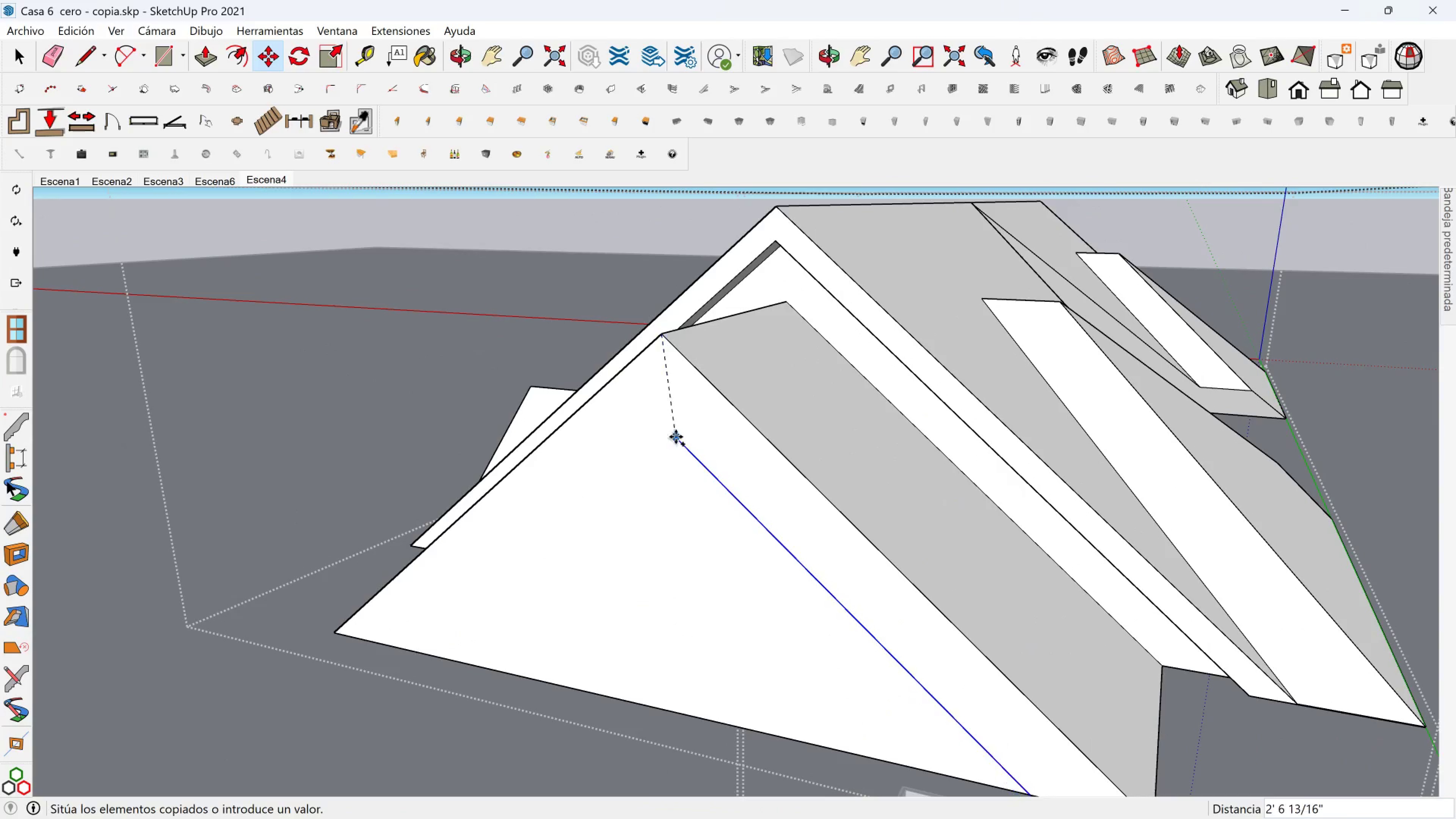 
key(Escape)
 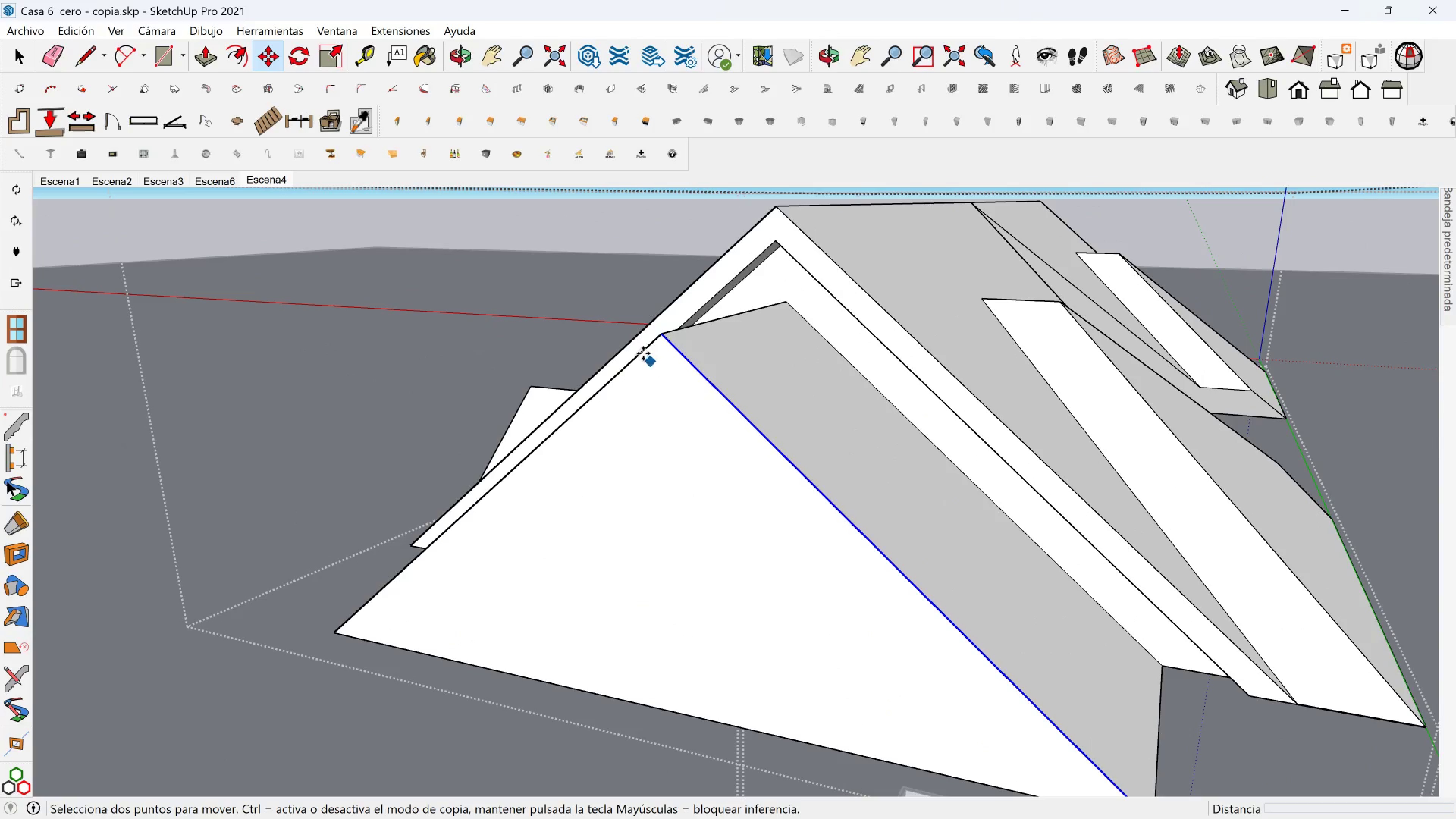 
key(Space)
 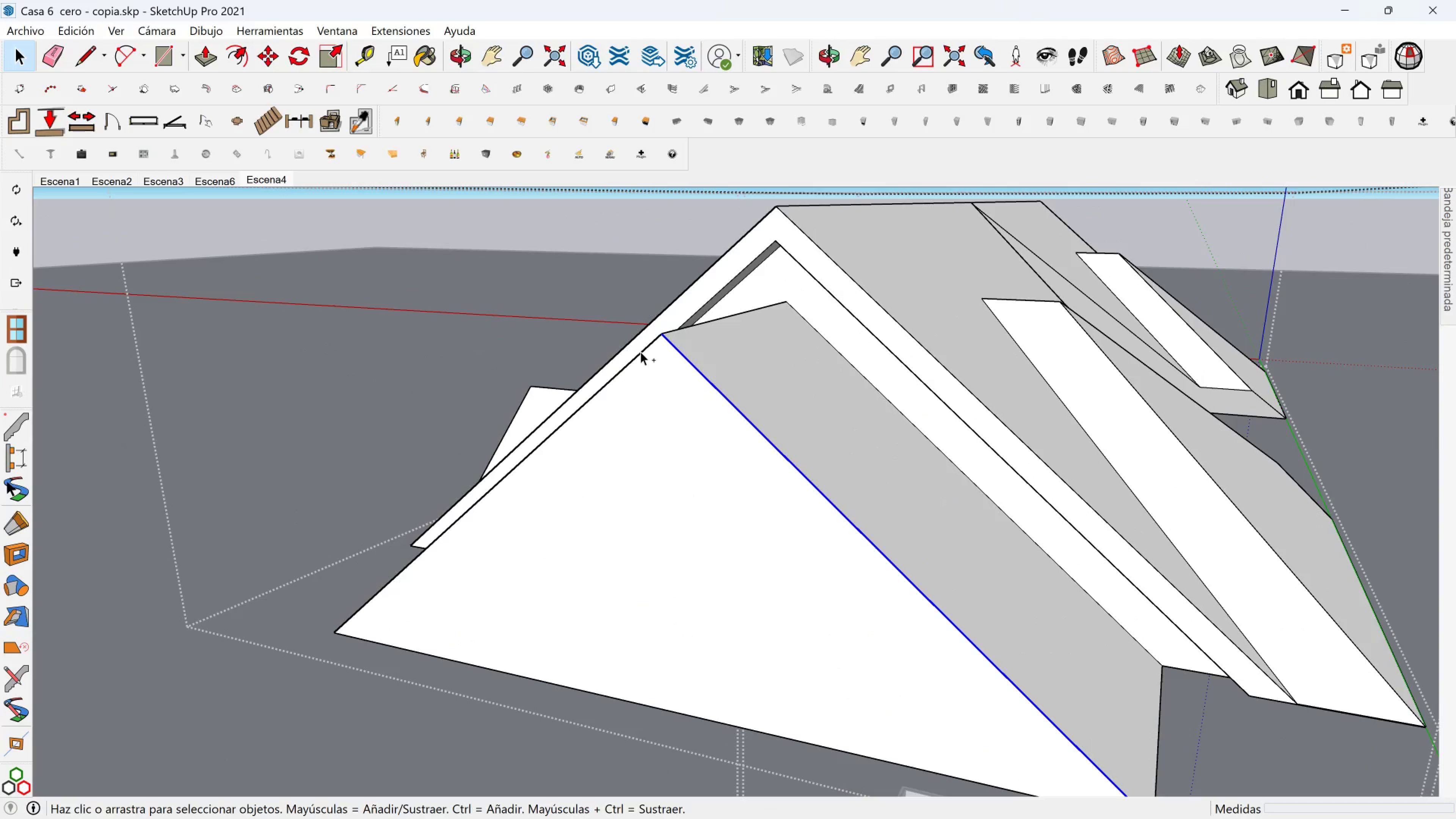 
key(Control+ControlLeft)
 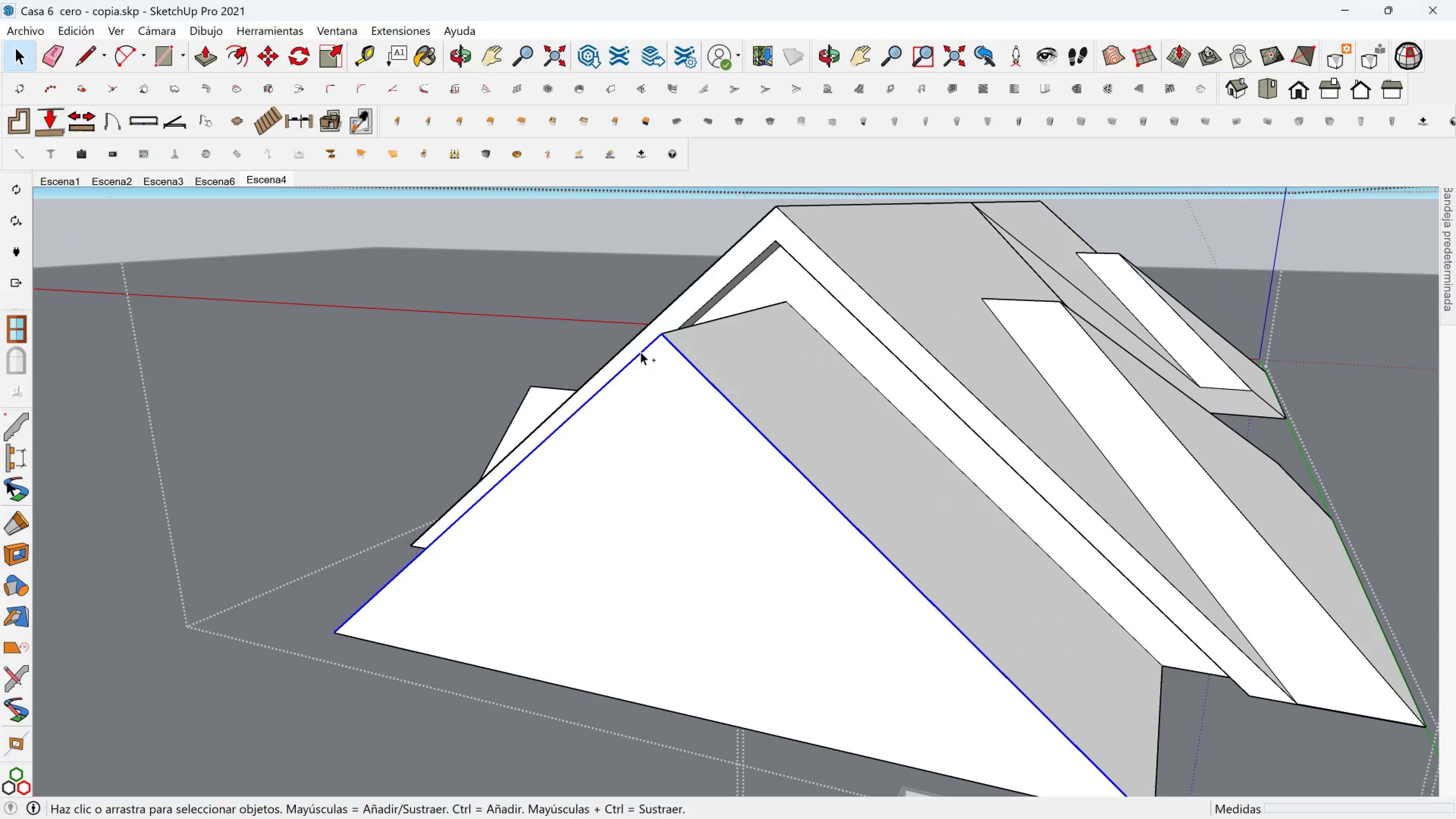 
left_click([640, 351])
 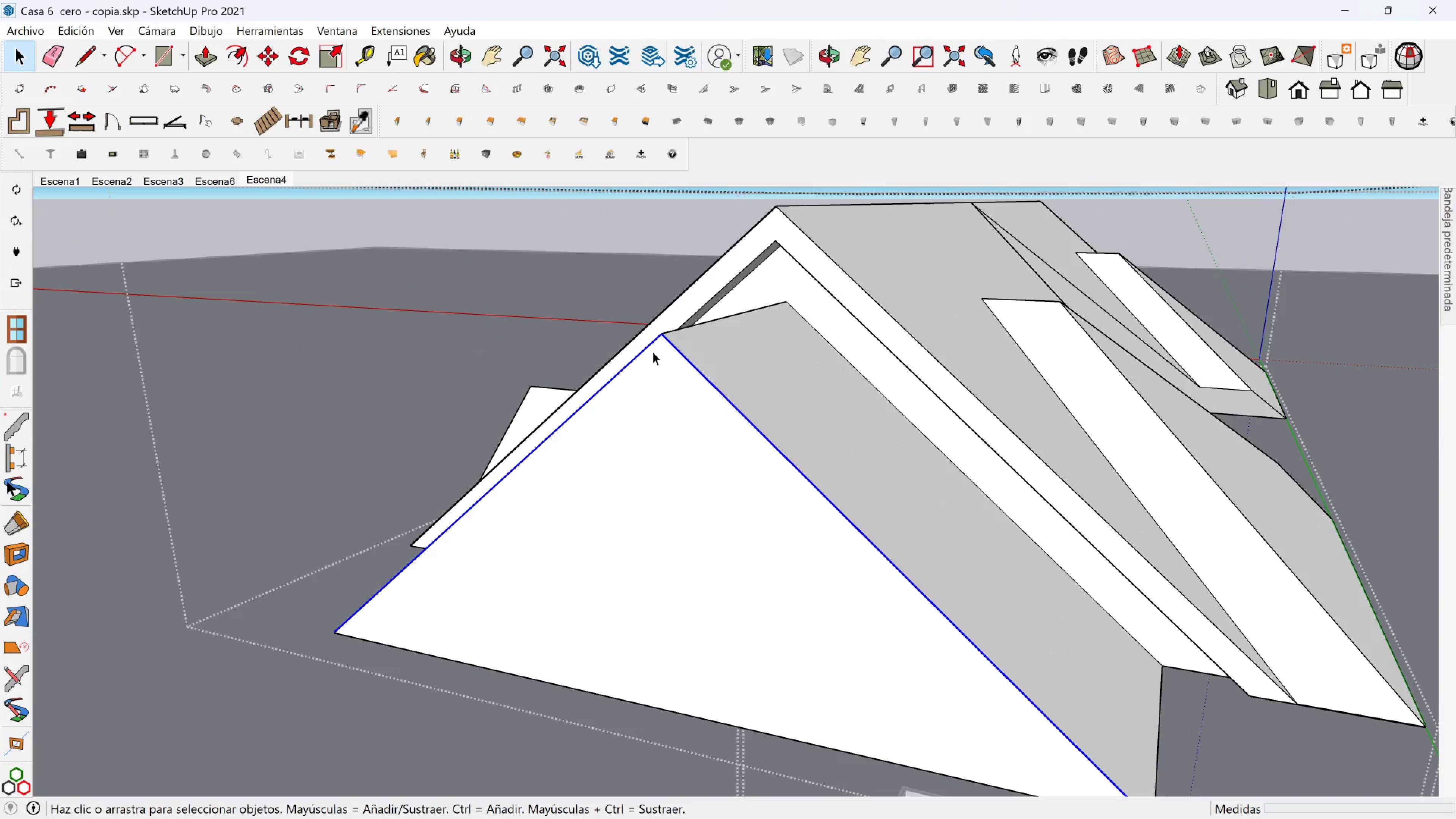 
key(M)
 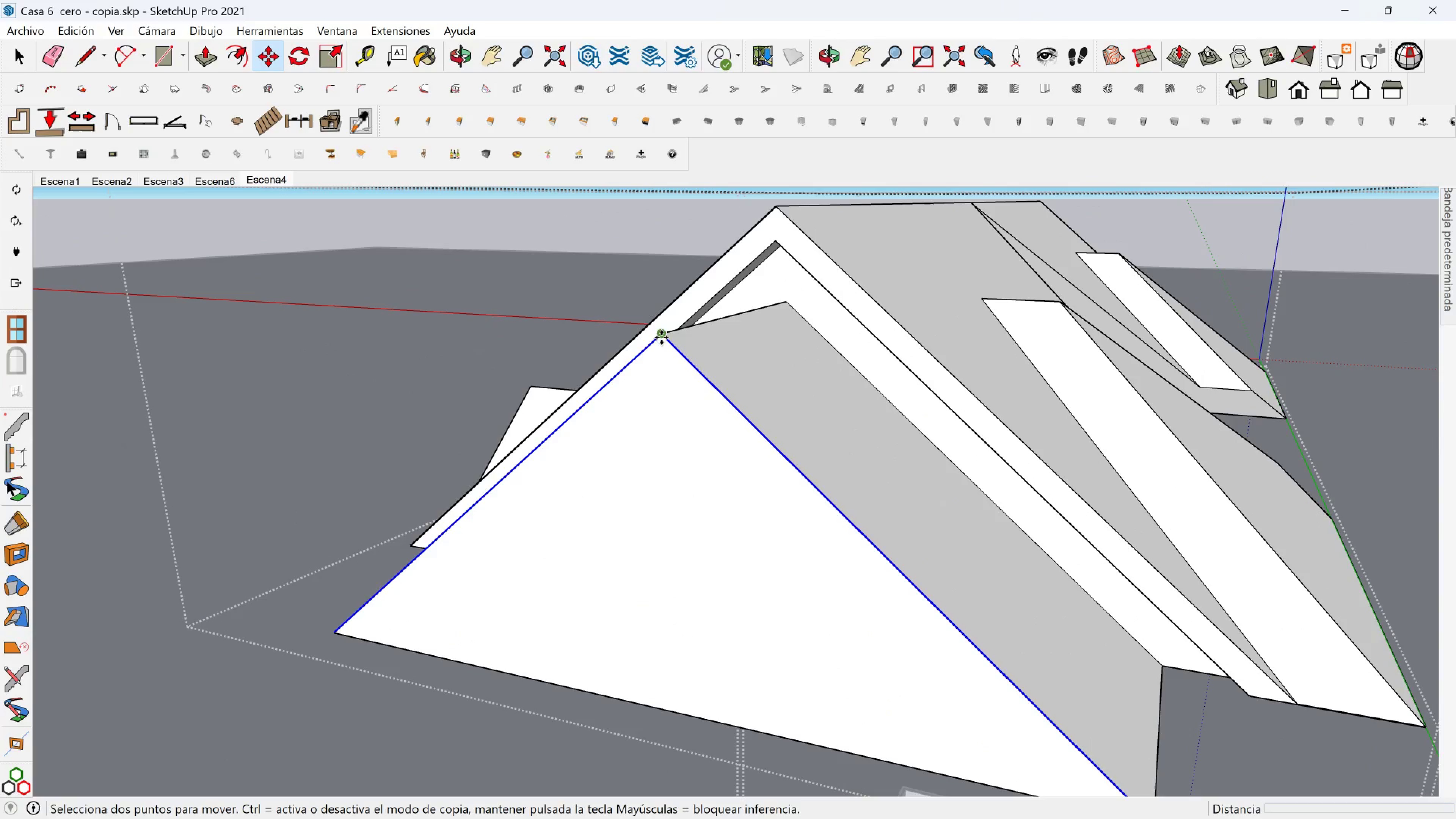 
left_click([661, 337])
 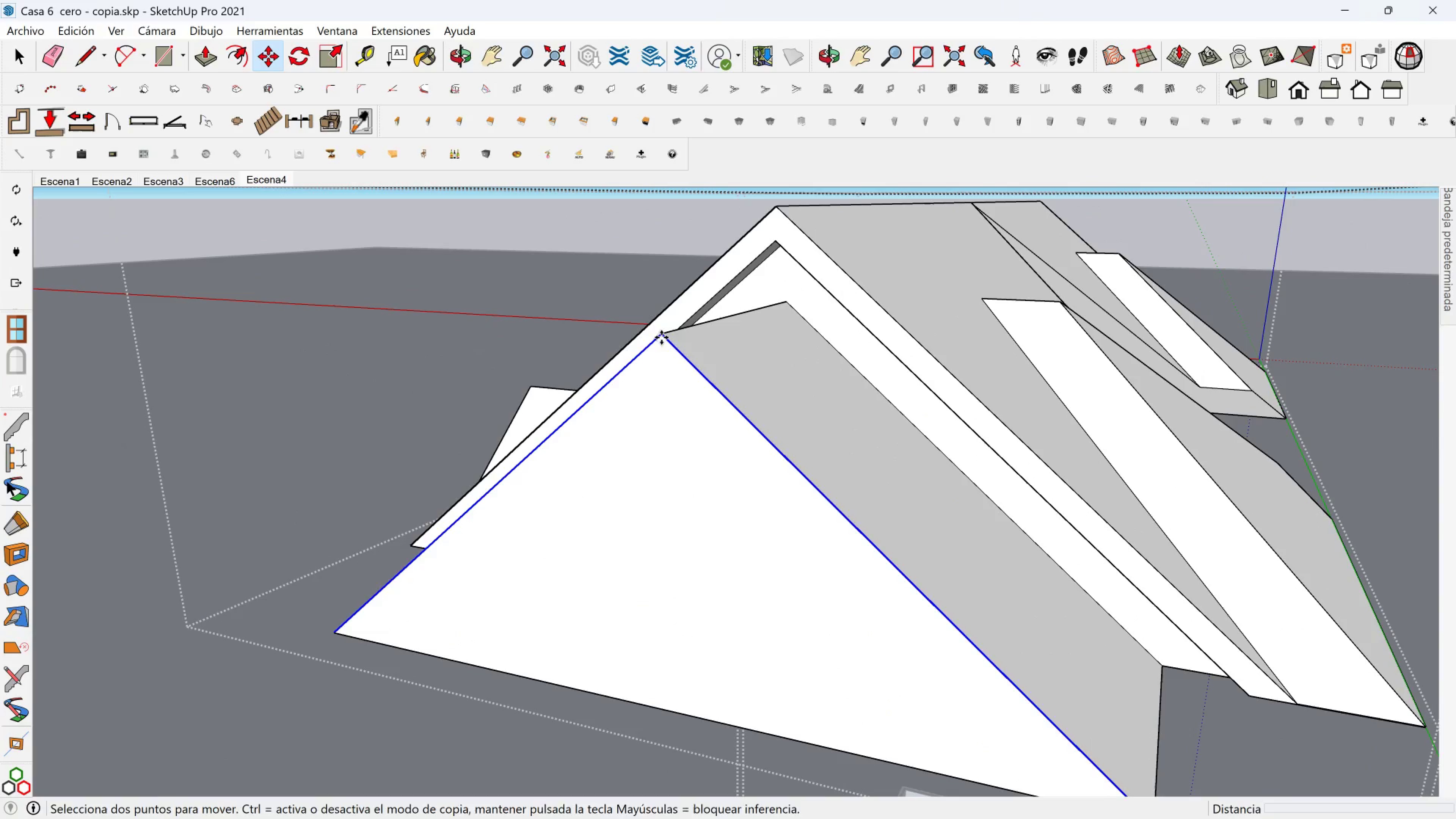 
key(Control+ControlLeft)
 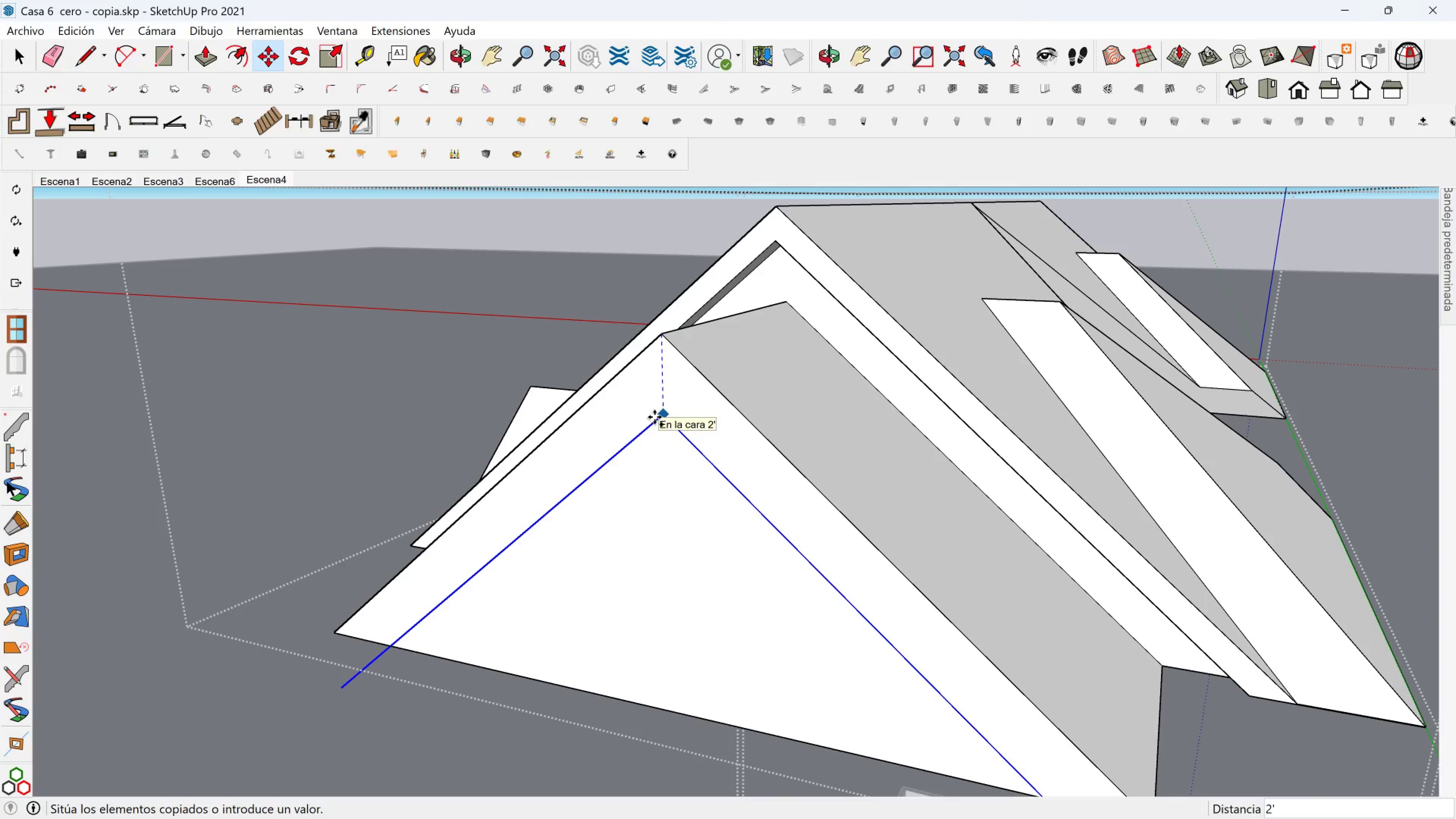 
left_click([654, 417])
 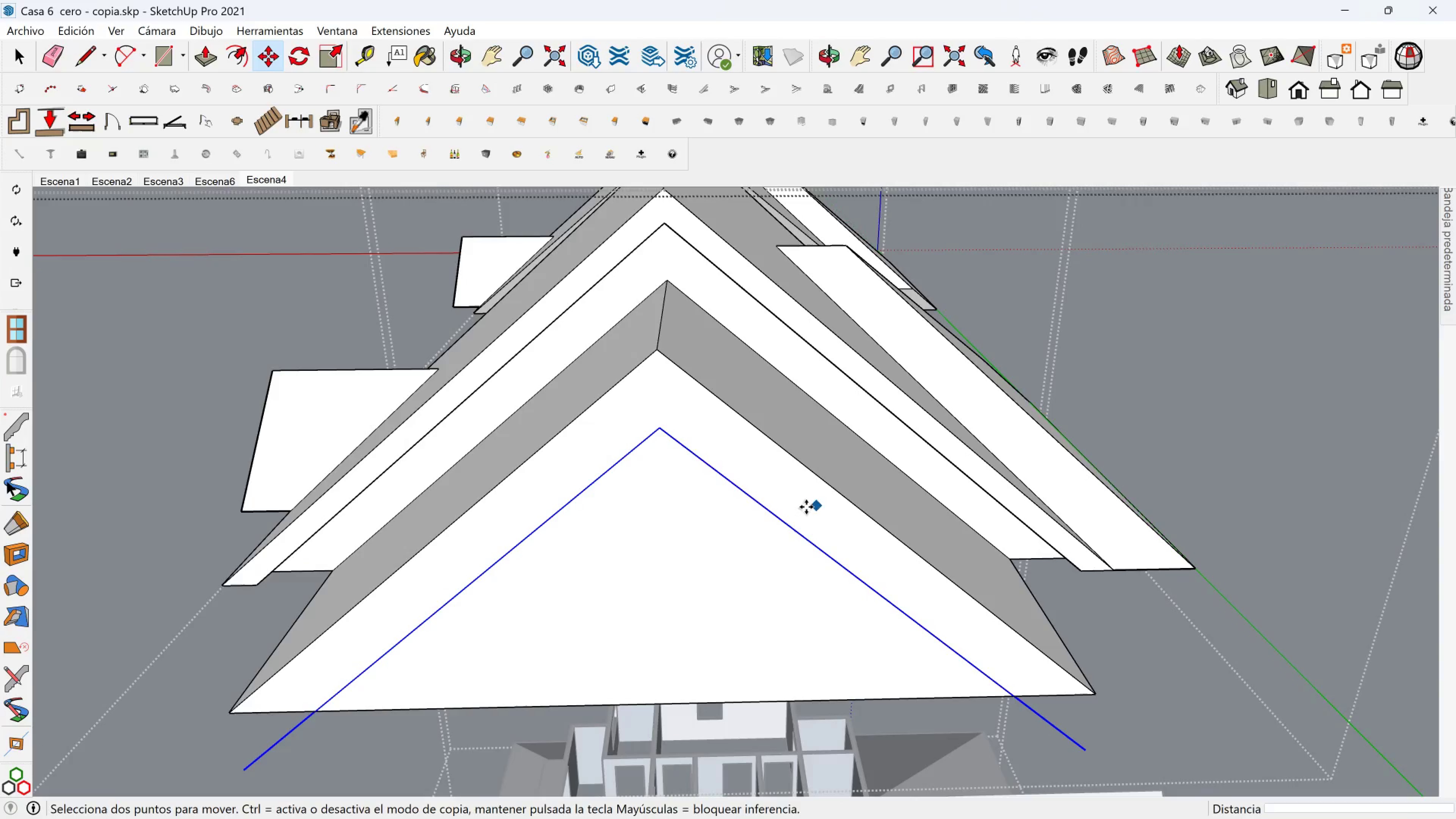 
hold_key(key=ShiftLeft, duration=0.44)
 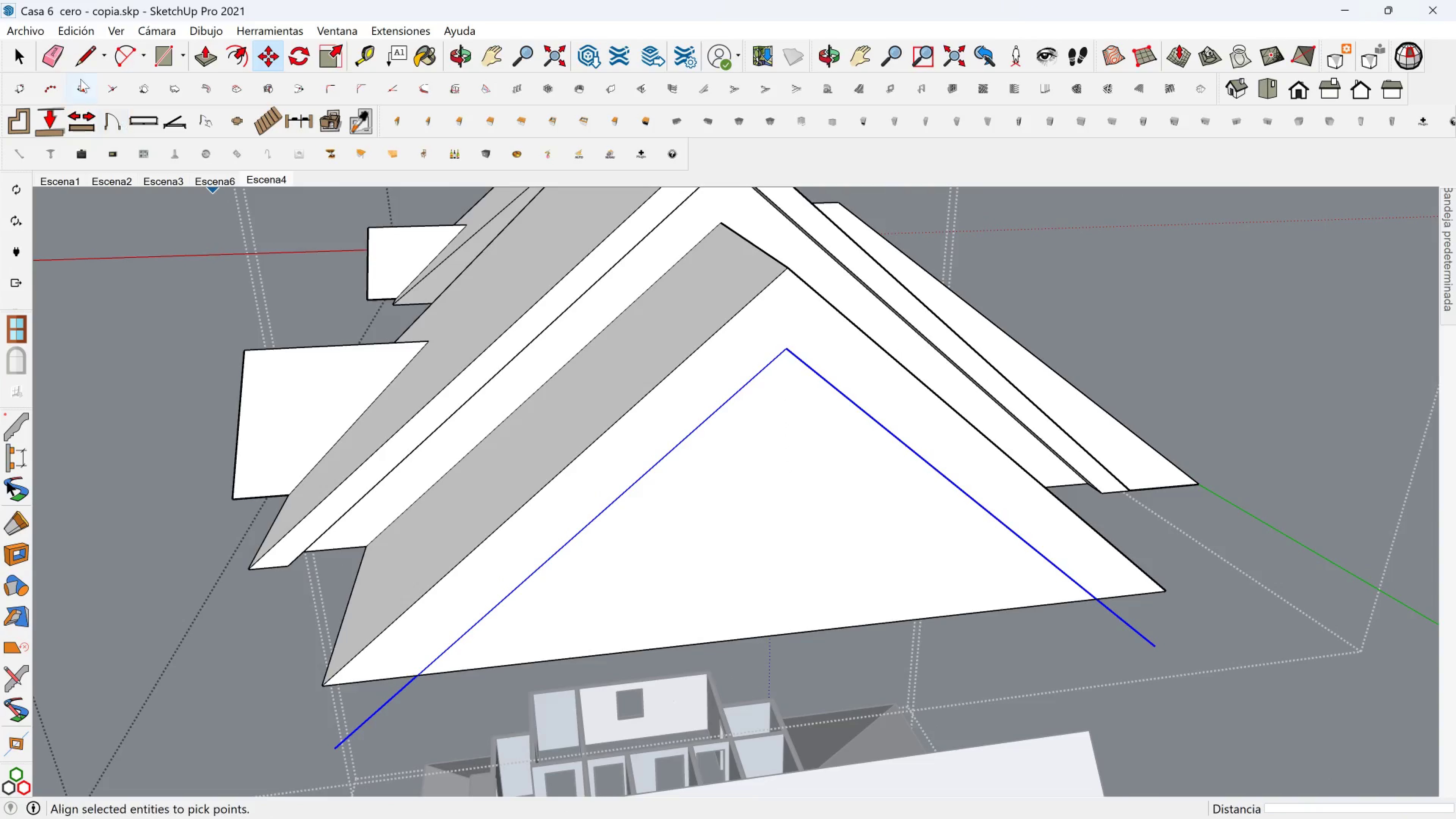 
left_click([42, 52])
 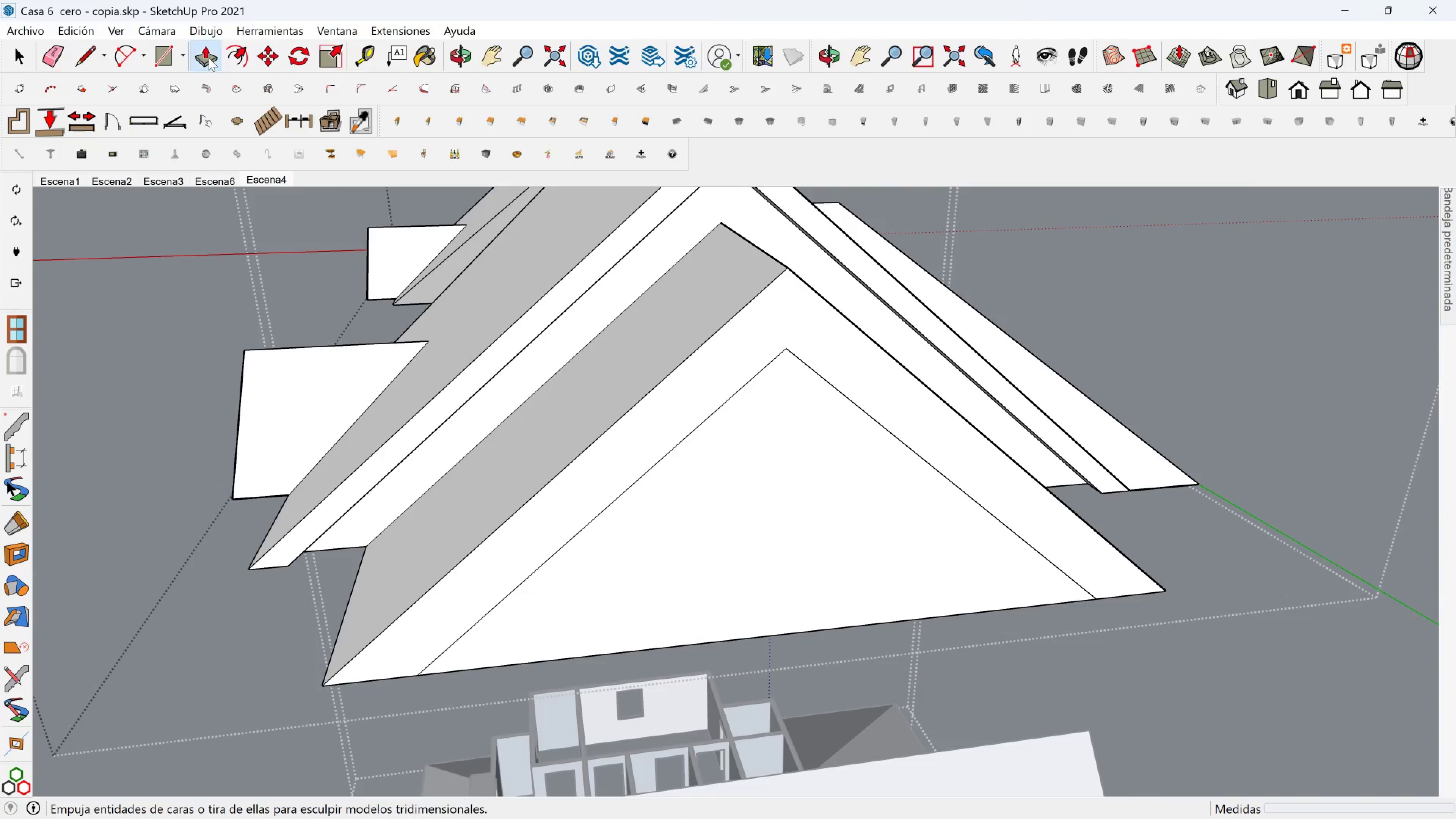 
wait(5.17)
 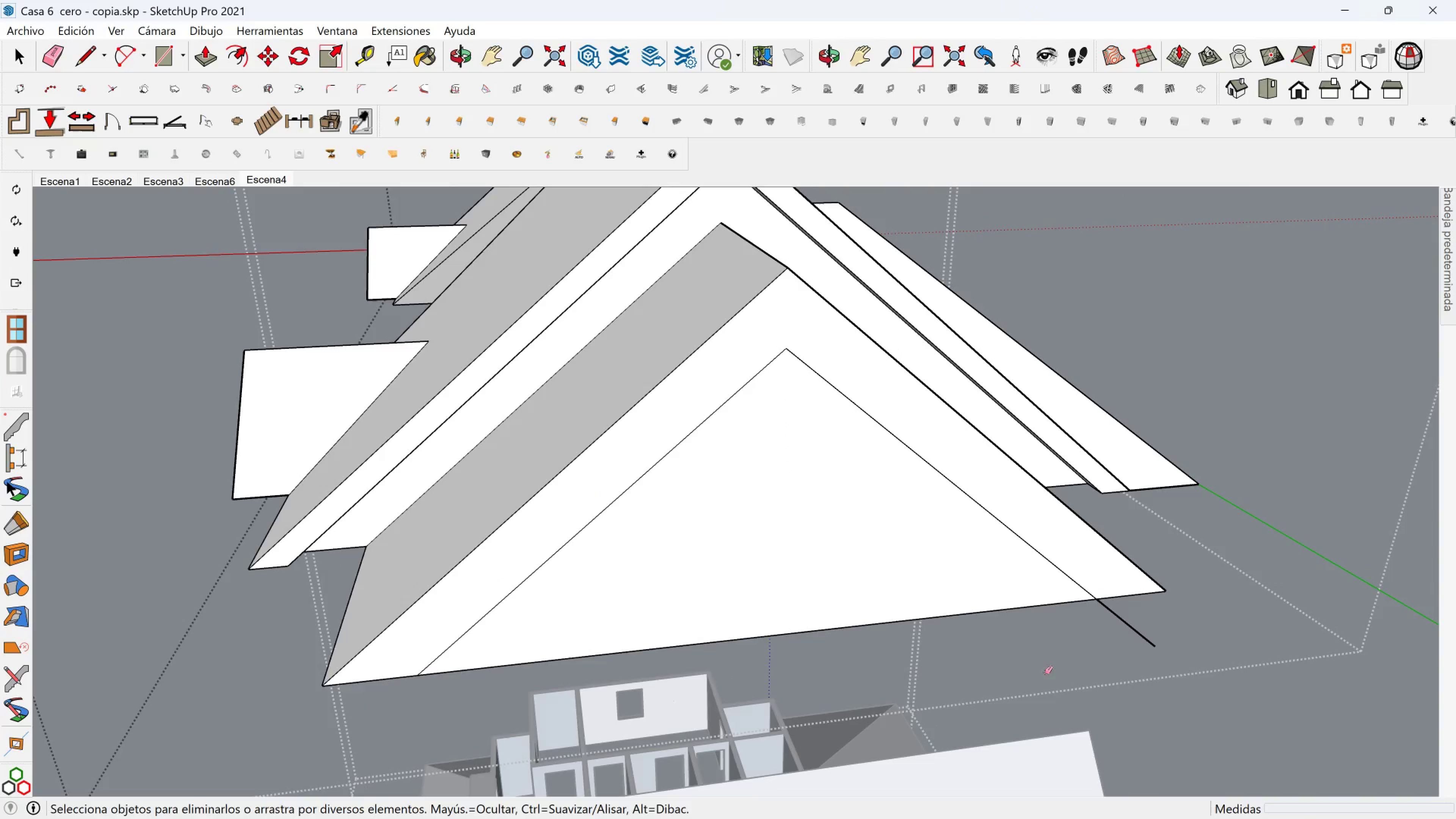 
hold_key(key=ShiftLeft, duration=0.6)
 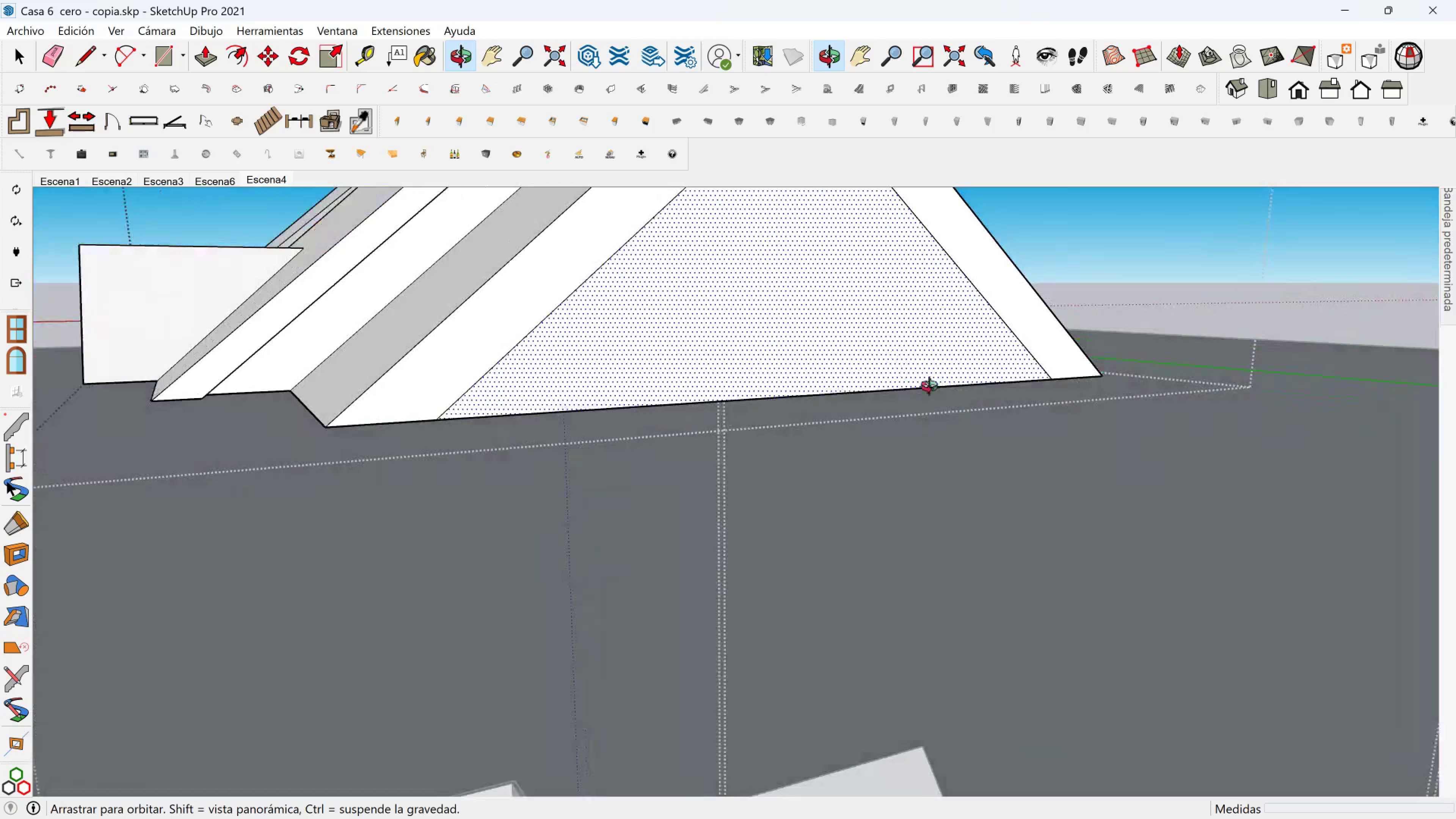 
scroll: coordinate [624, 361], scroll_direction: down, amount: 3.0
 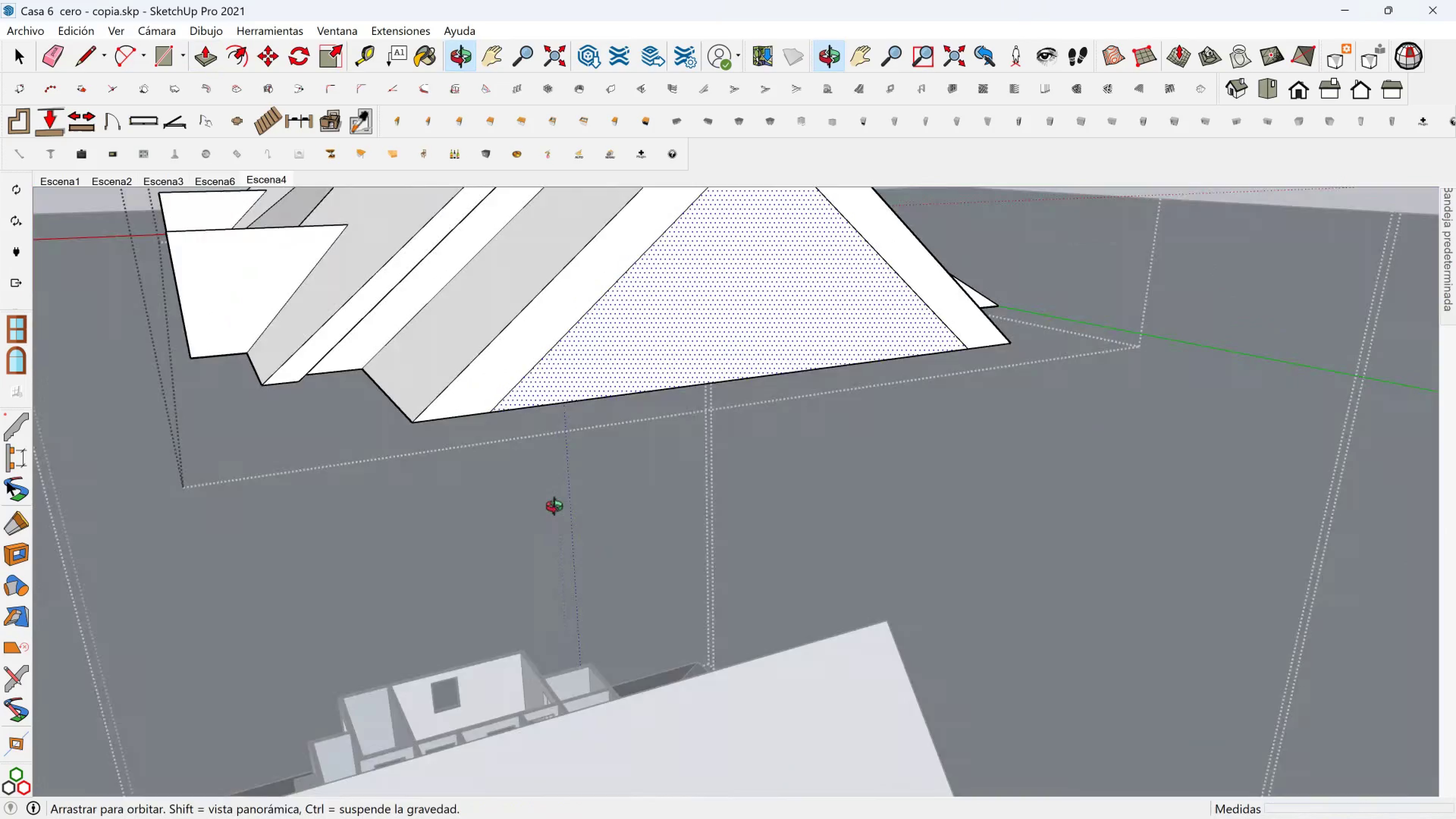 
hold_key(key=ShiftLeft, duration=1.43)
 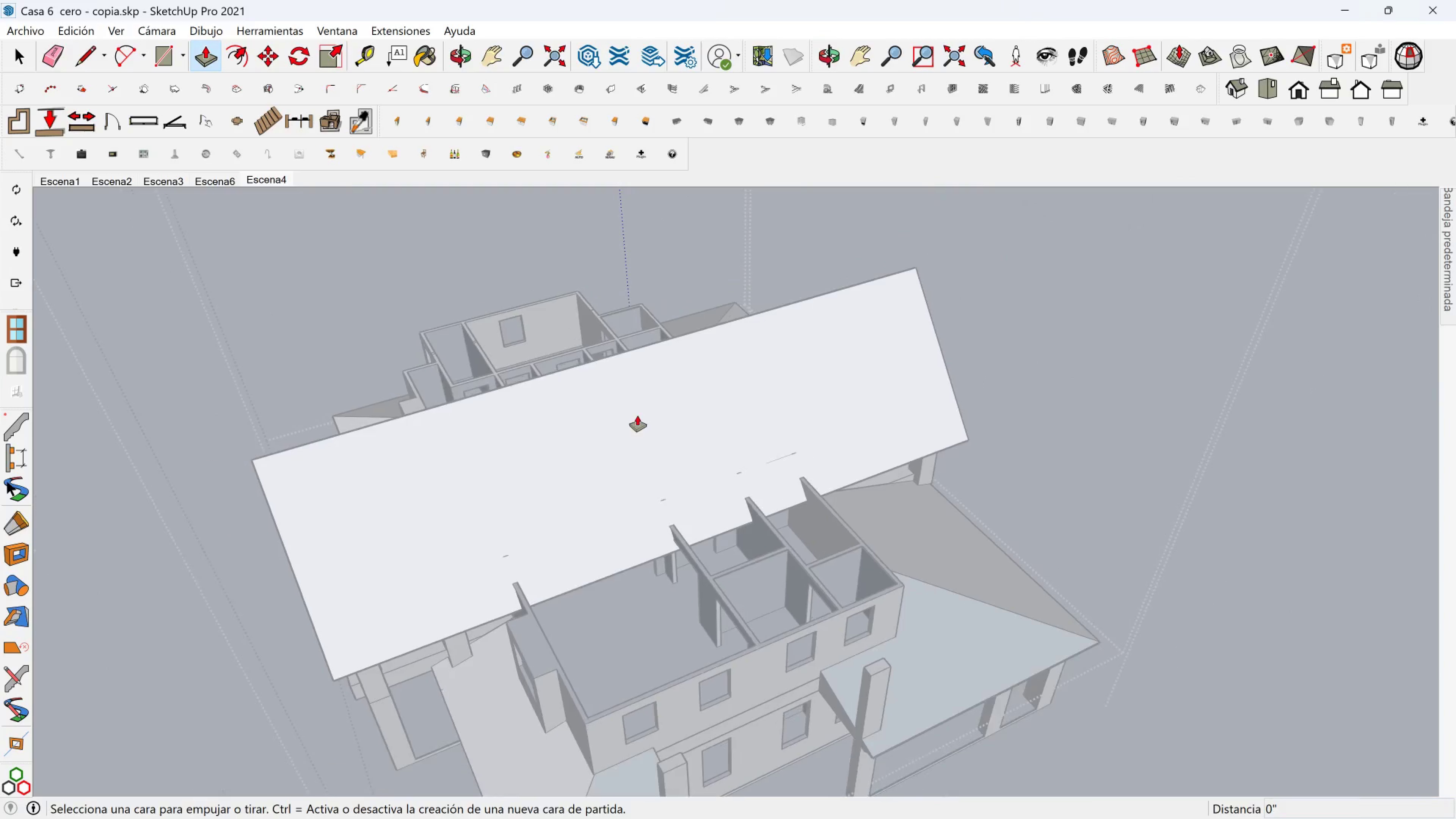 
scroll: coordinate [693, 495], scroll_direction: down, amount: 5.0
 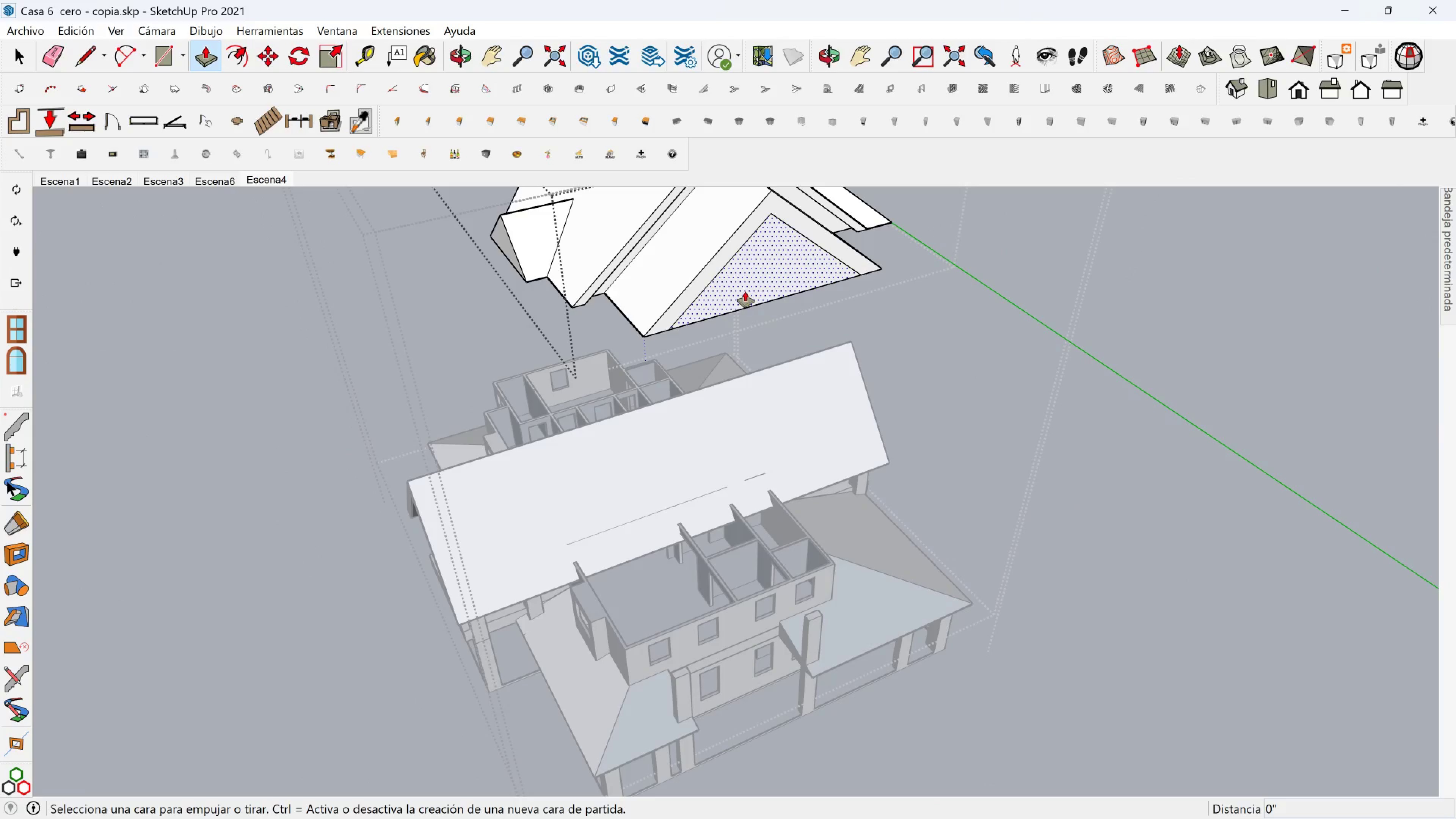 
left_click([745, 291])
 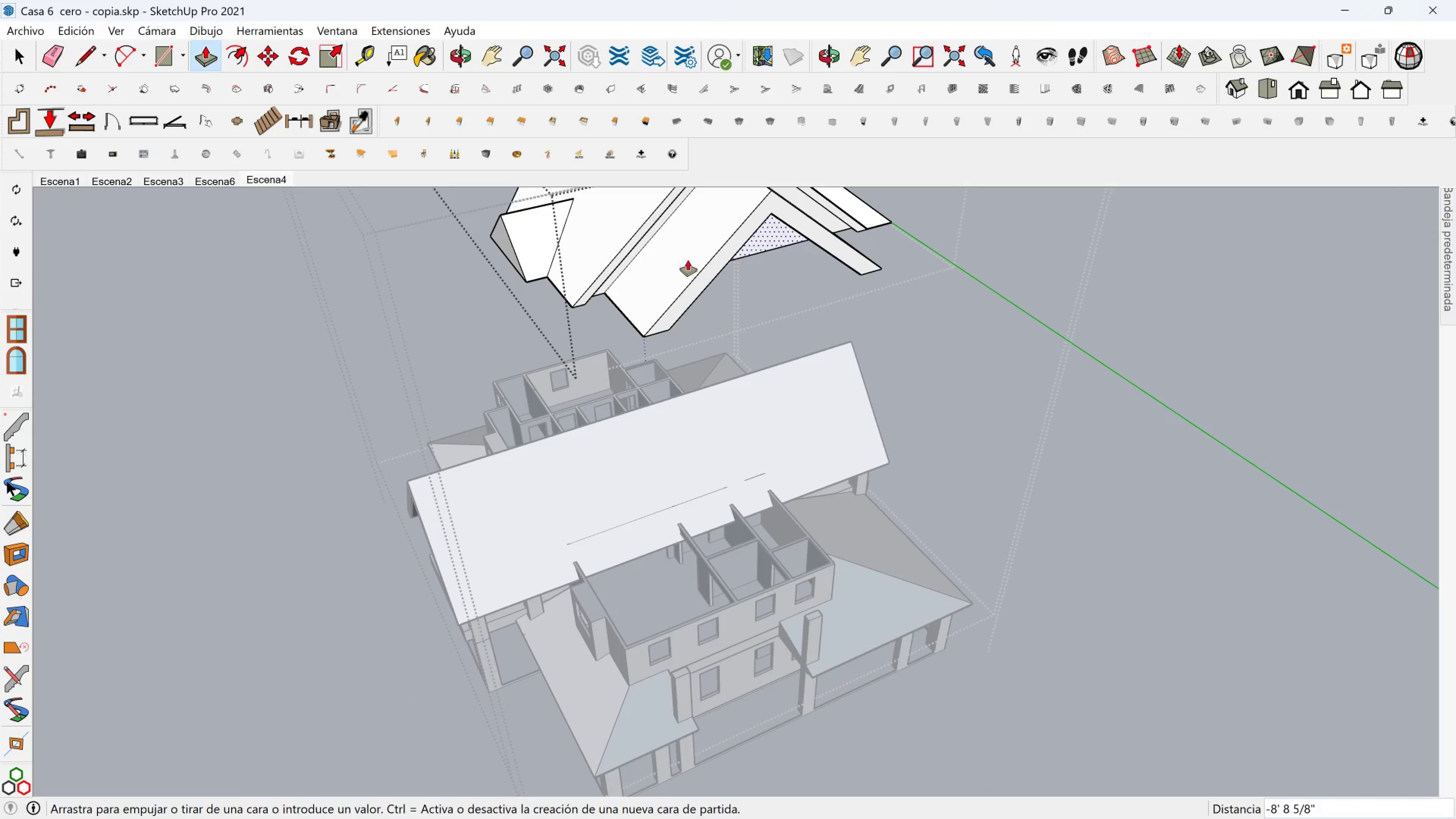 
scroll: coordinate [612, 241], scroll_direction: up, amount: 4.0
 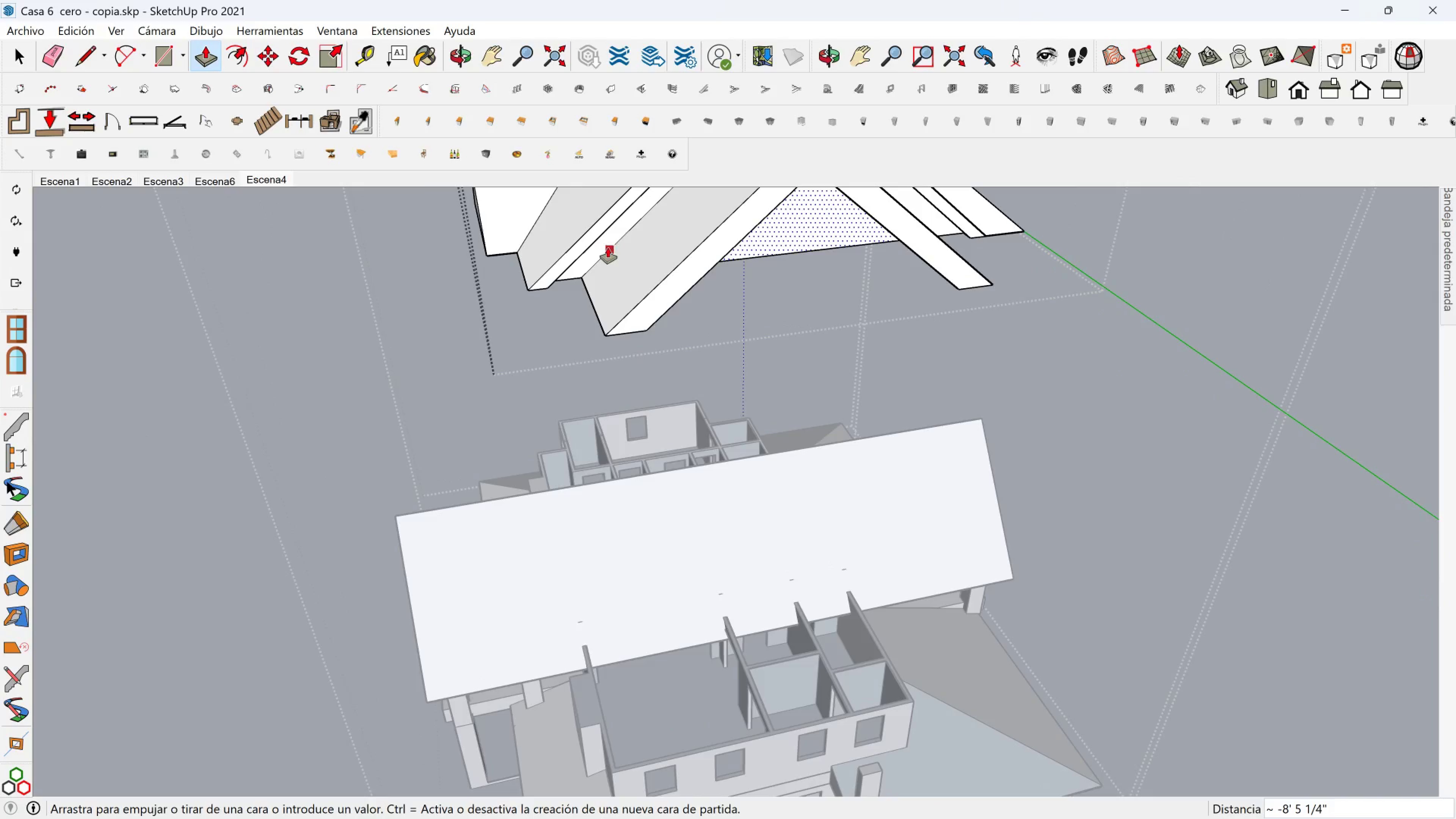 
mouse_move([613, 259])
 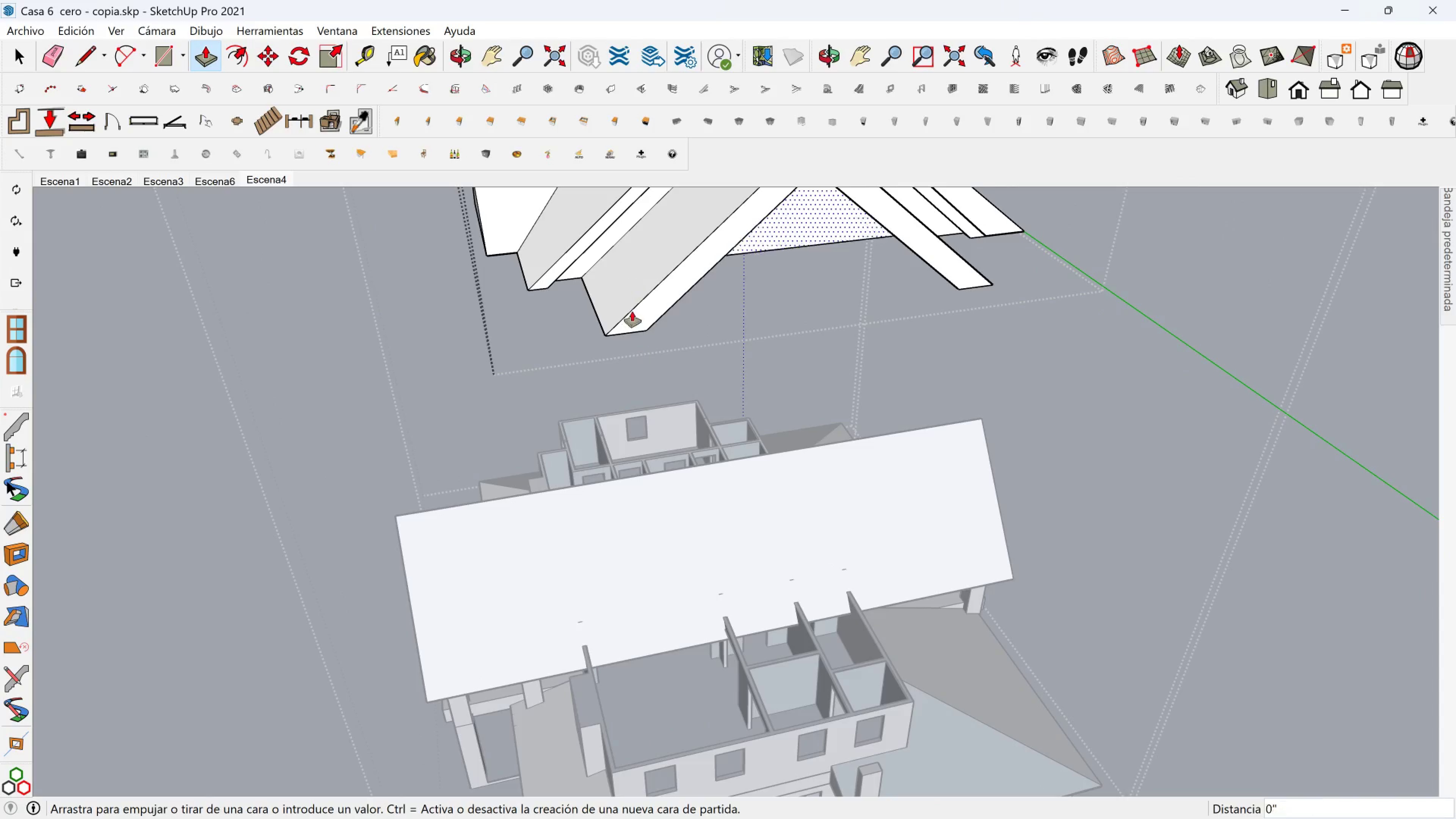 
hold_key(key=ShiftLeft, duration=0.97)
 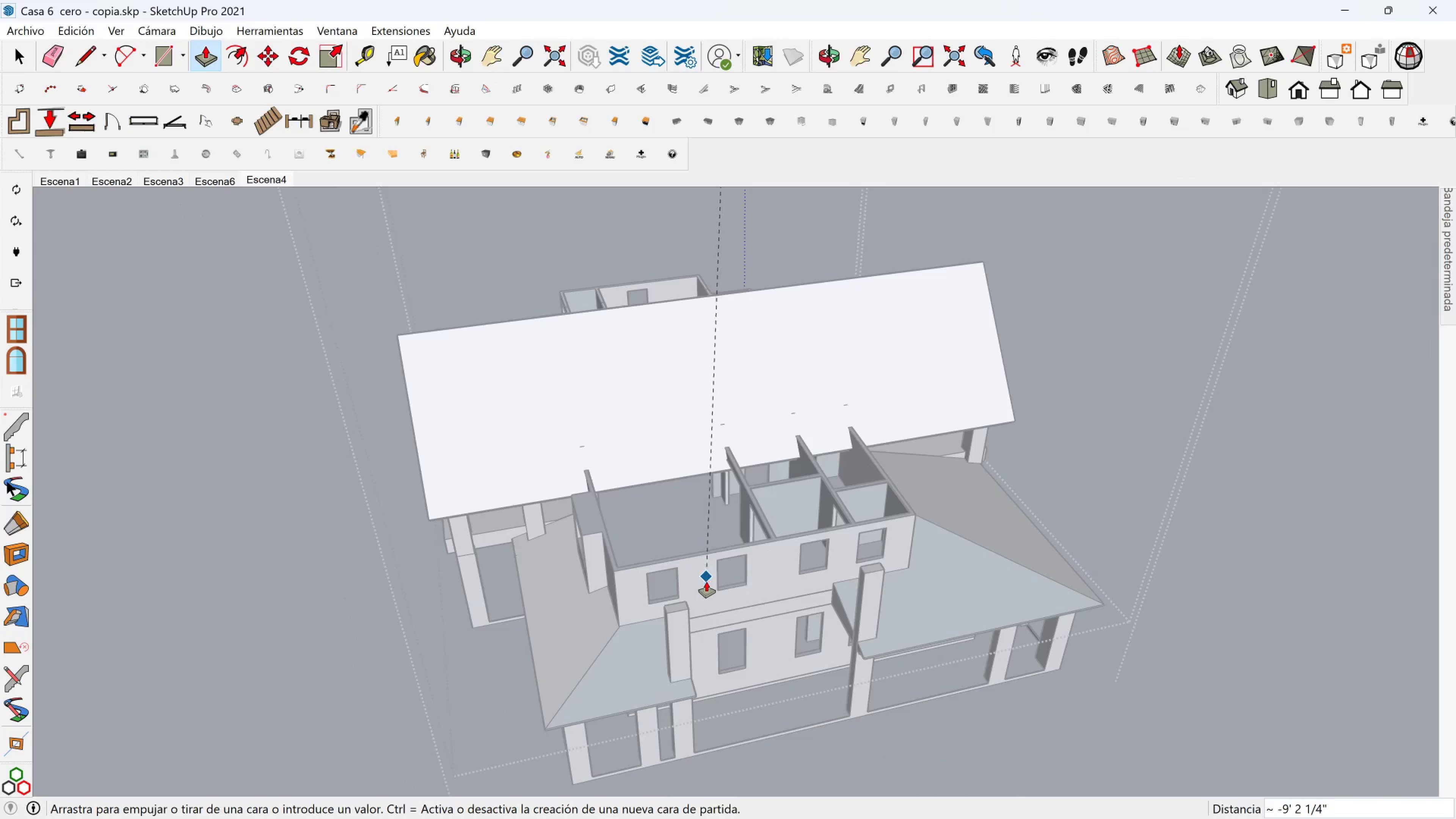 
left_click([706, 583])
 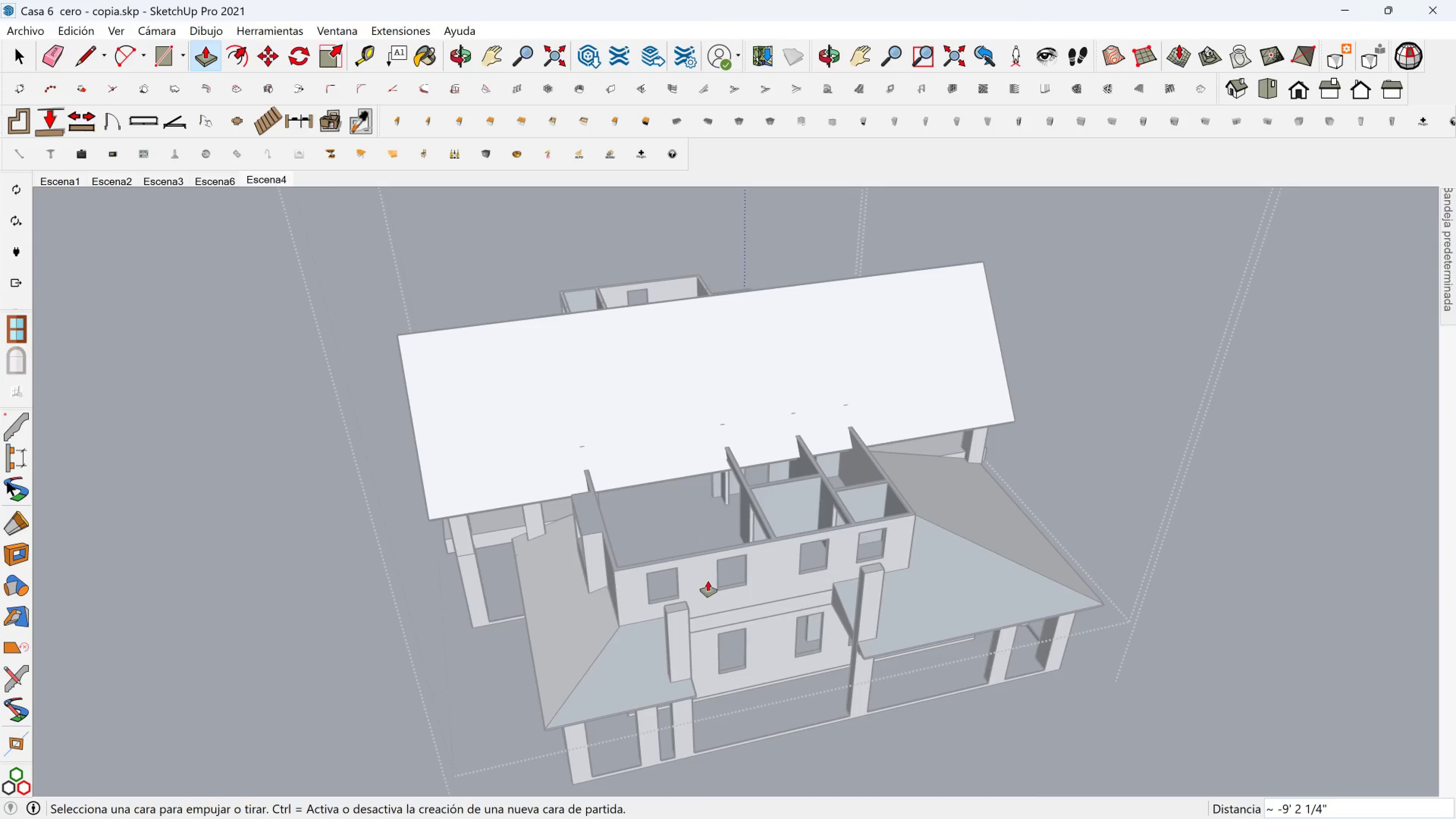 
hold_key(key=ShiftLeft, duration=0.94)
 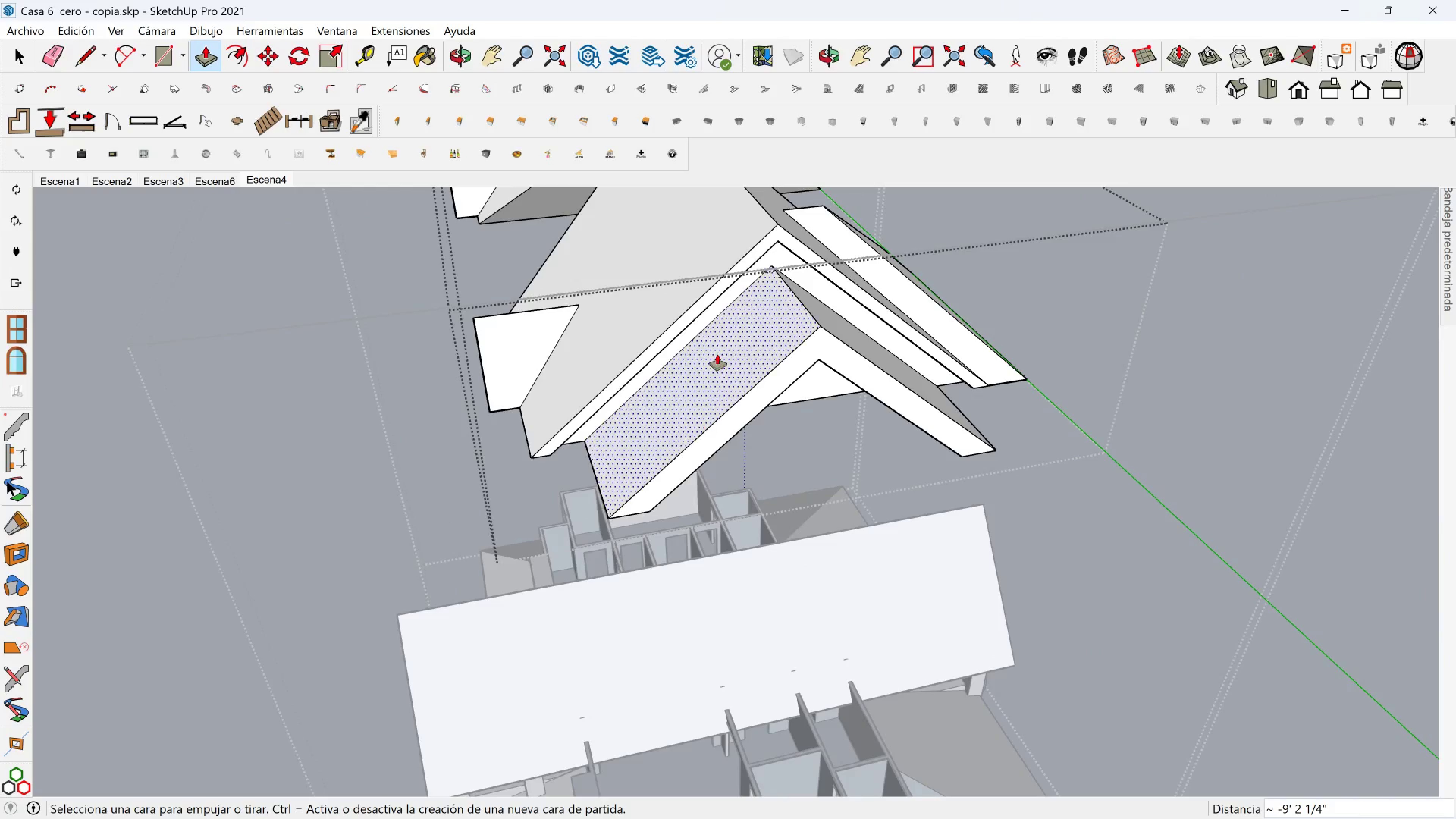 
scroll: coordinate [626, 461], scroll_direction: up, amount: 7.0
 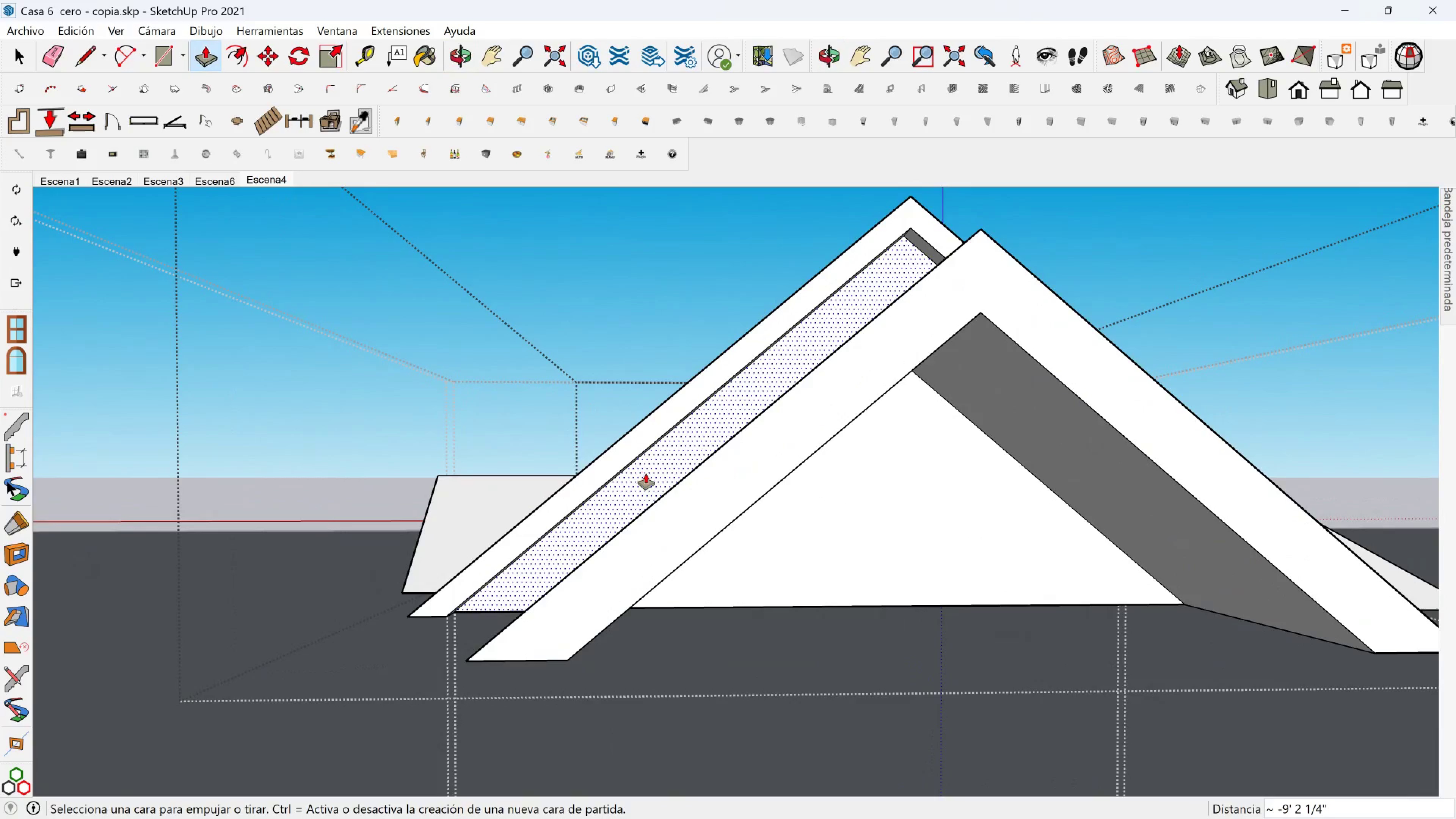 
left_click([646, 474])
 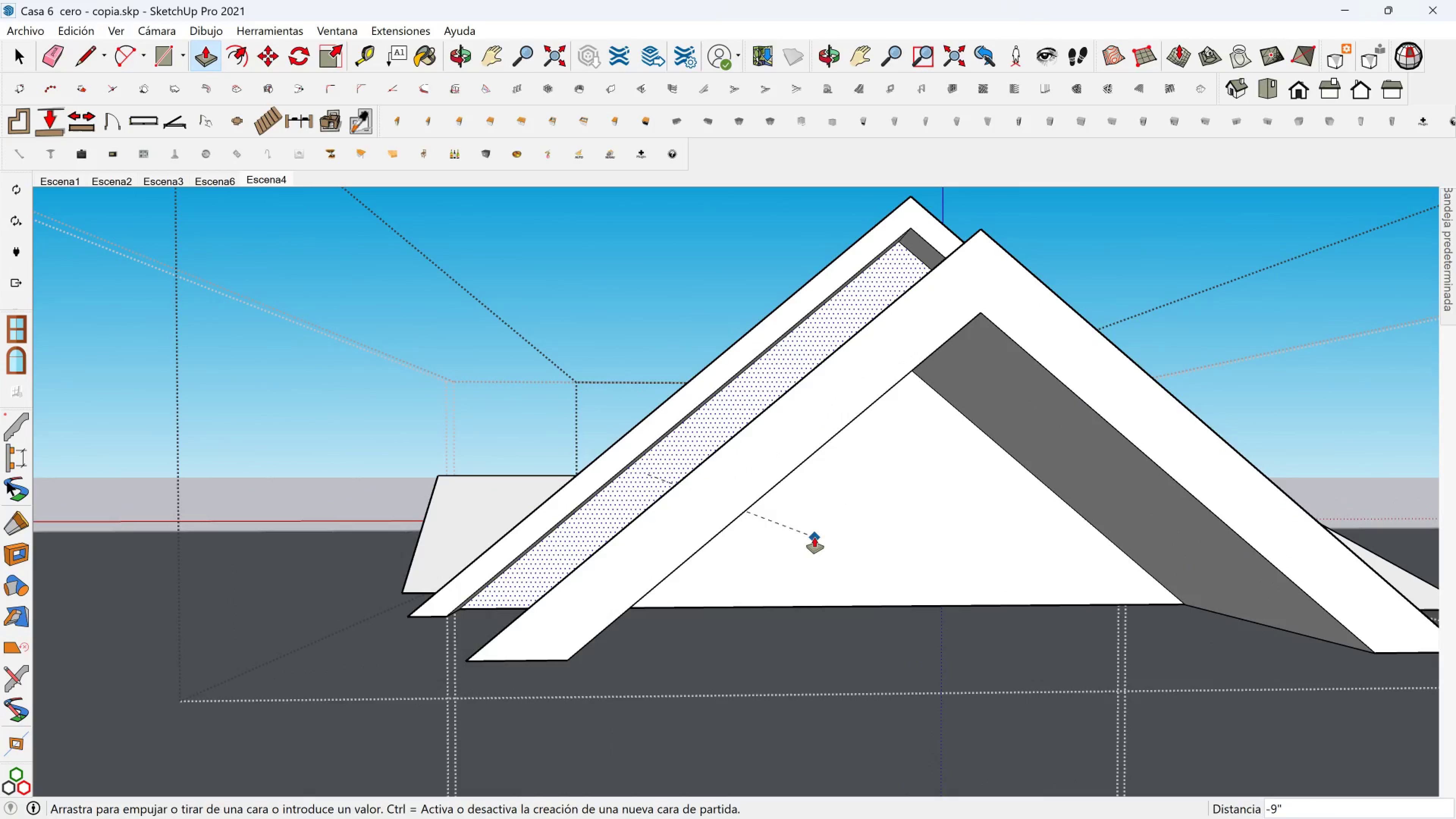 
left_click([814, 537])
 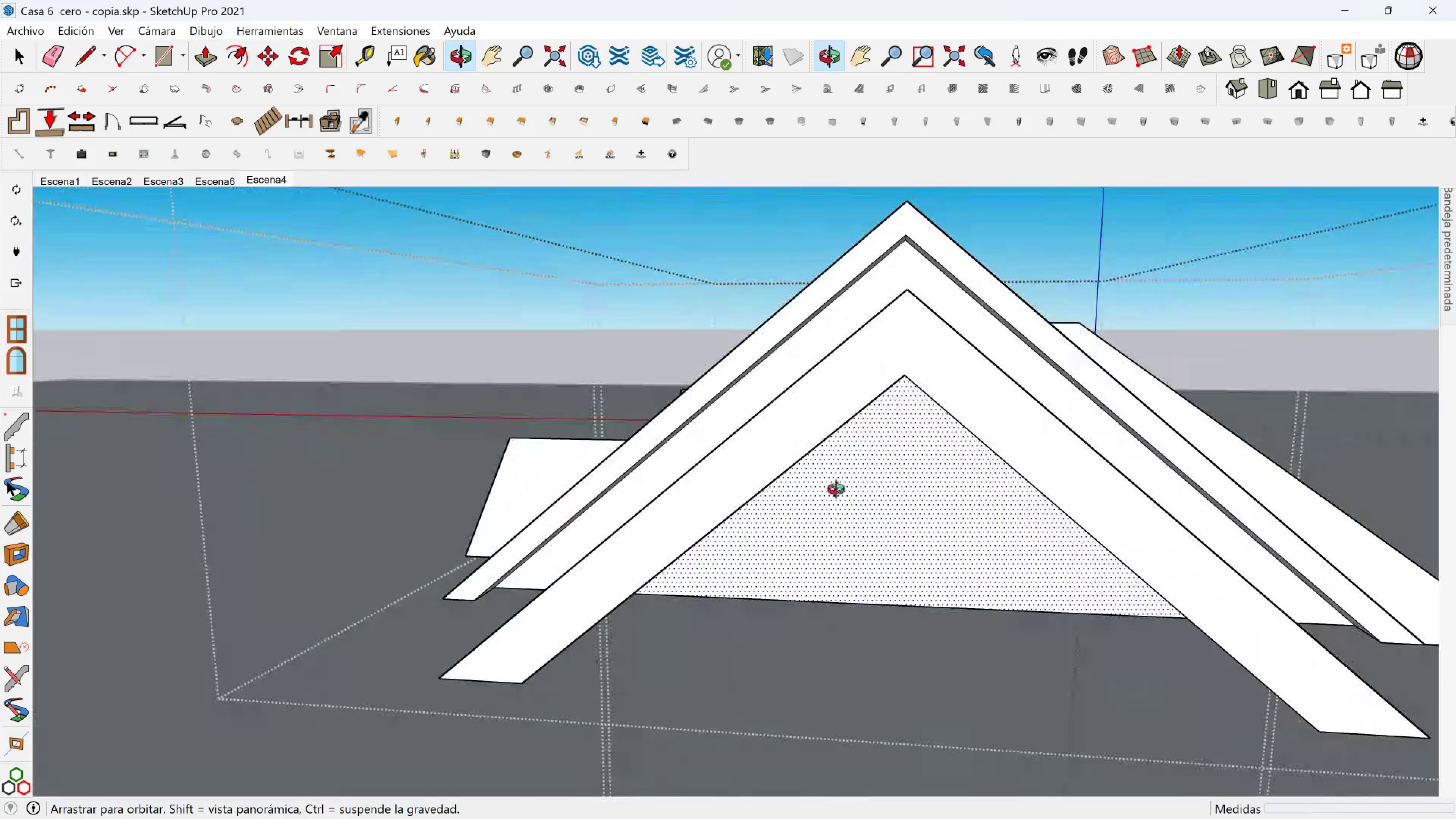 
hold_key(key=ShiftLeft, duration=0.4)
 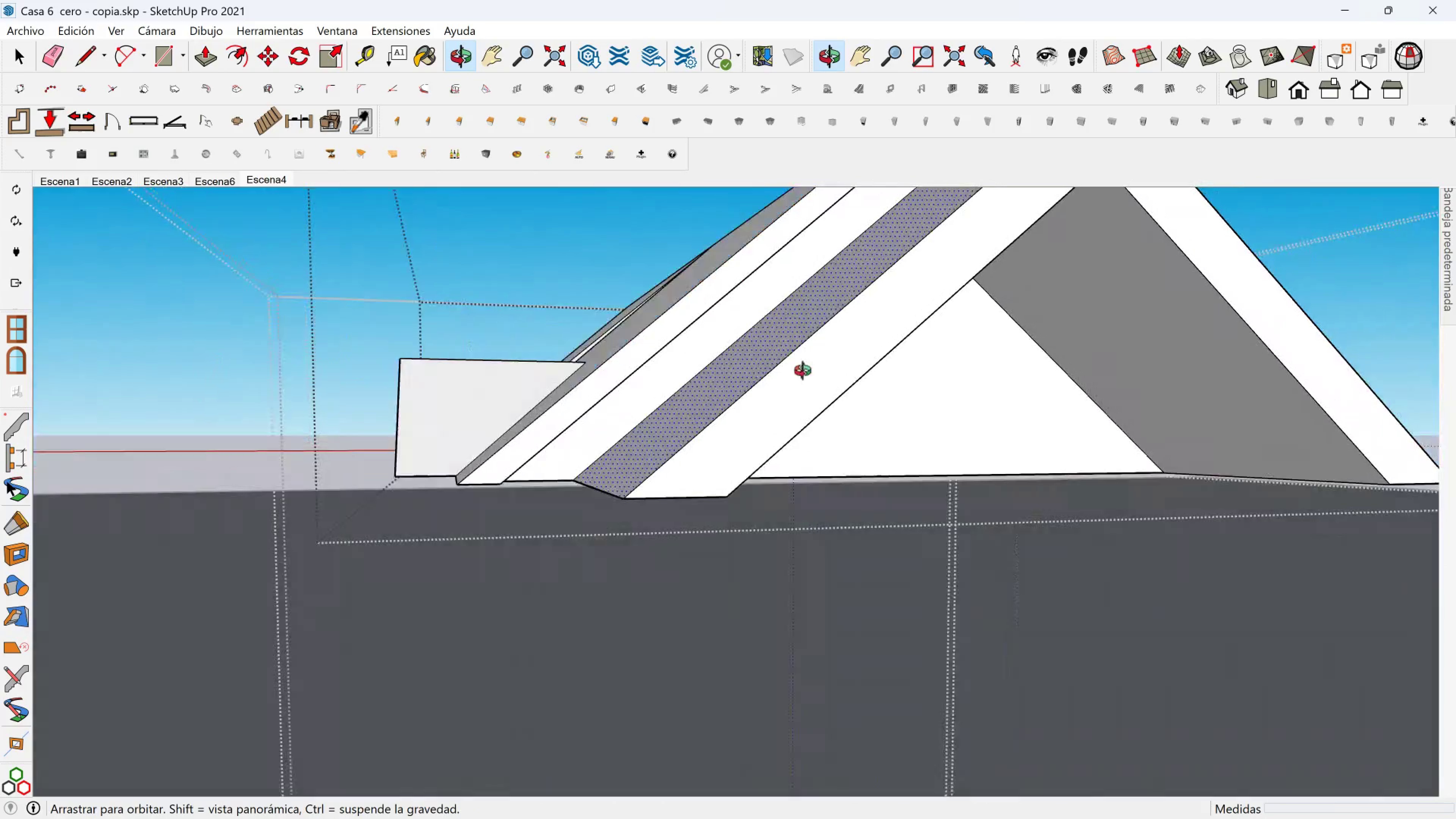 
scroll: coordinate [650, 385], scroll_direction: down, amount: 7.0
 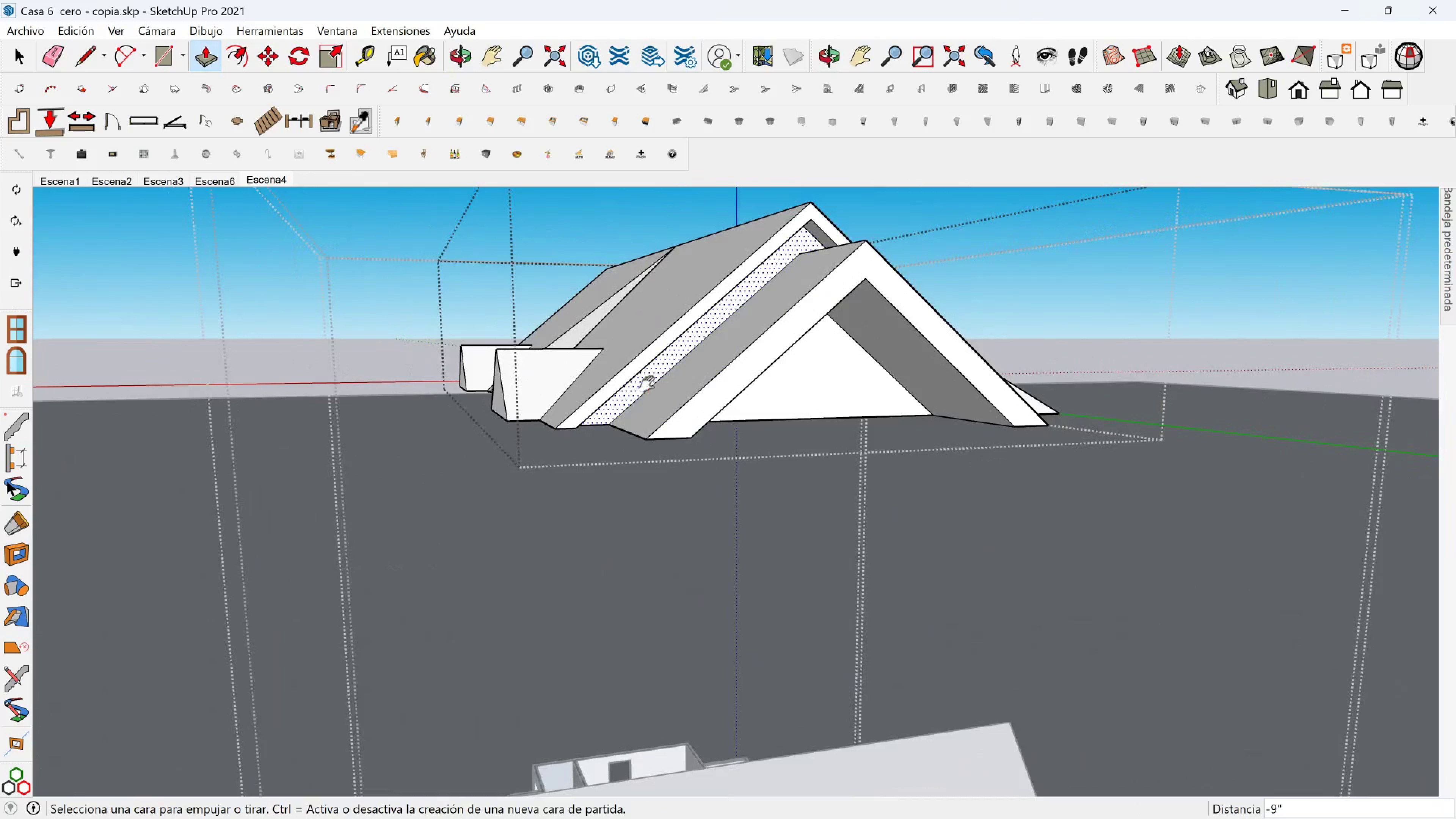 
hold_key(key=ShiftLeft, duration=0.34)
 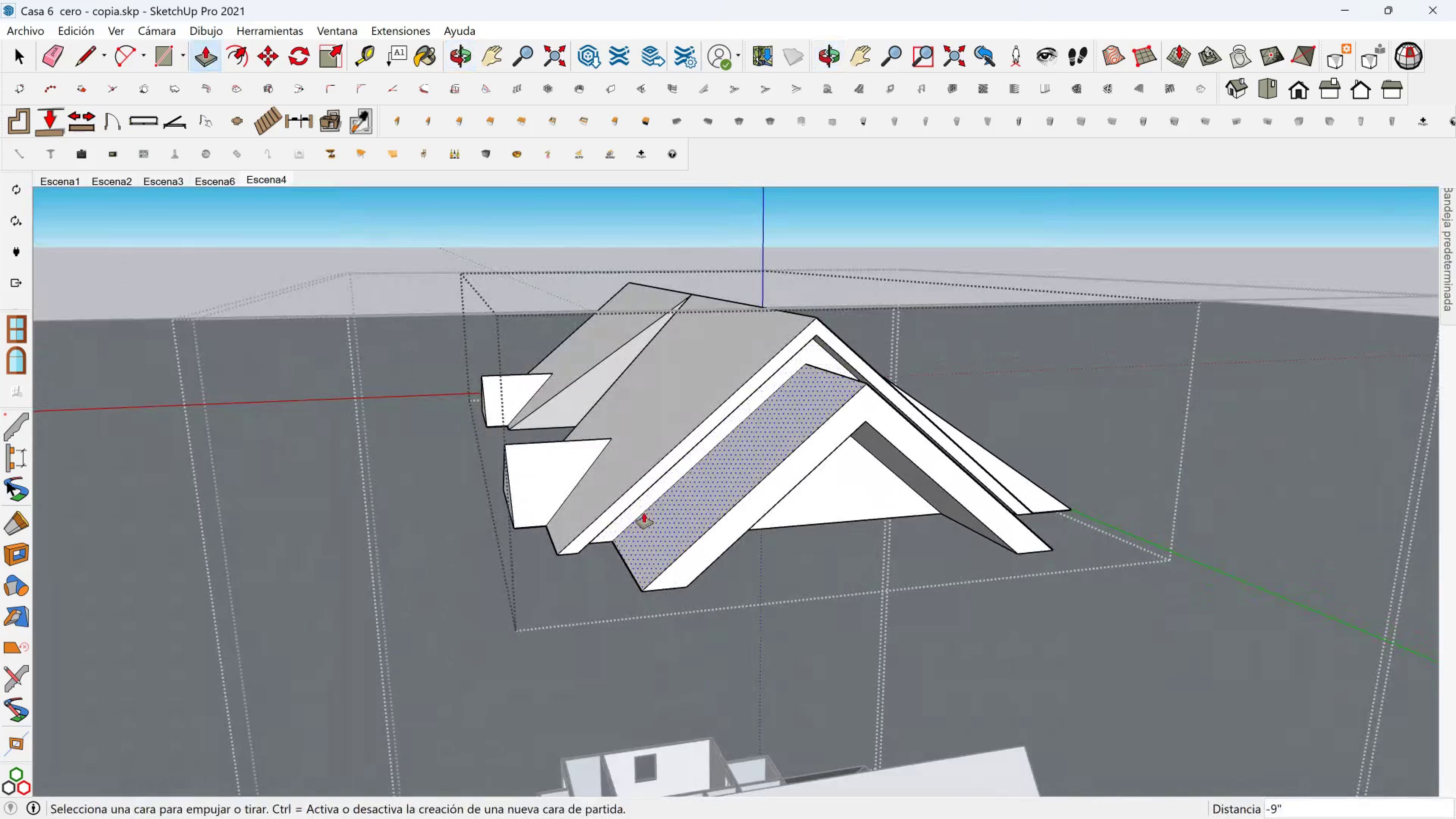 
scroll: coordinate [717, 496], scroll_direction: down, amount: 1.0
 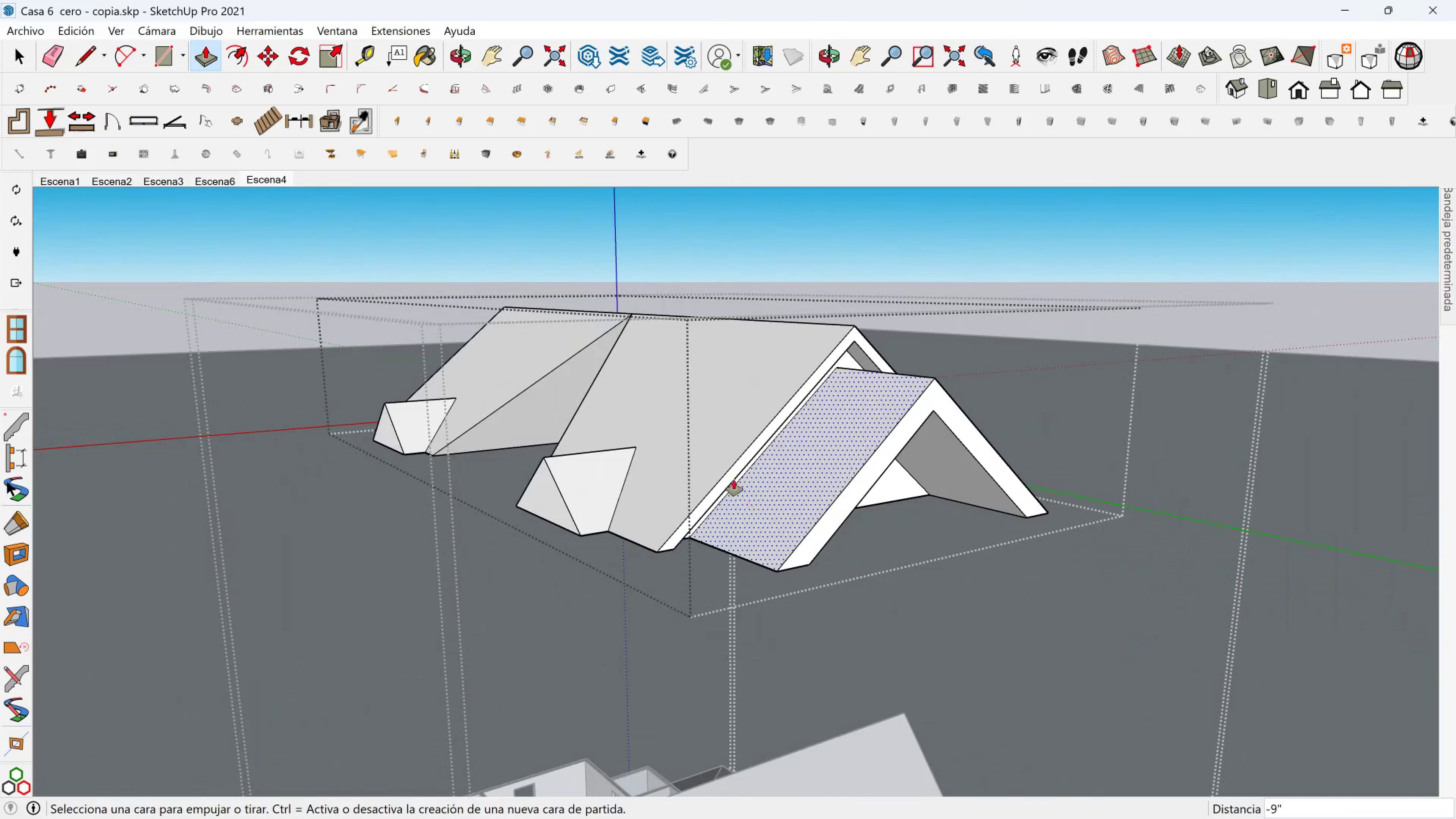 
scroll: coordinate [640, 468], scroll_direction: up, amount: 3.0
 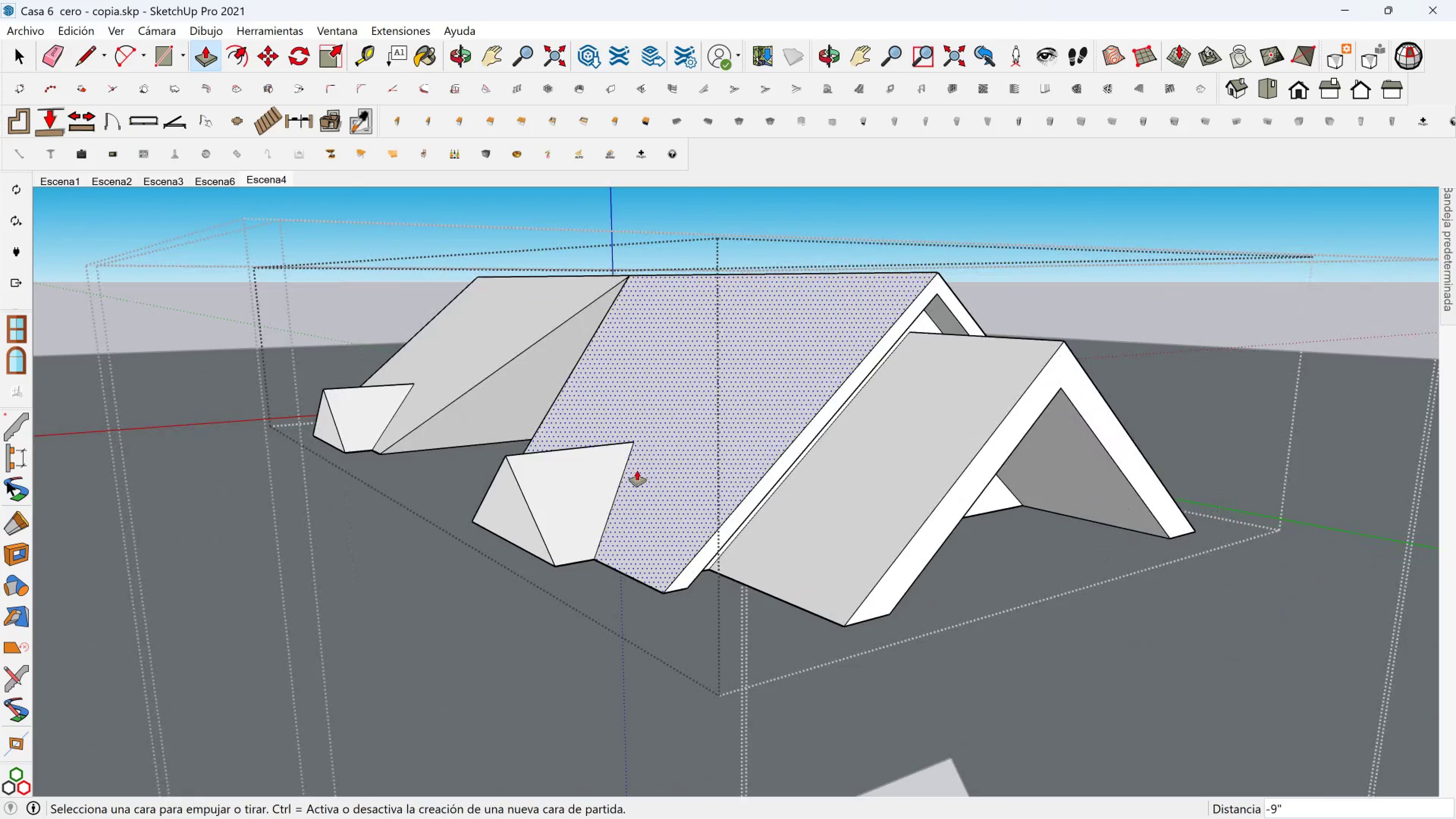 
key(Shift+ShiftLeft)
 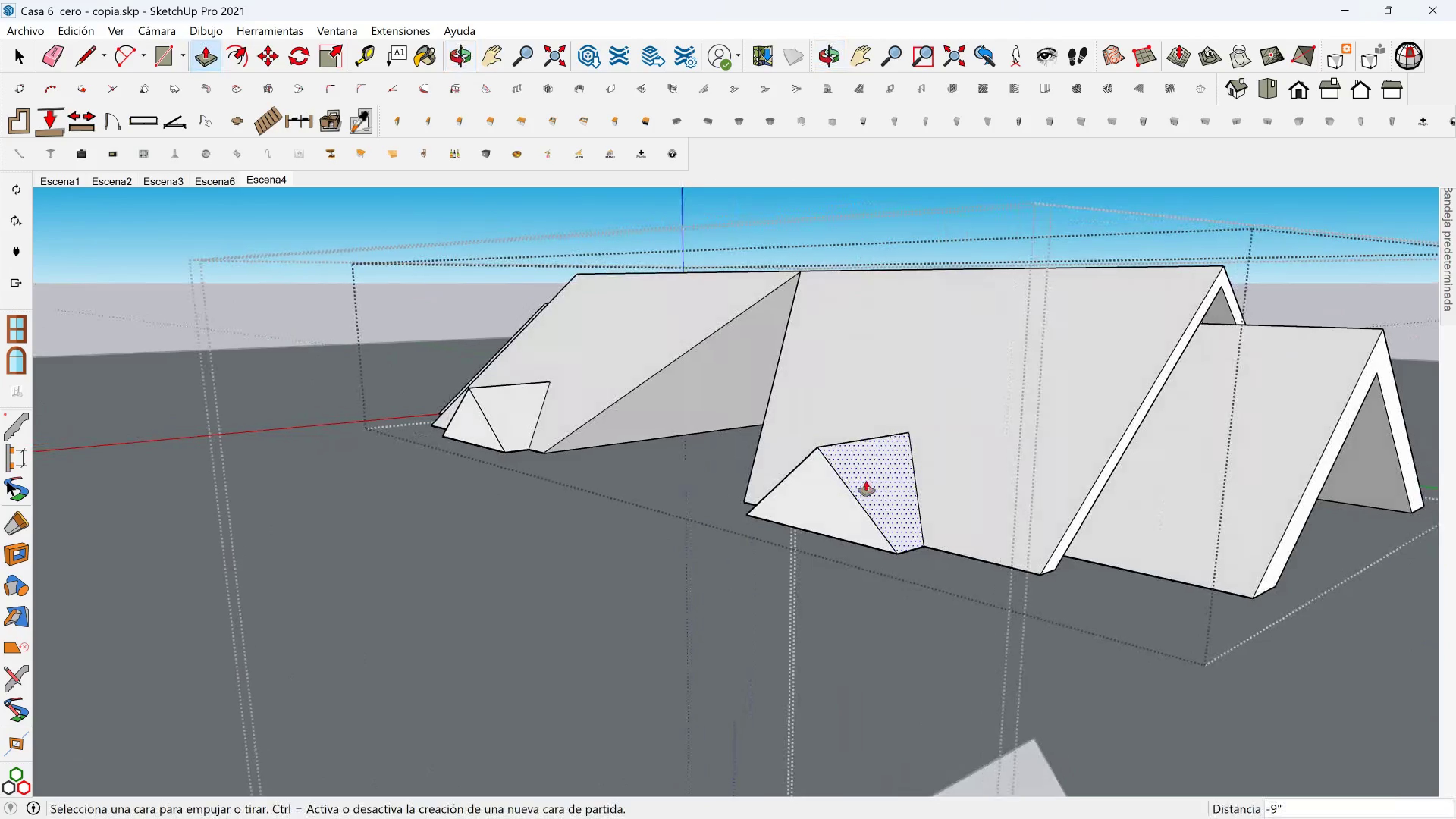 
key(Space)
 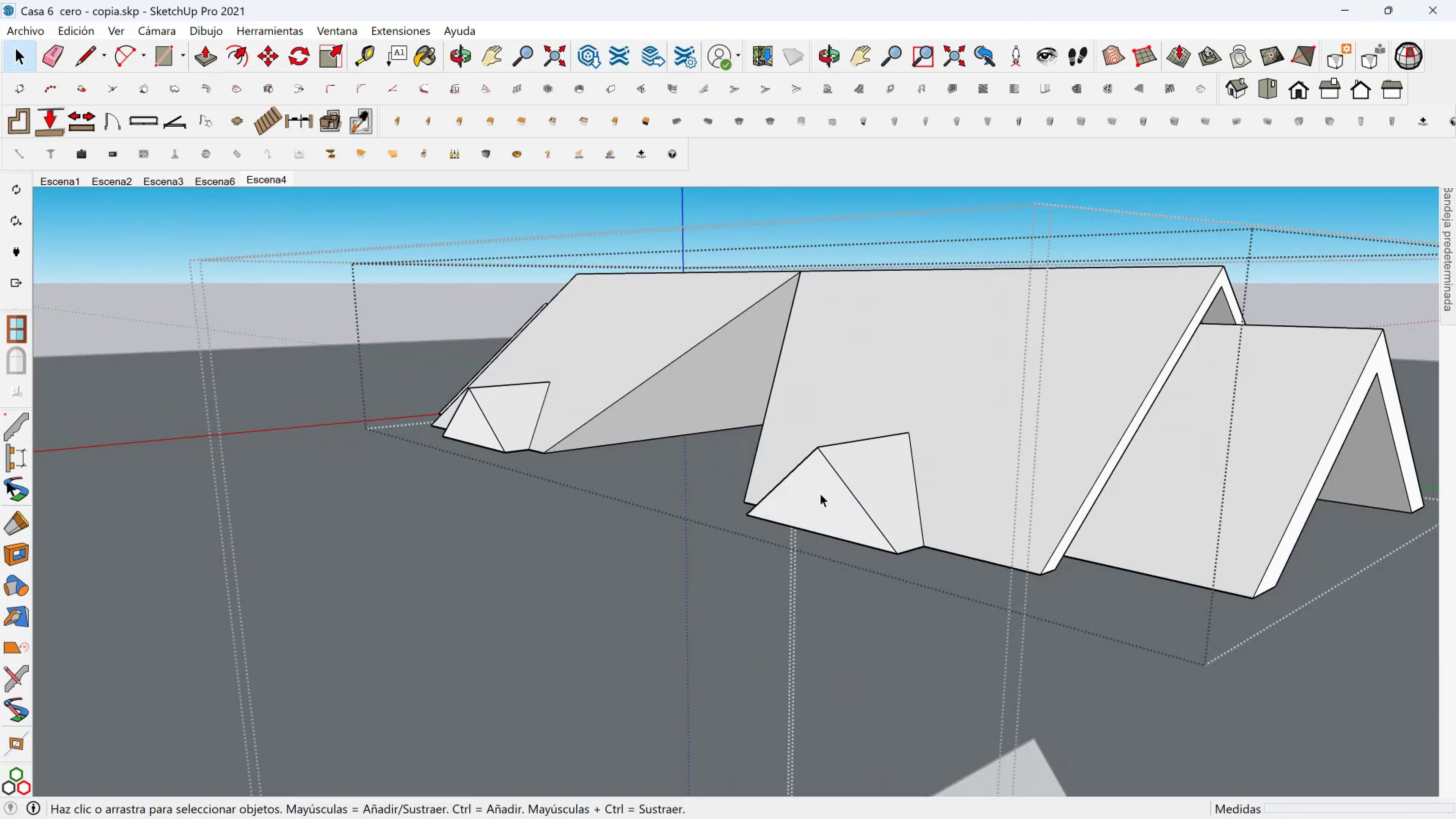 
left_click([820, 493])
 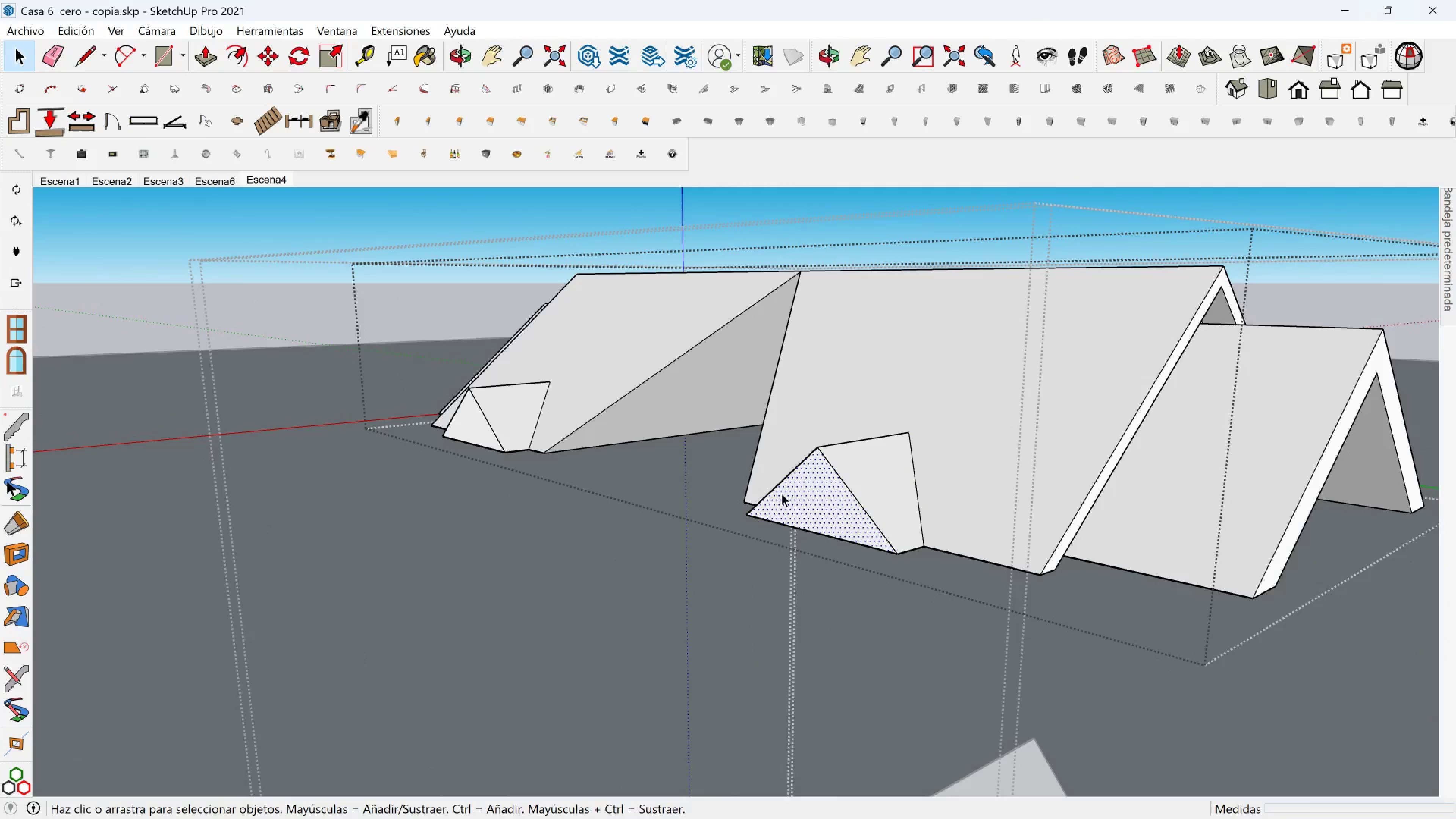 
scroll: coordinate [792, 500], scroll_direction: up, amount: 2.0
 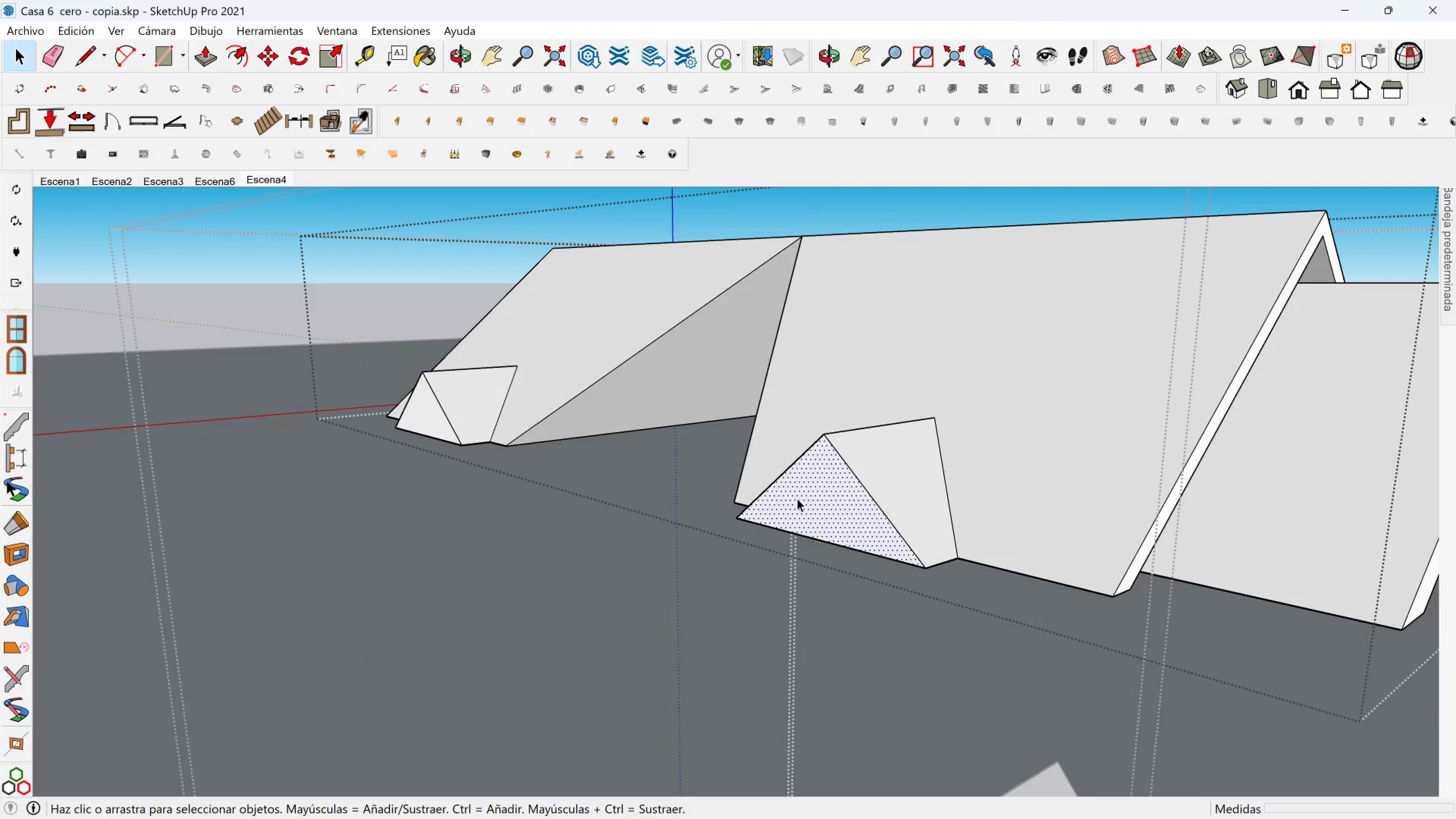 
key(Shift+ShiftLeft)
 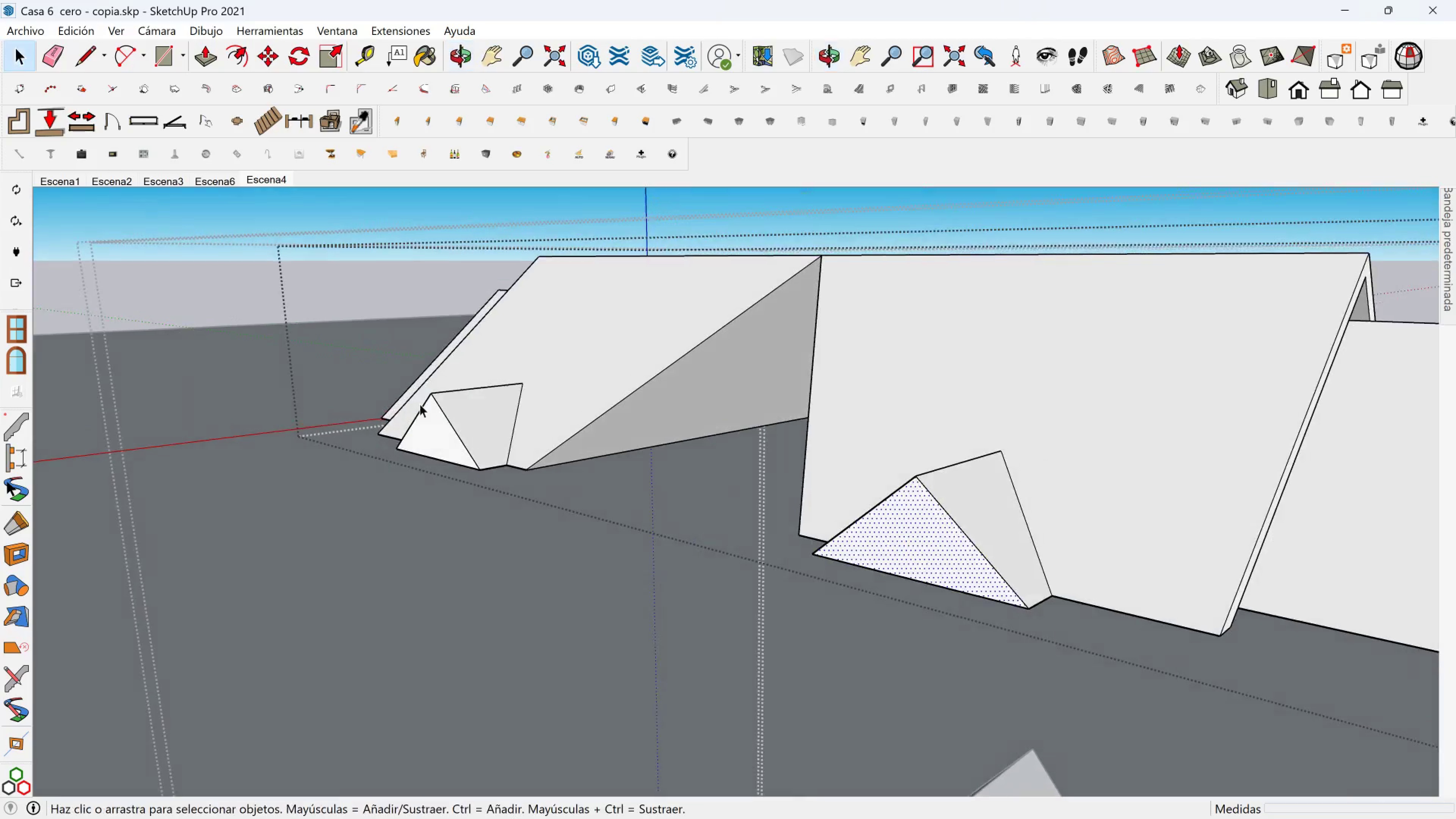 
hold_key(key=ControlLeft, duration=0.76)
left_click([426, 438])
 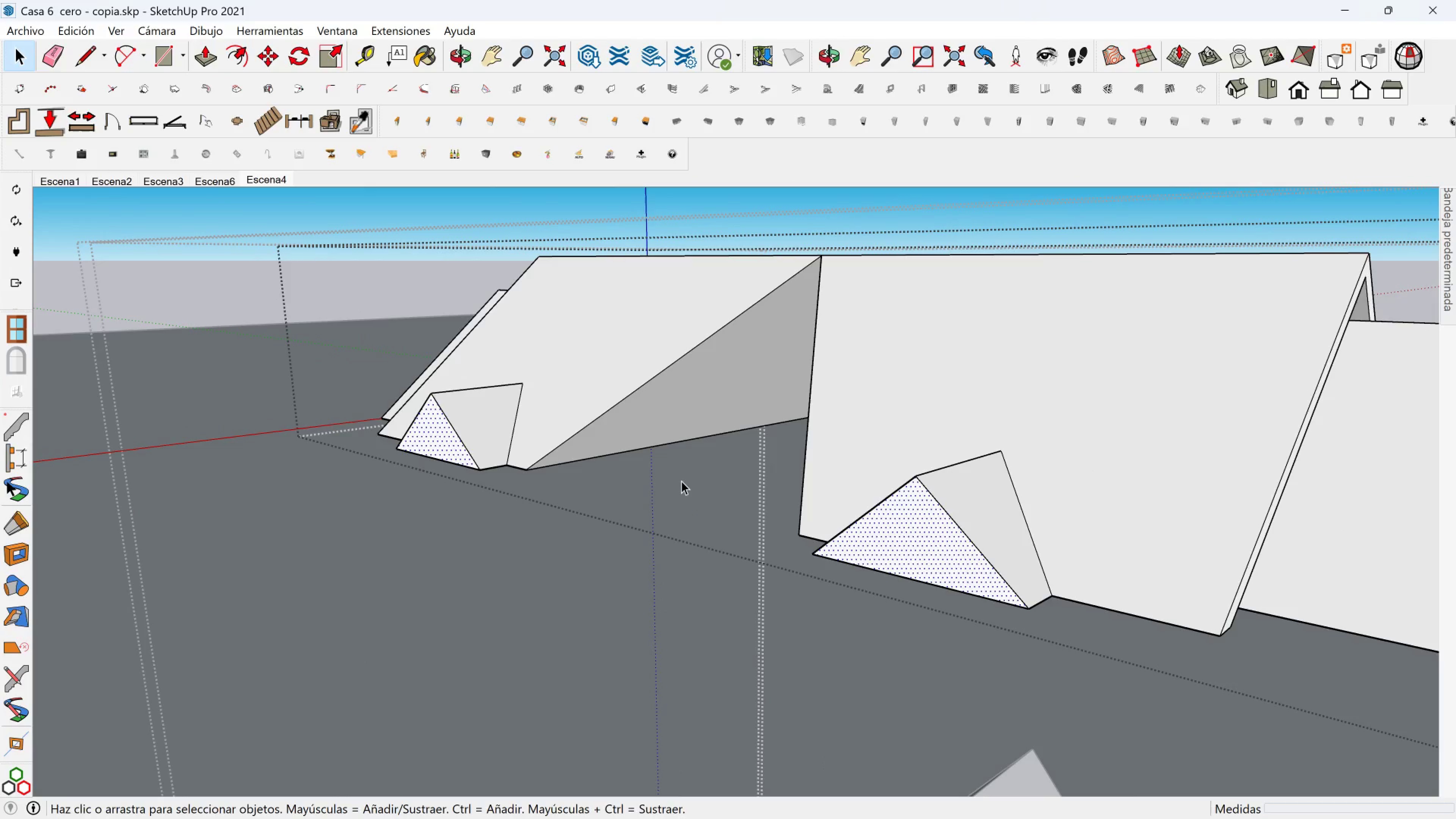 
key(M)
 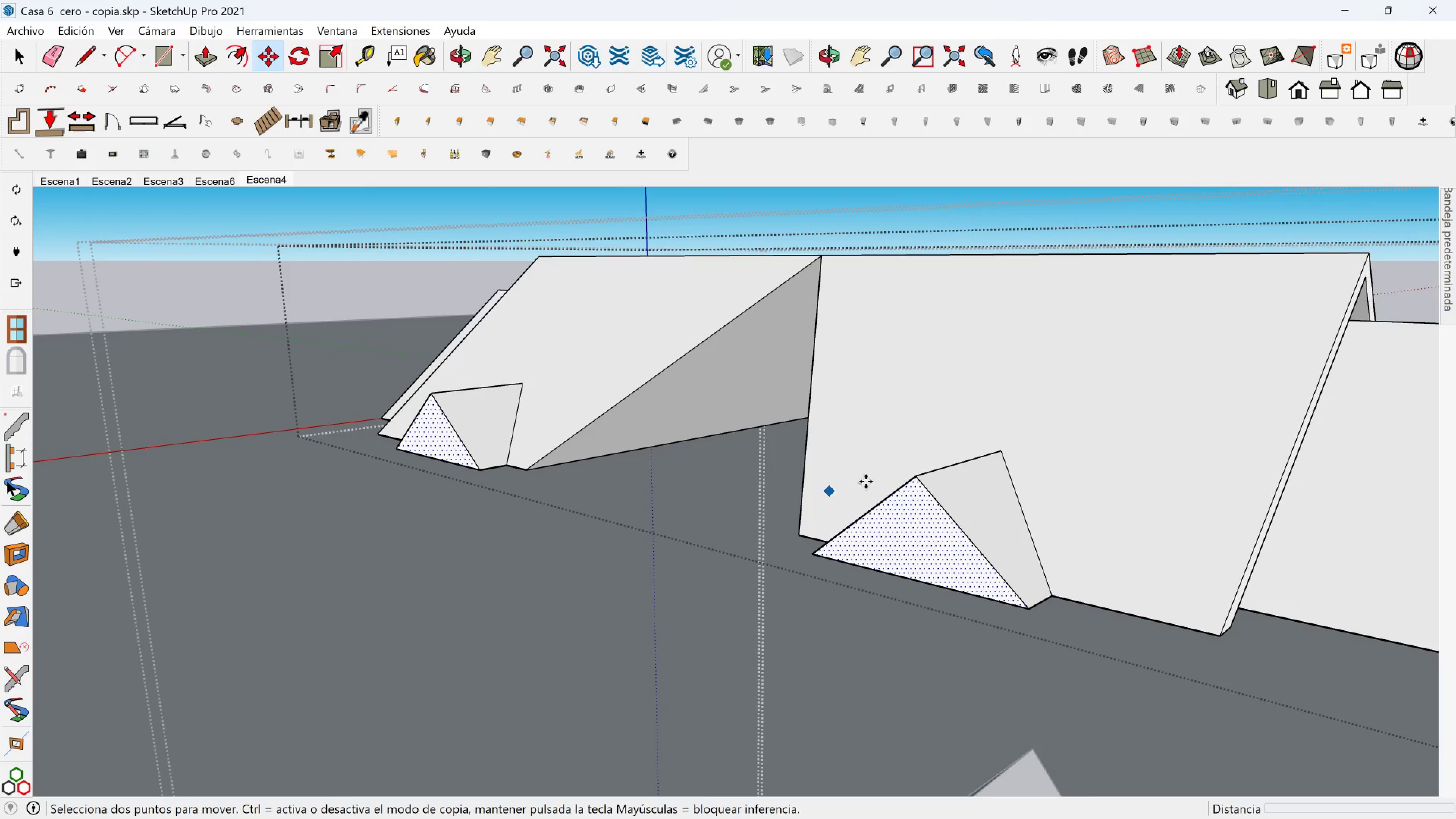 
scroll: coordinate [922, 489], scroll_direction: up, amount: 3.0
 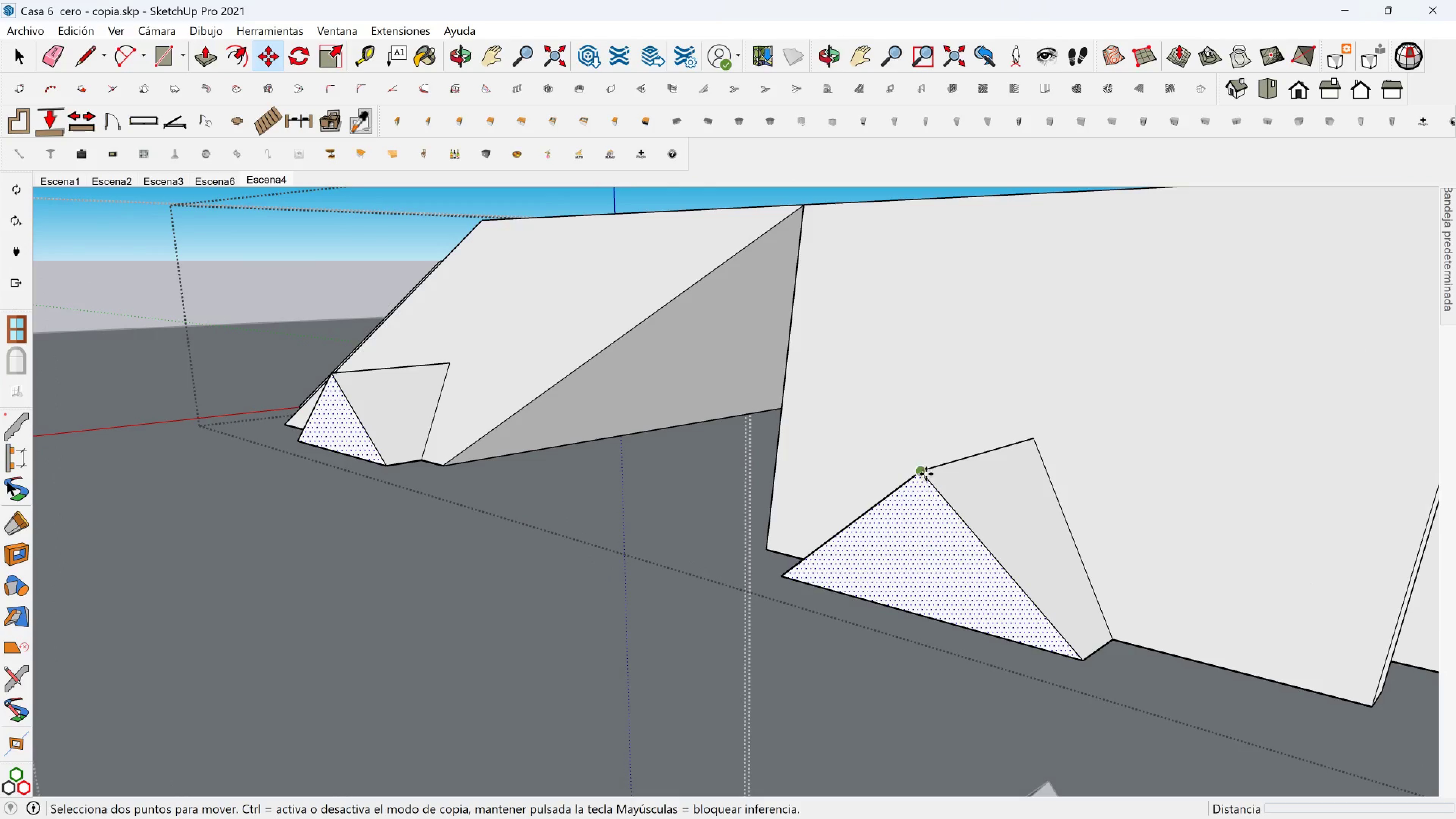 
key(Control+ControlLeft)
 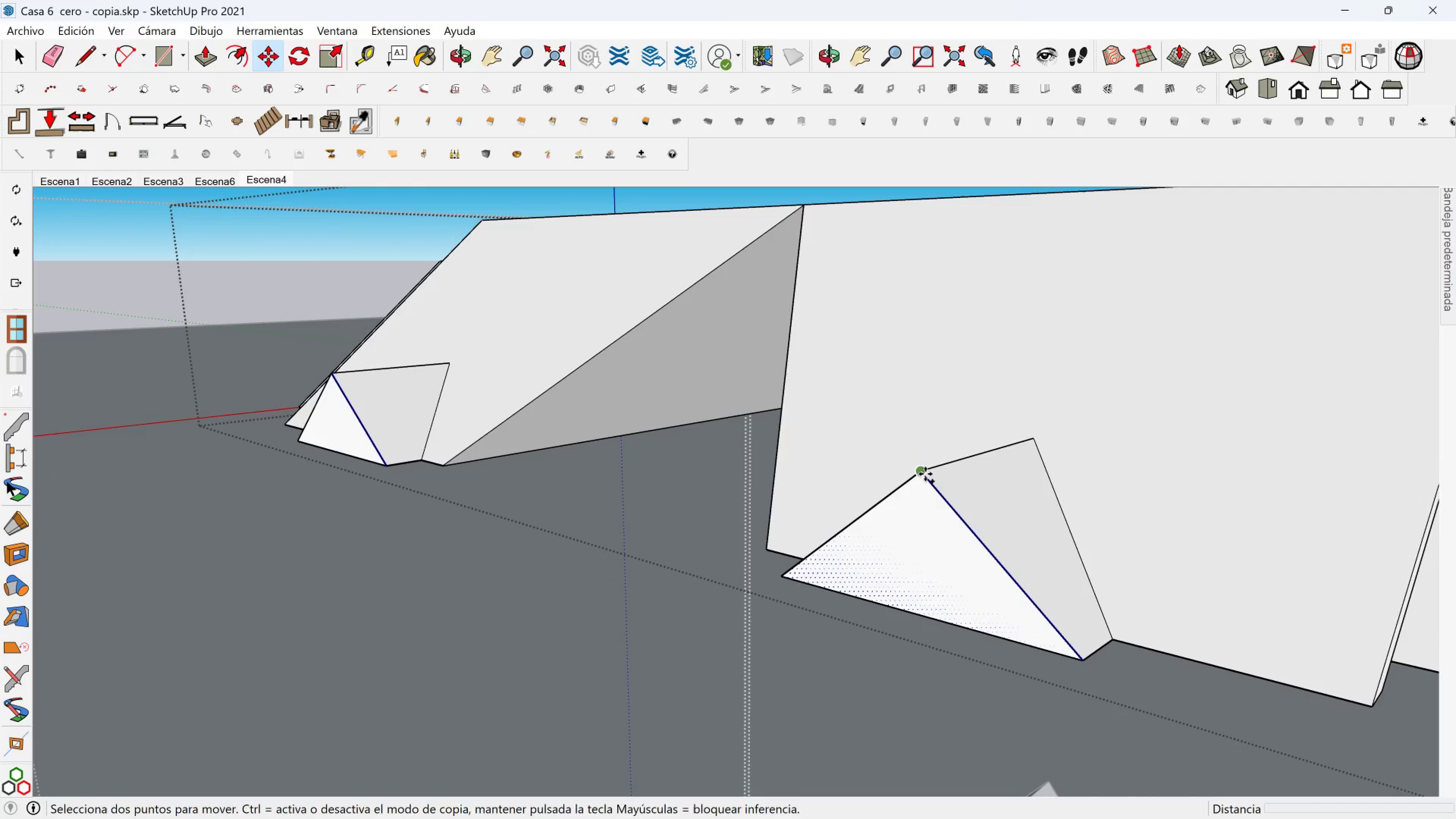 
left_click([925, 474])
 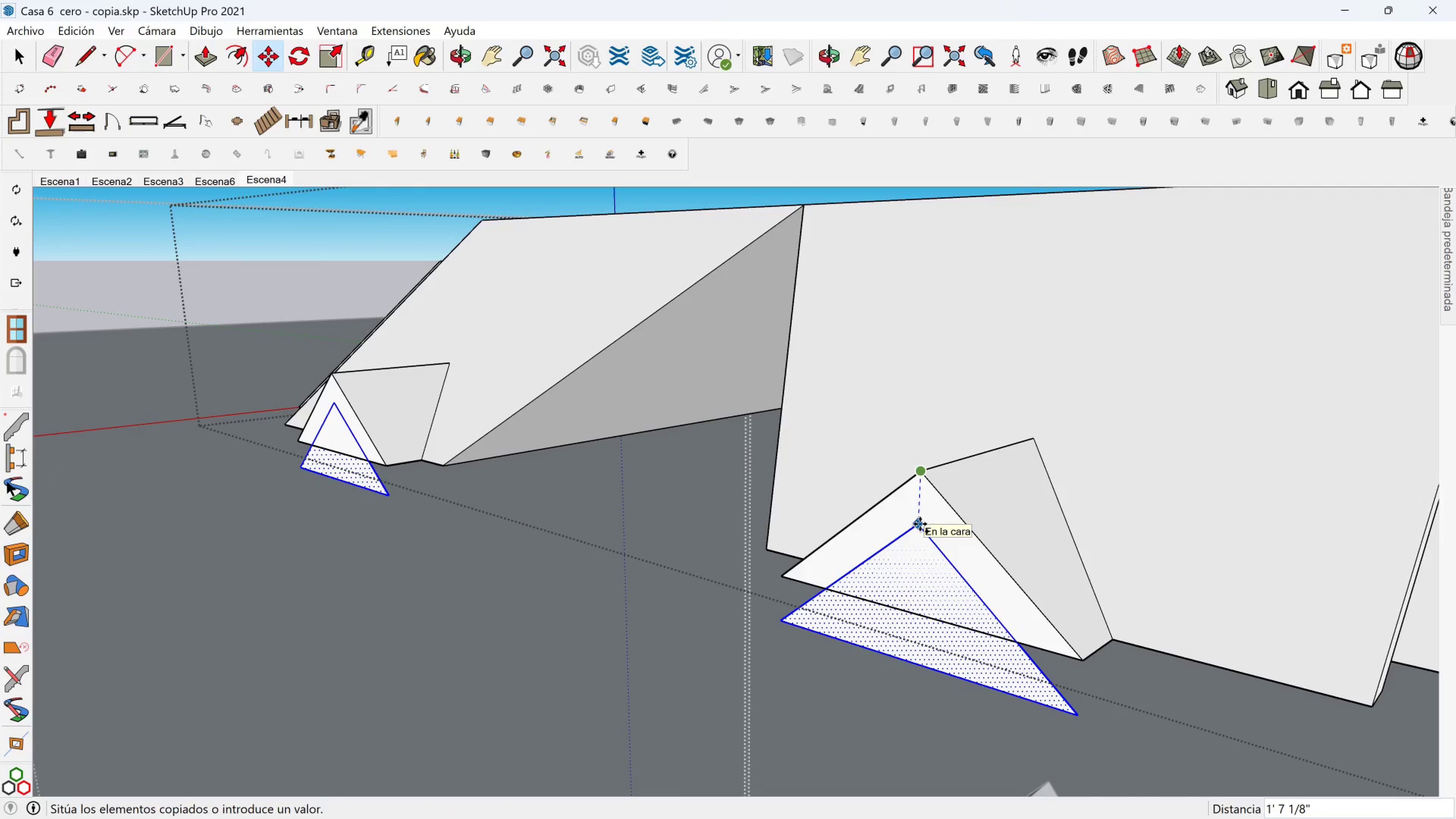 
type(12)
 